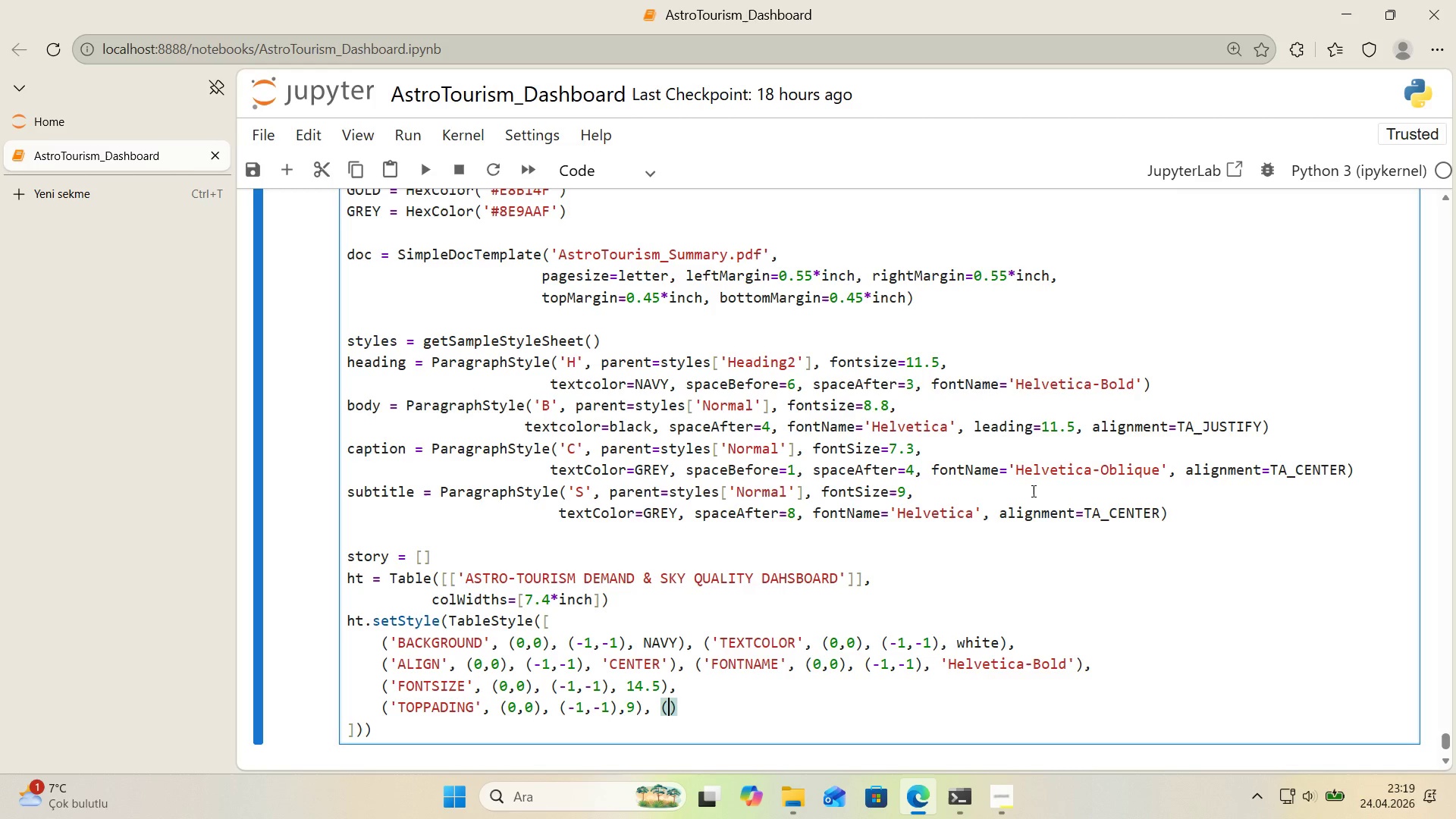 
type(@@)
 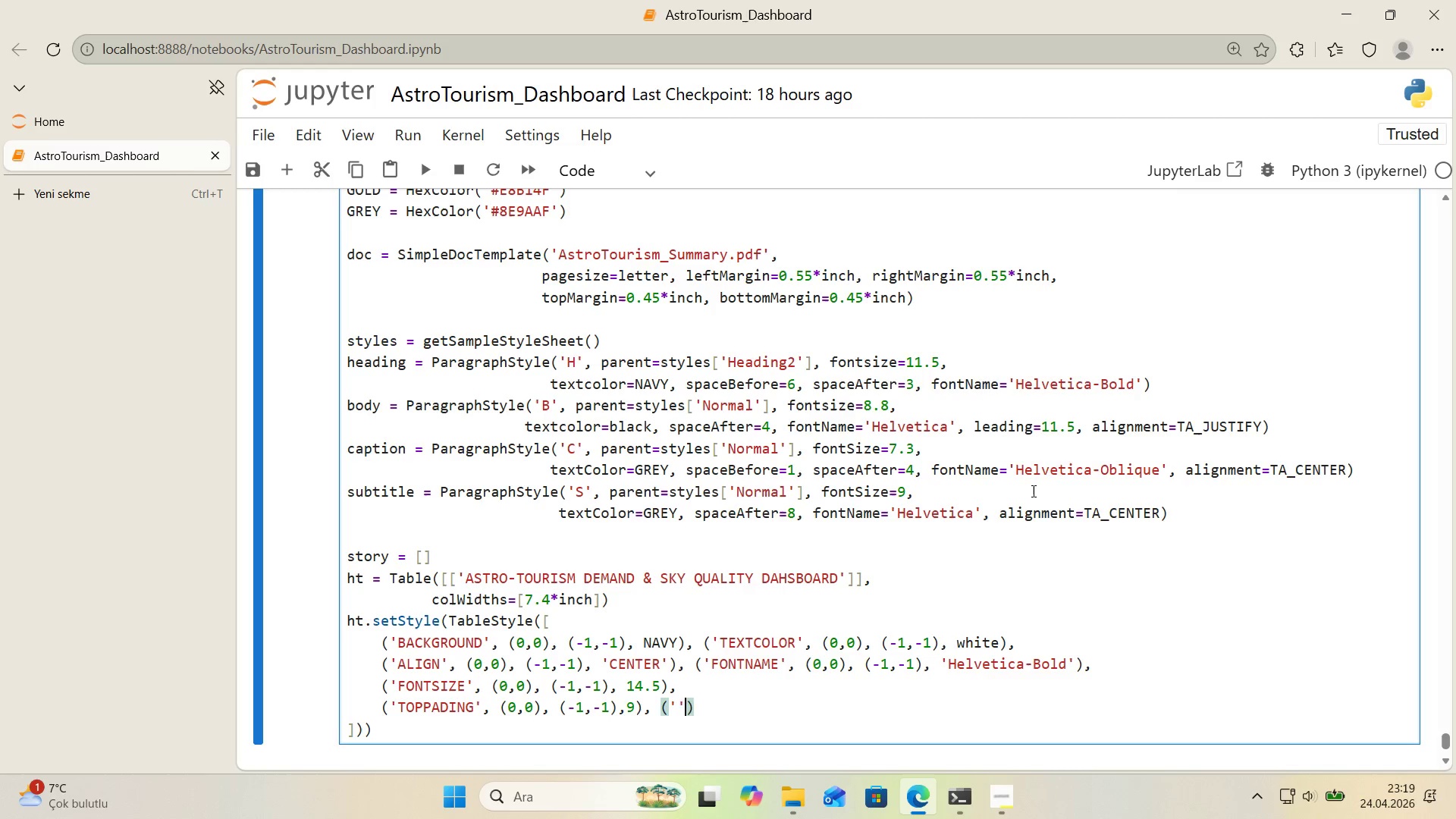 
key(ArrowLeft)
 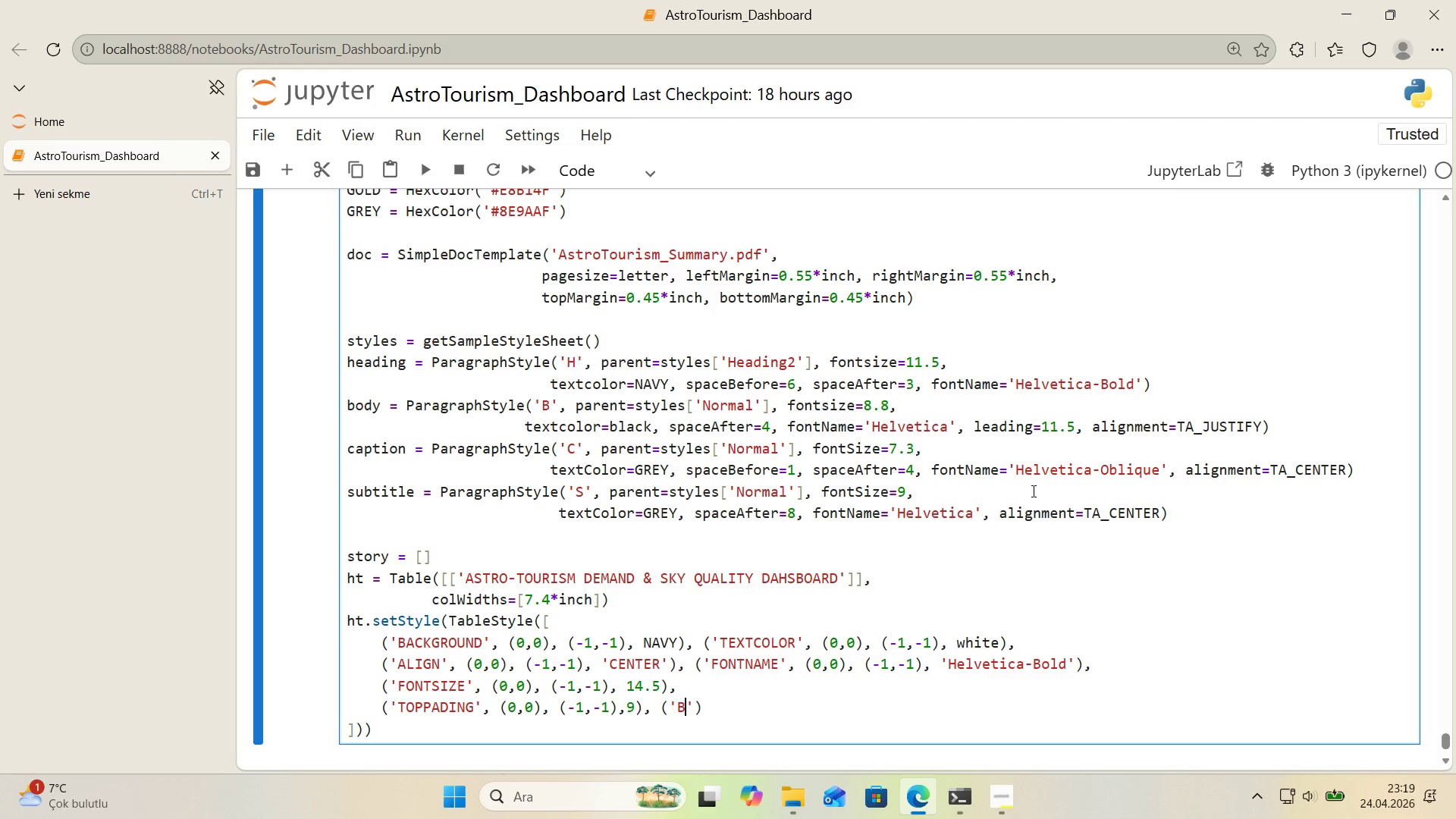 
type(BOTTOMPADDING)
 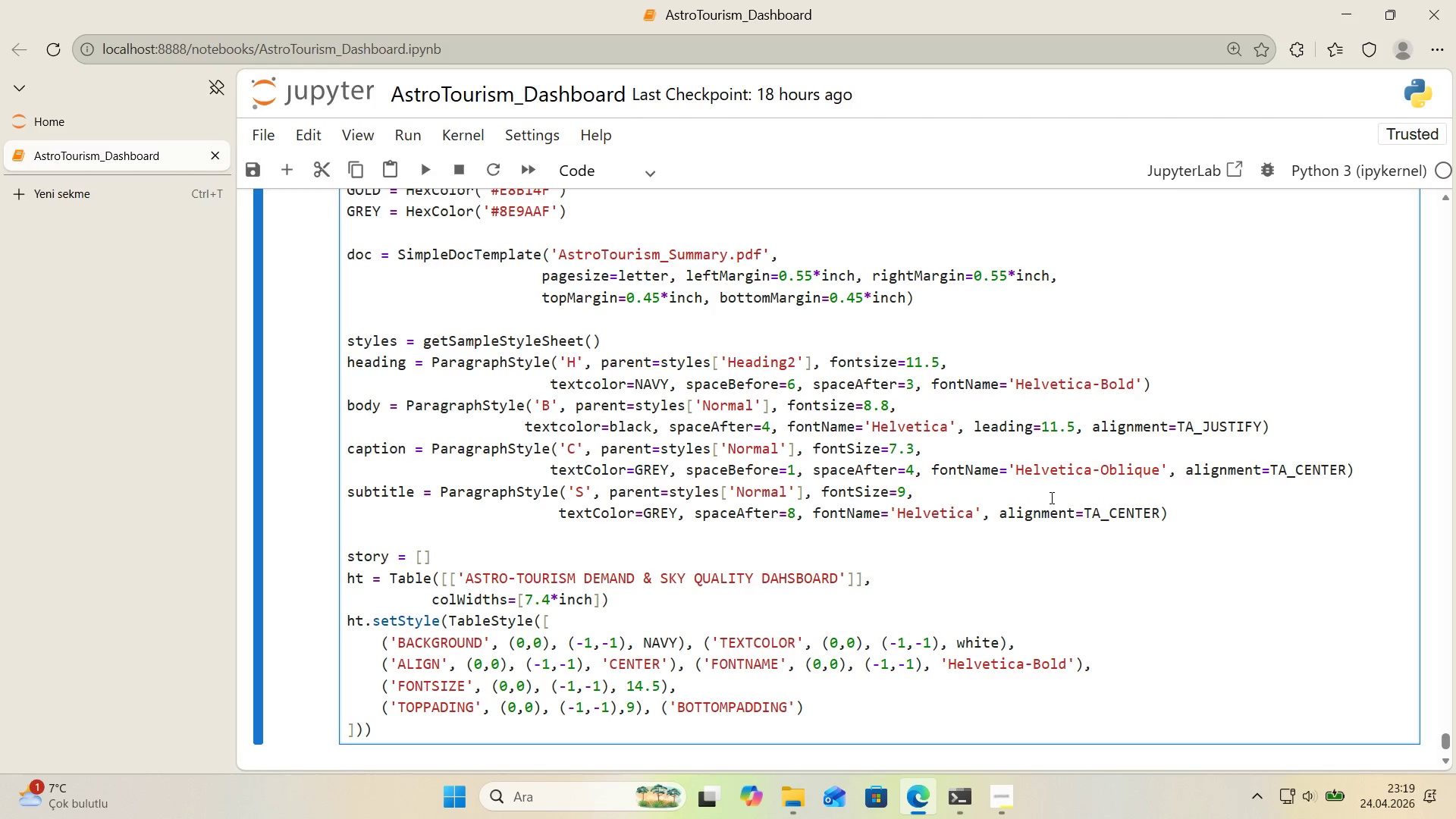 
scroll: coordinate [1055, 499], scroll_direction: down, amount: 1.0
 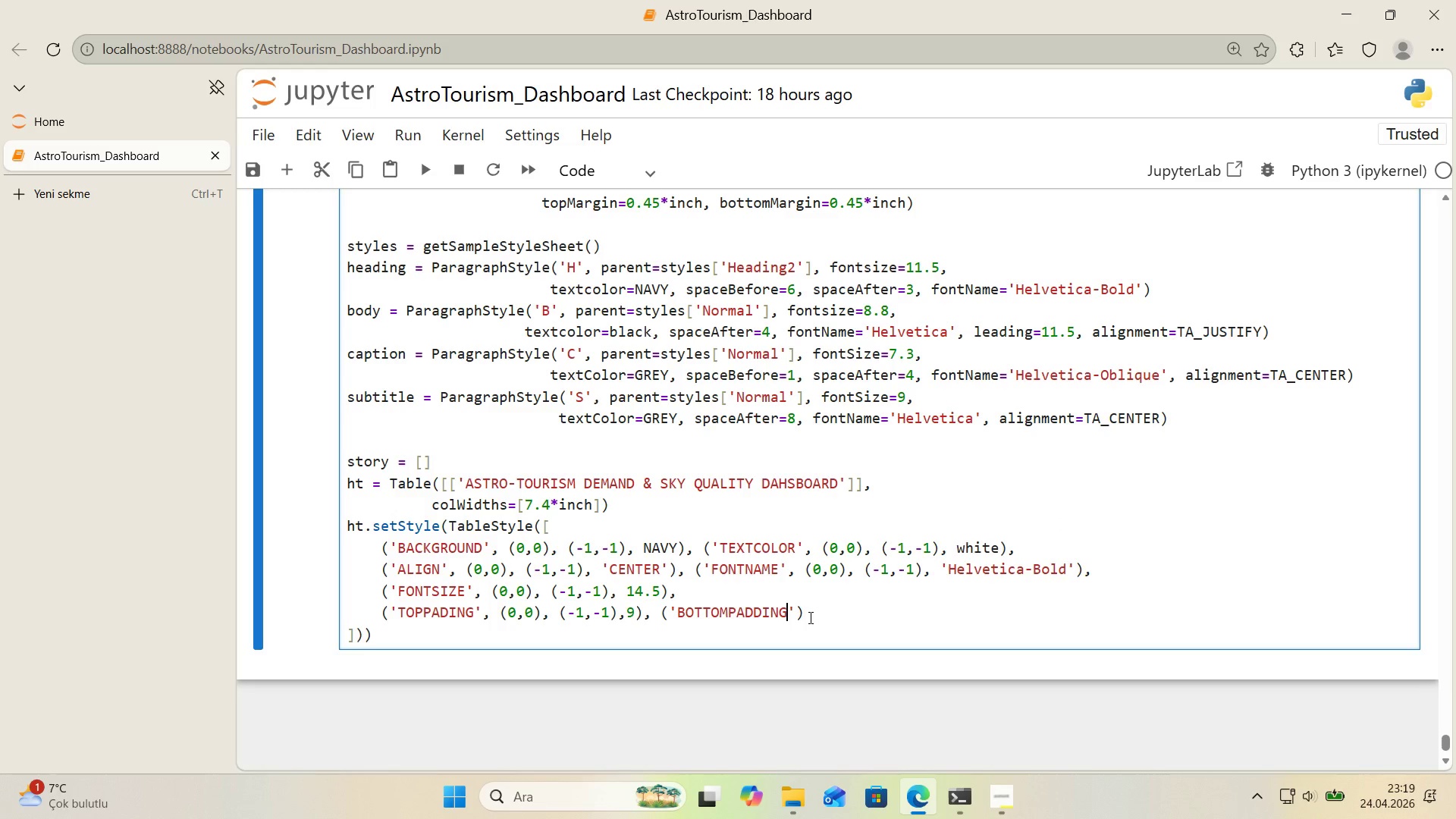 
left_click([795, 615])
 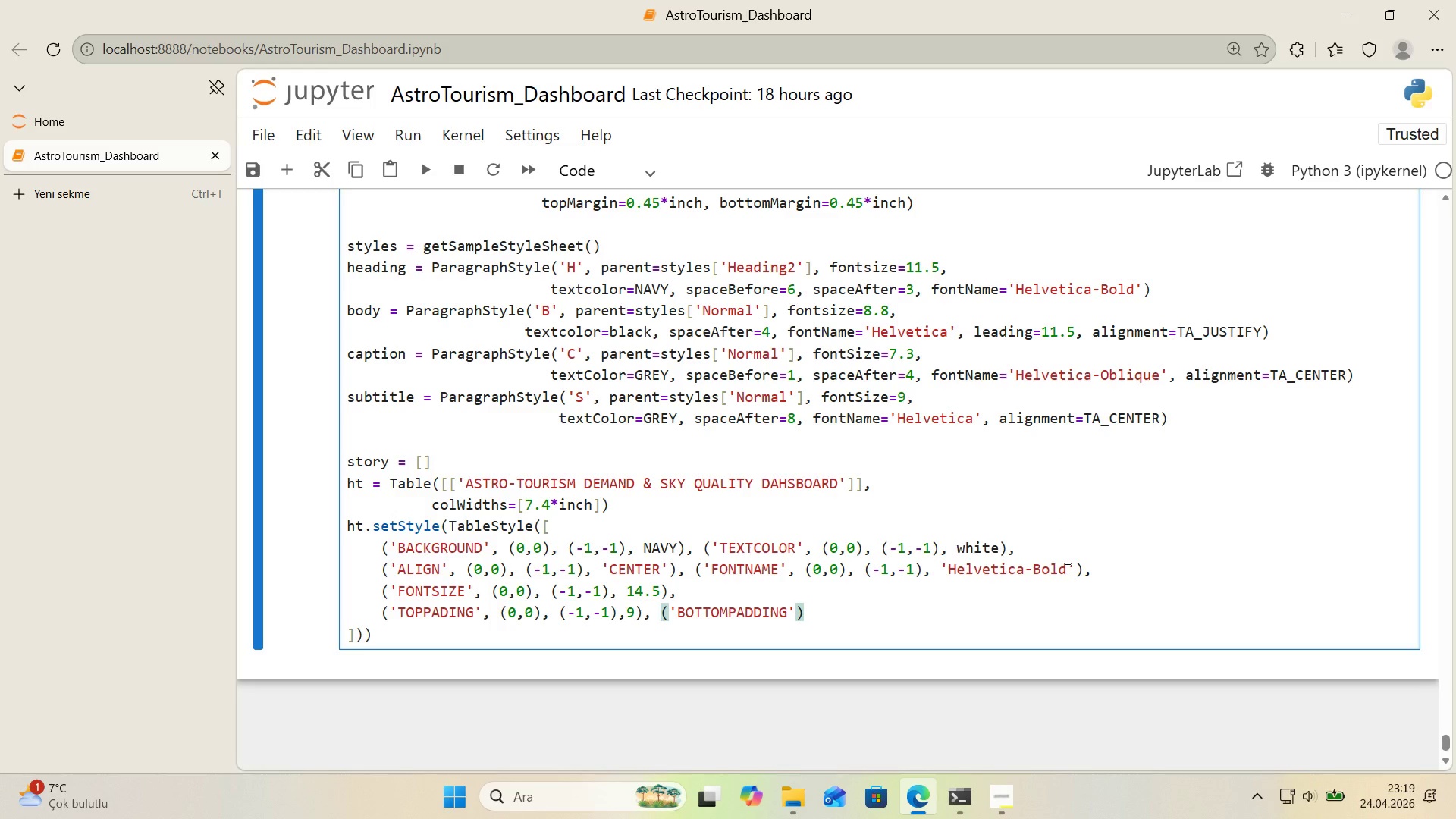 
type(, *()
 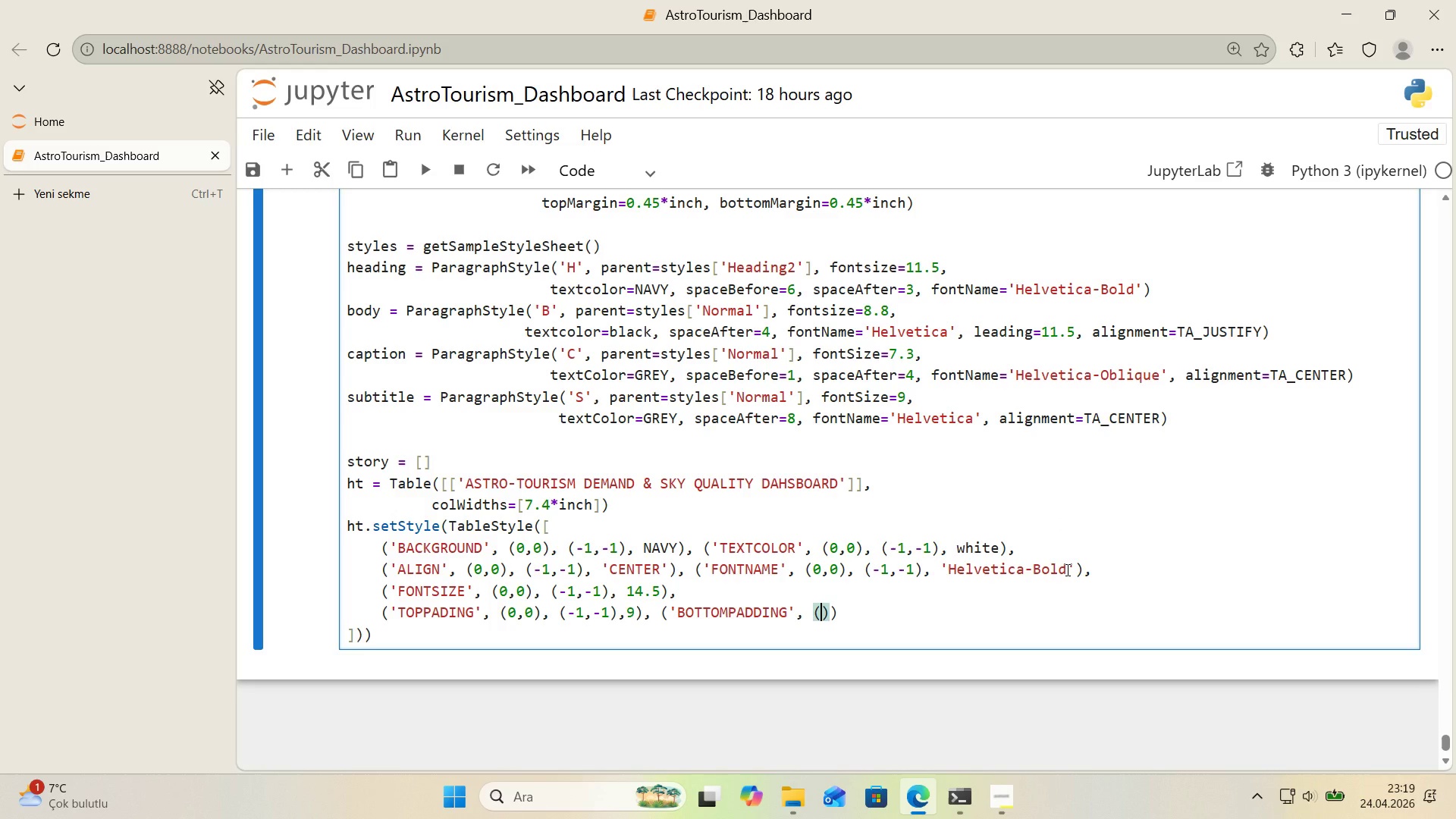 
 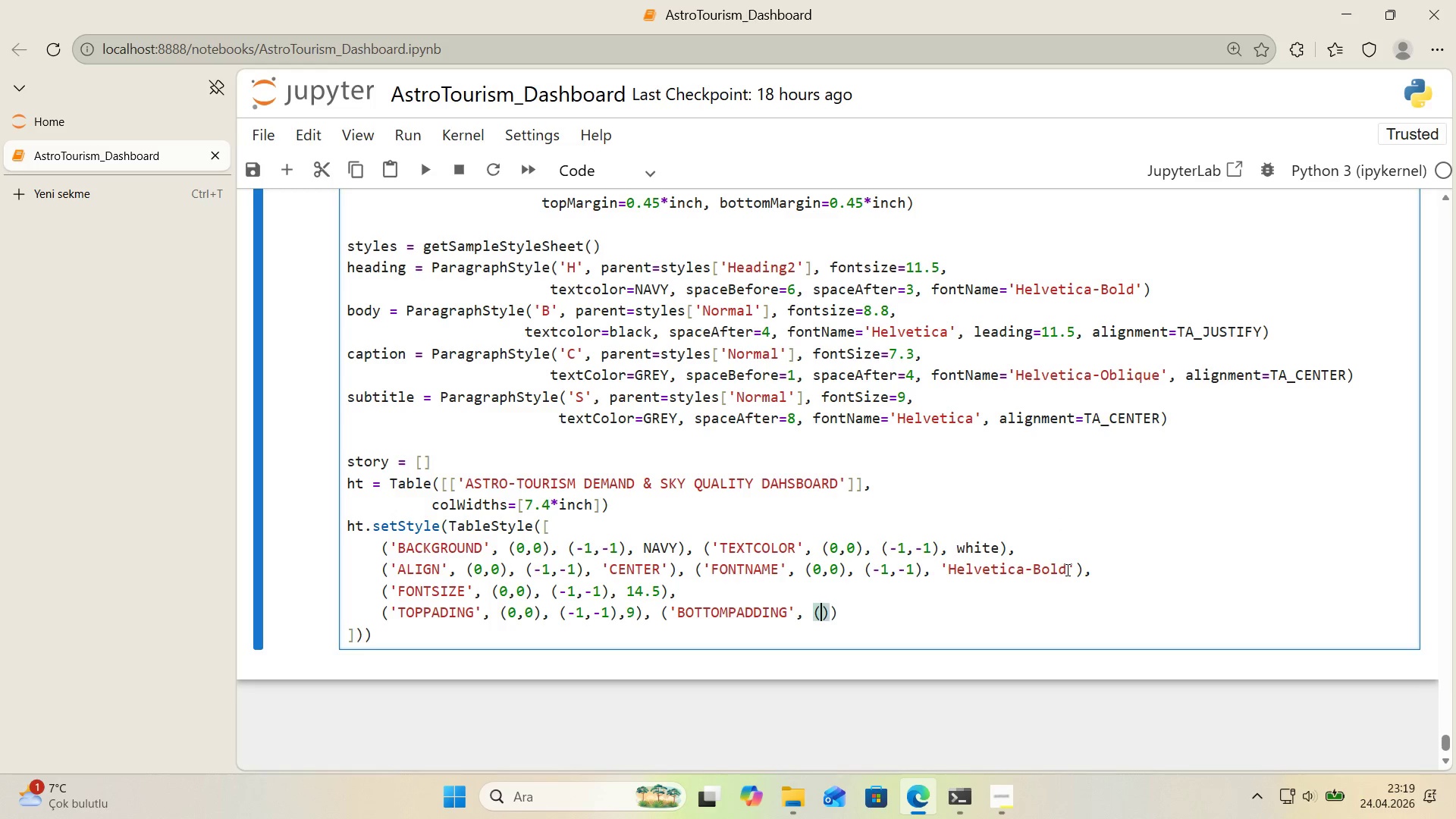 
key(ArrowLeft)
 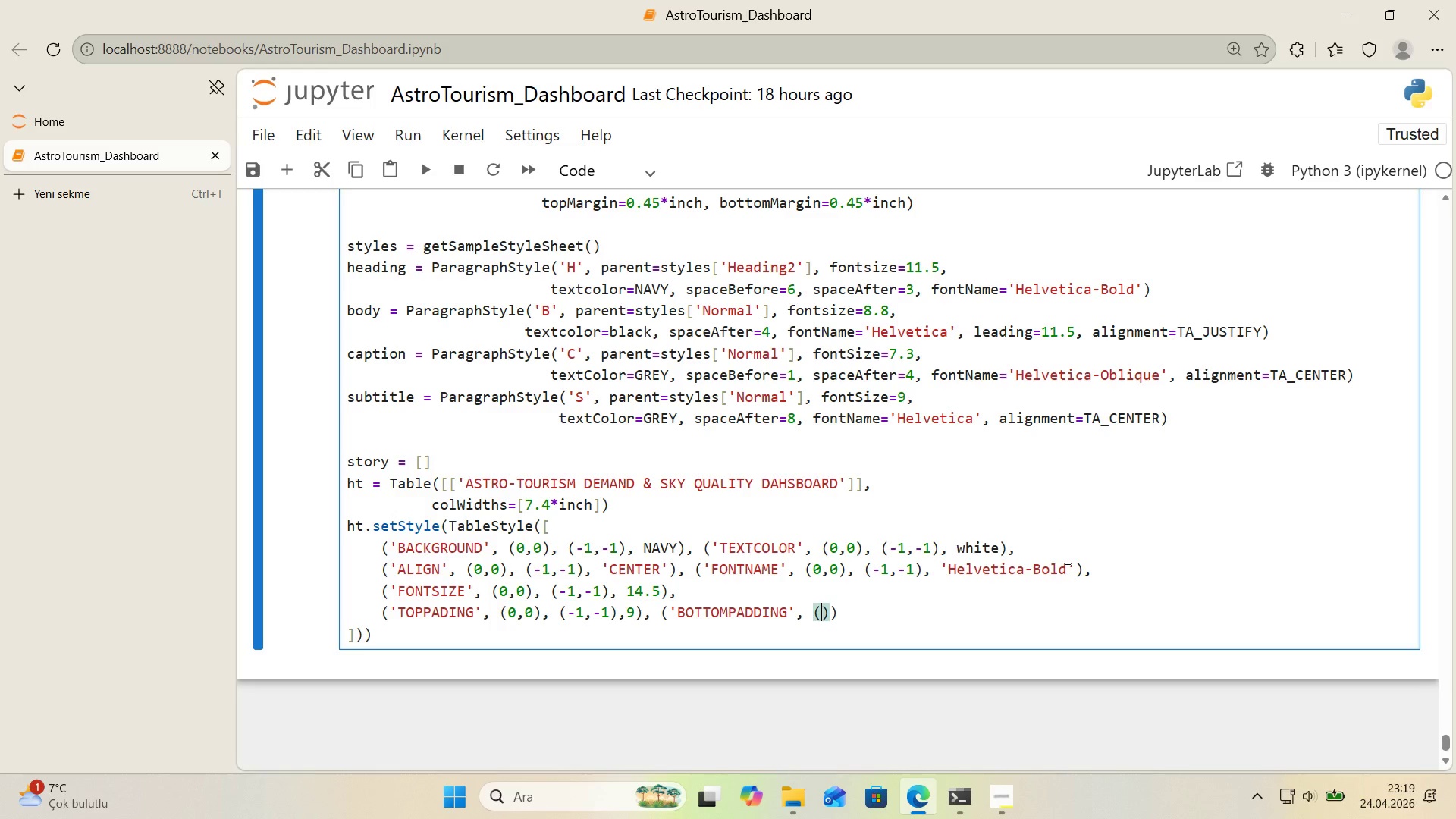 
key(0)
 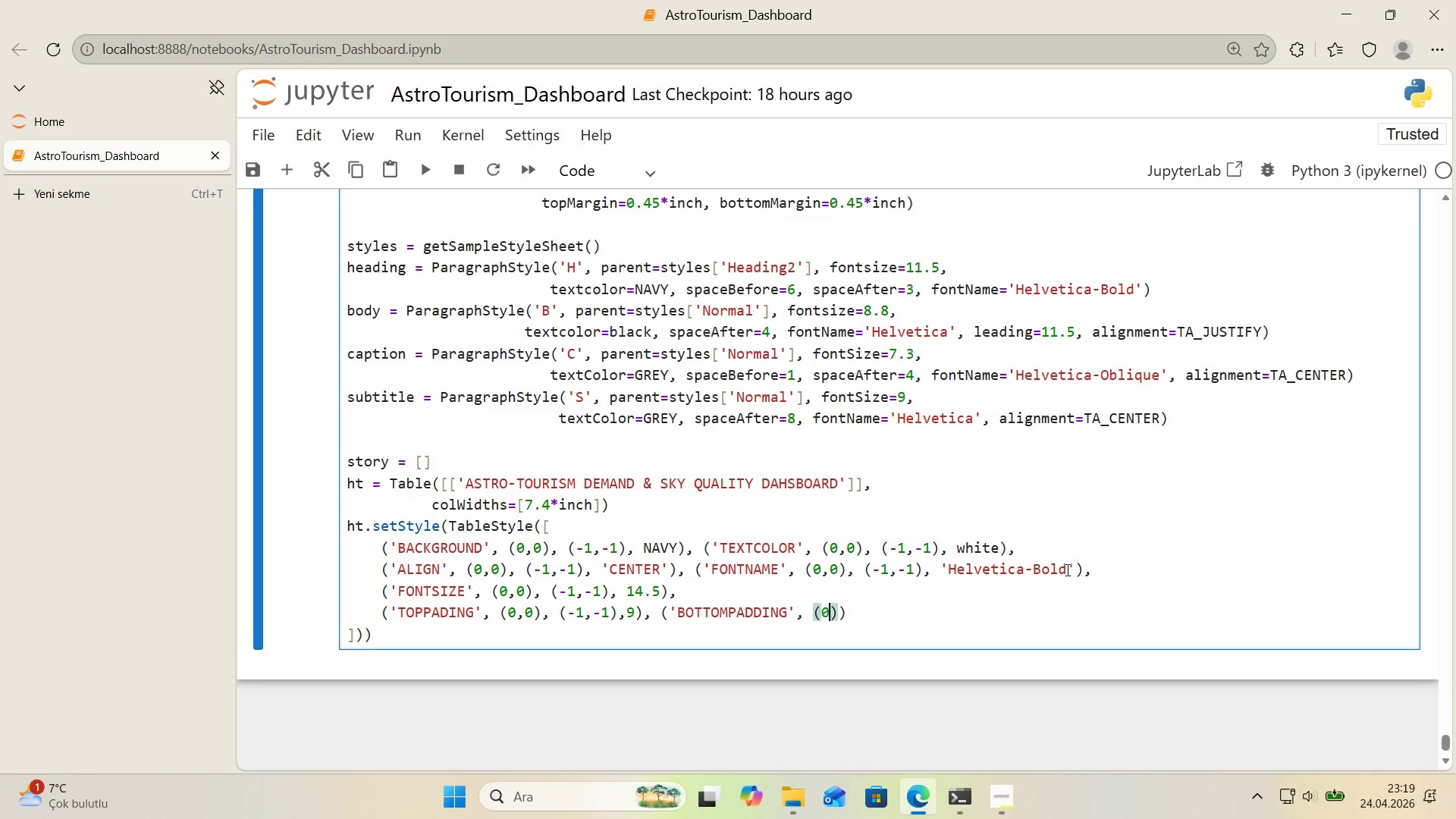 
key(Comma)
 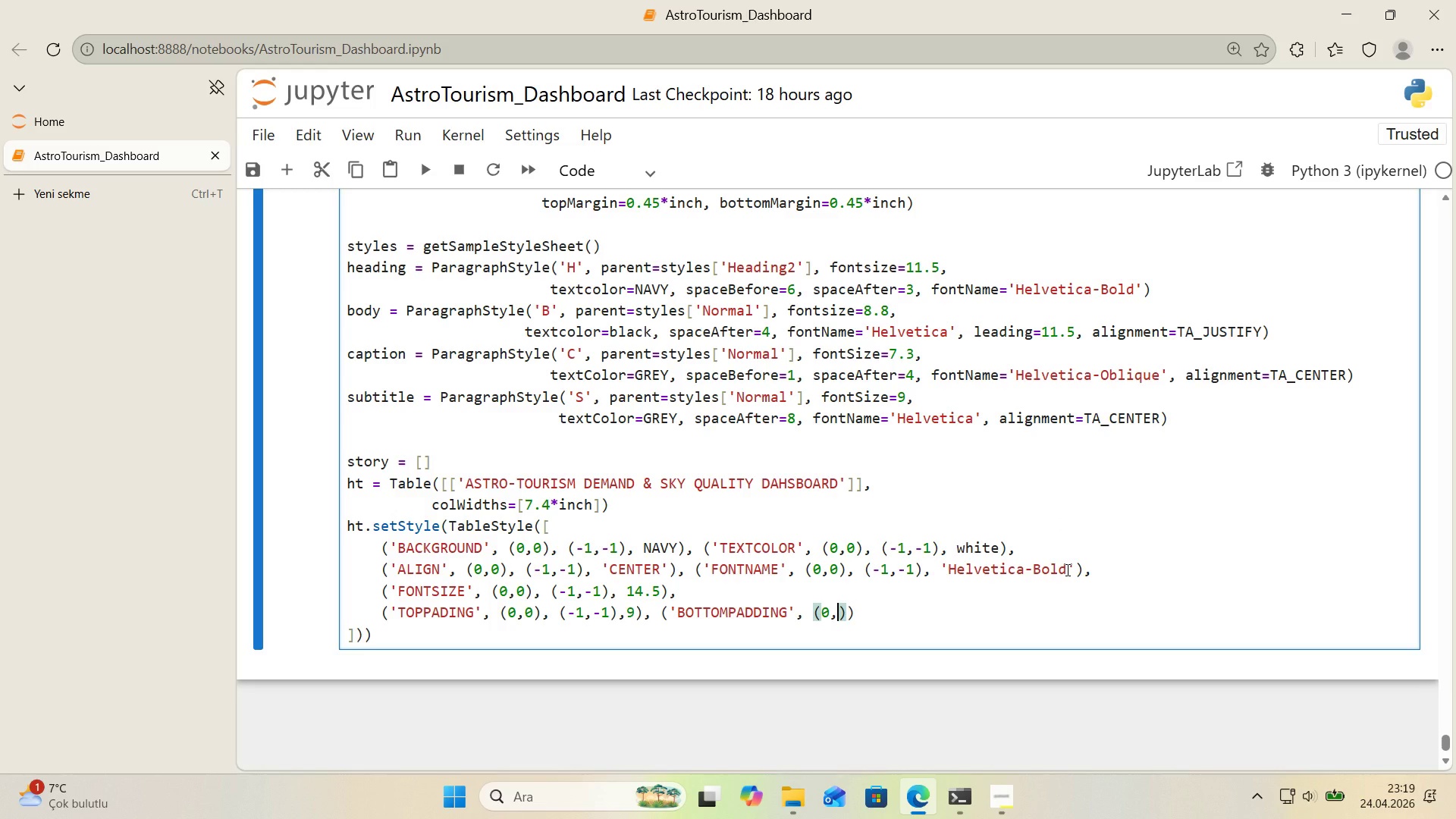 
key(0)
 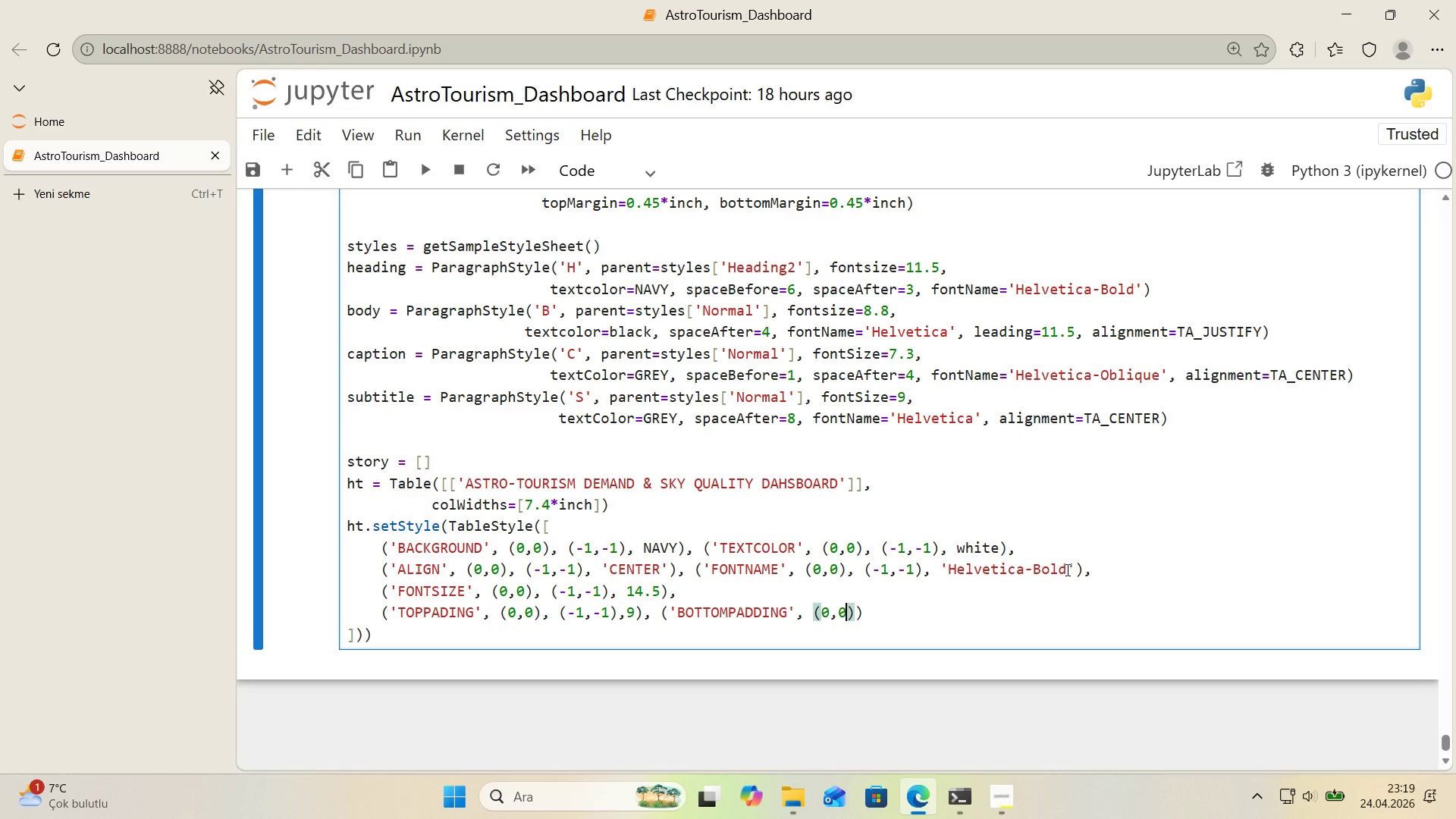 
key(ArrowRight)
 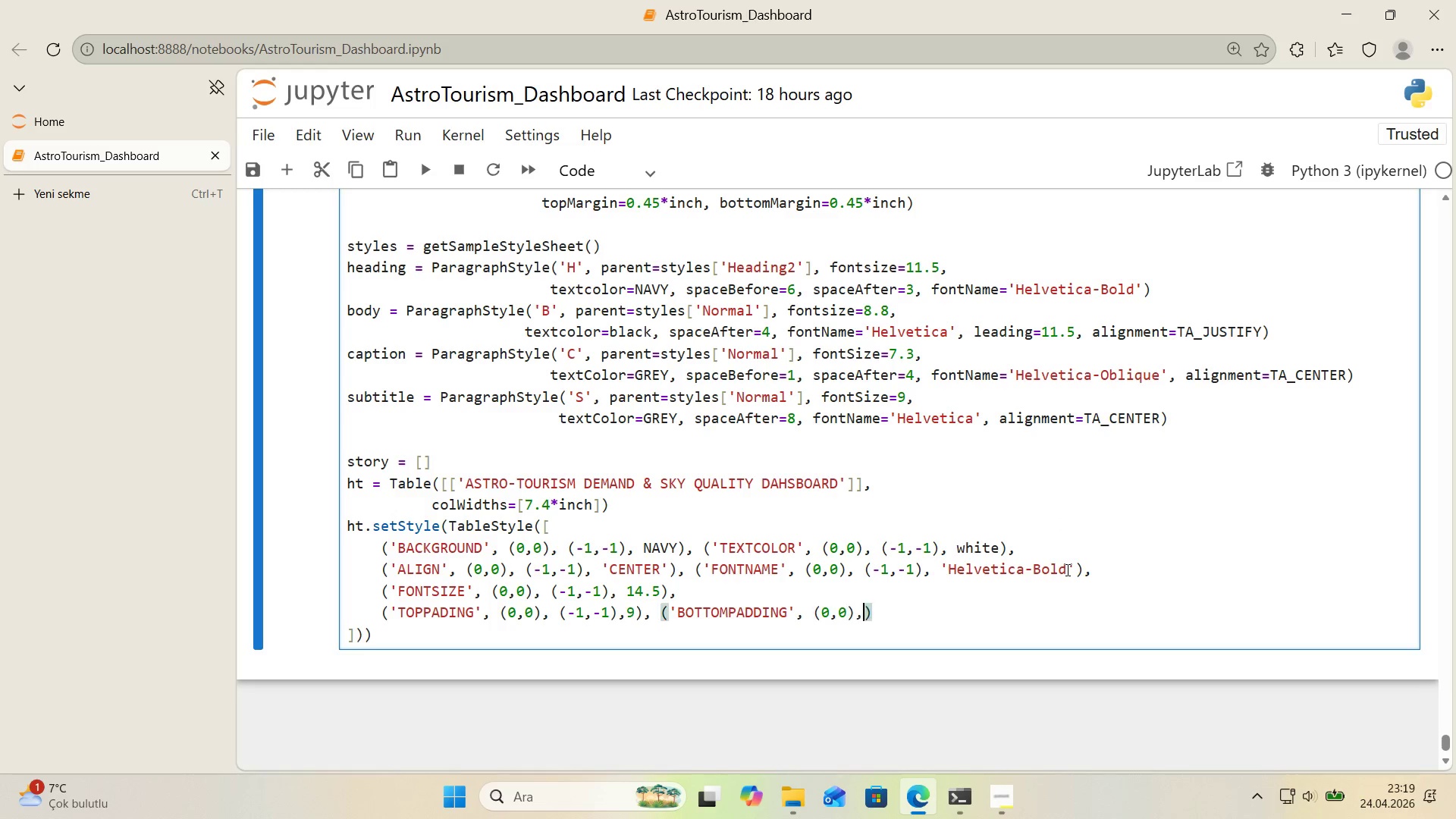 
type(, *()
 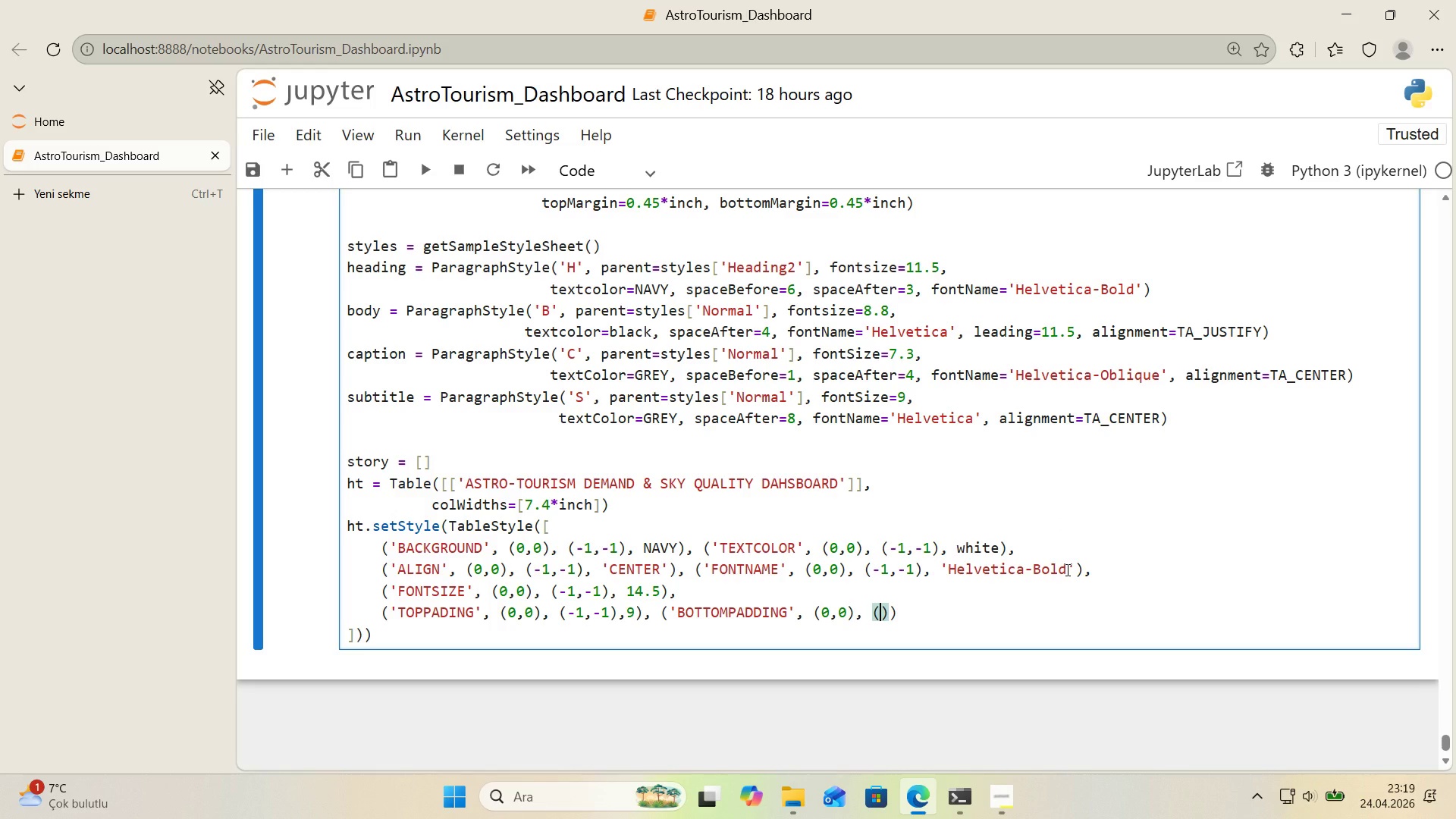 
 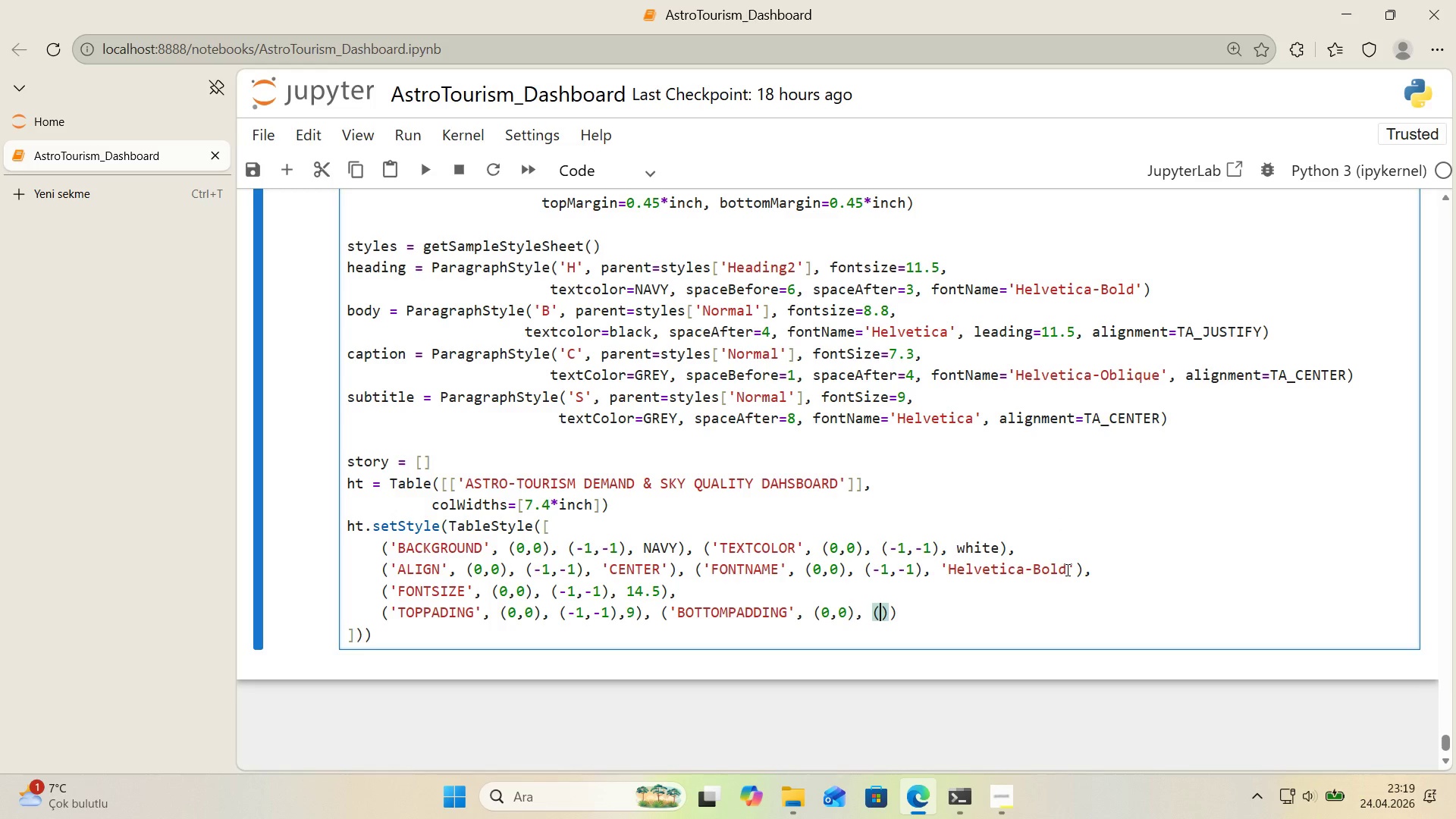 
key(ArrowLeft)
 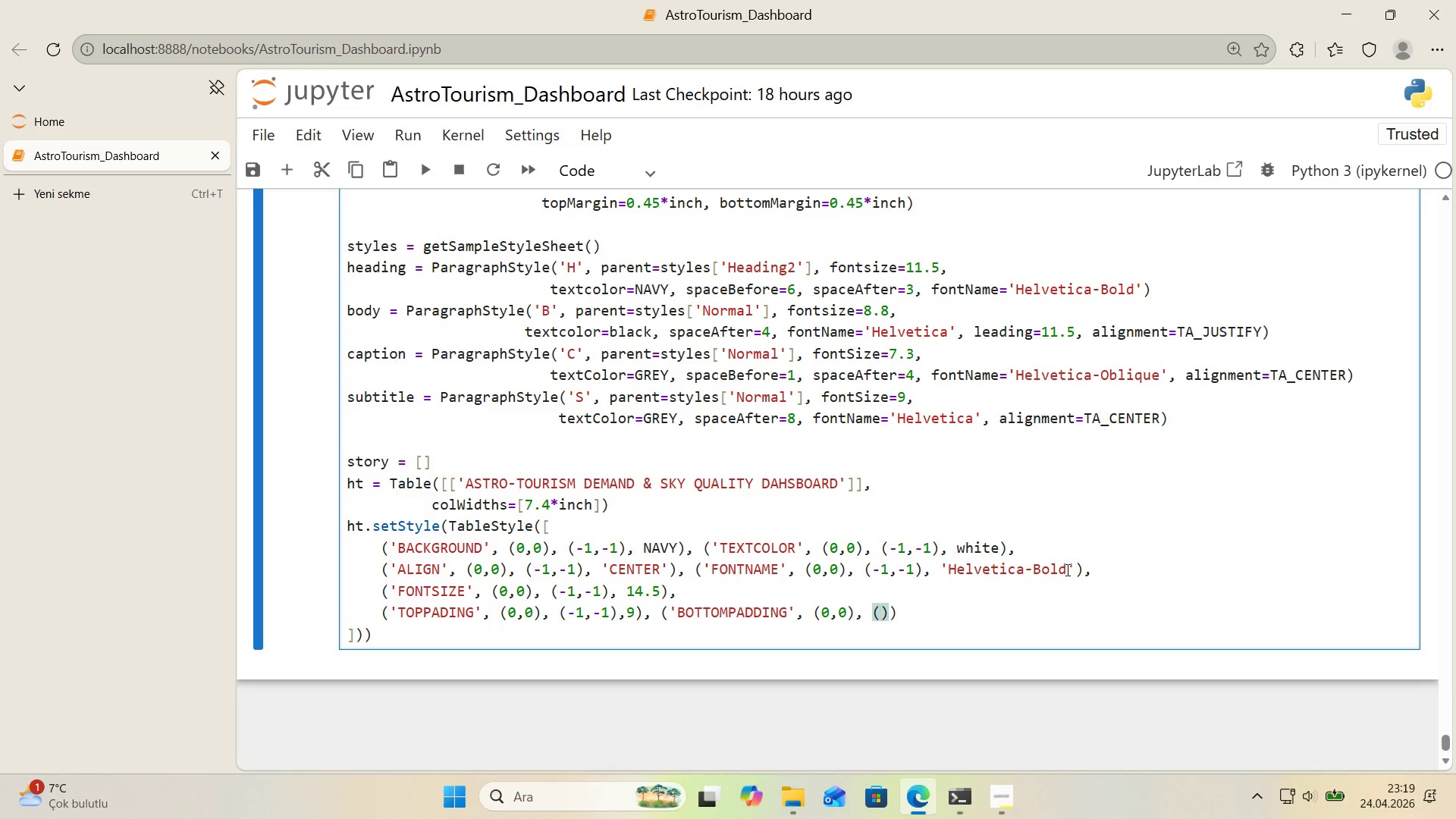 
key(Minus)
 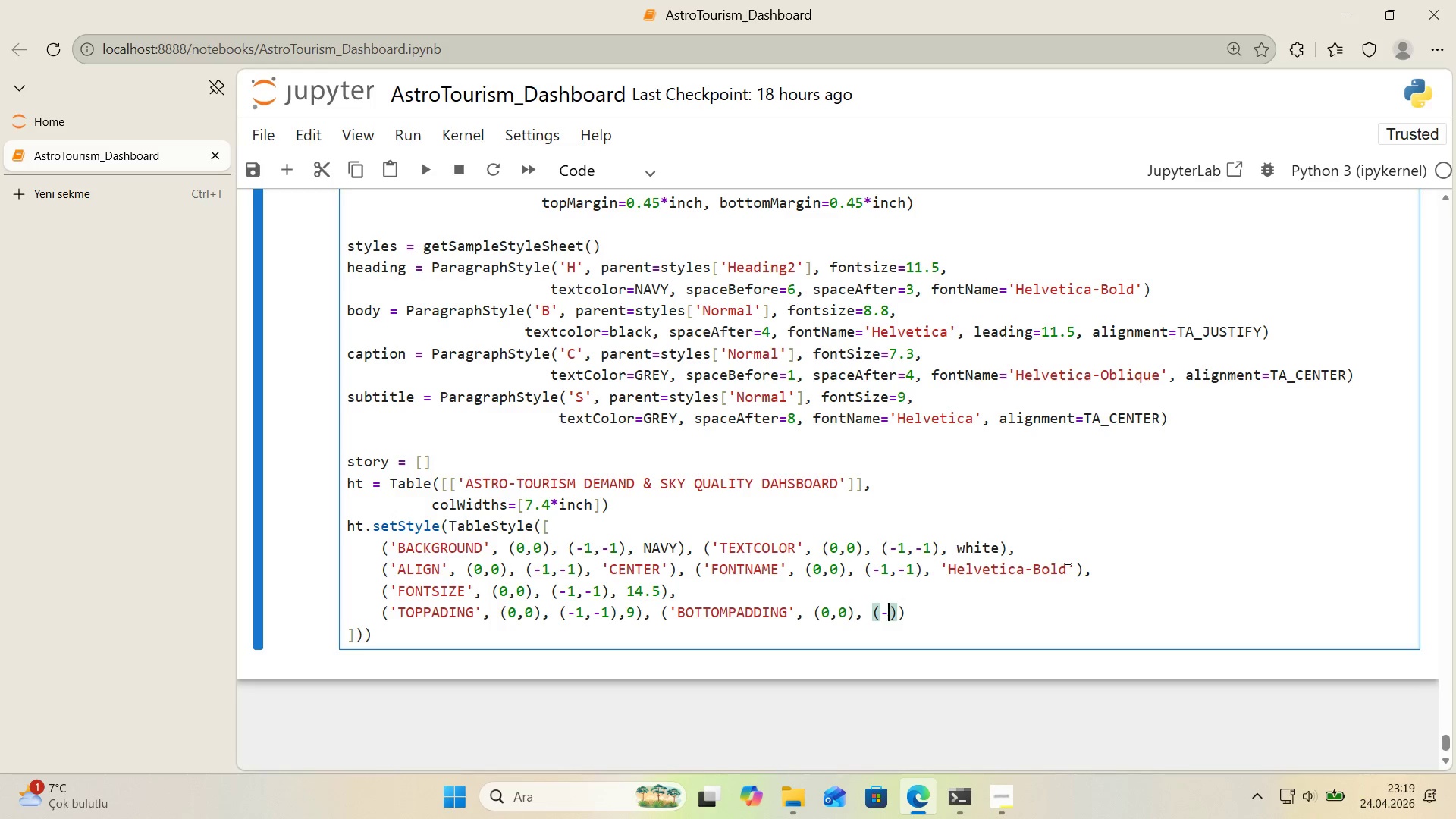 
key(1)
 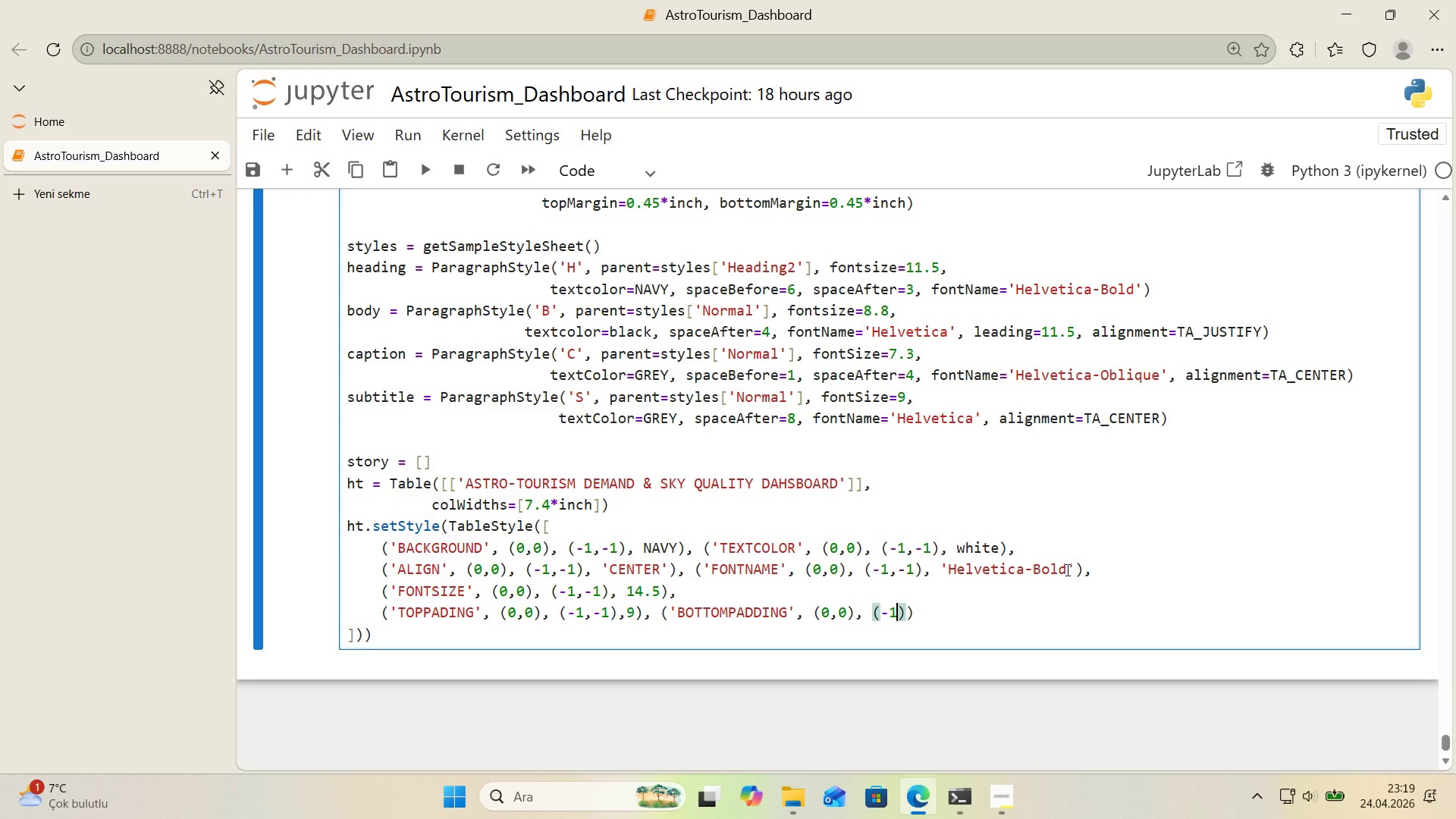 
key(Comma)
 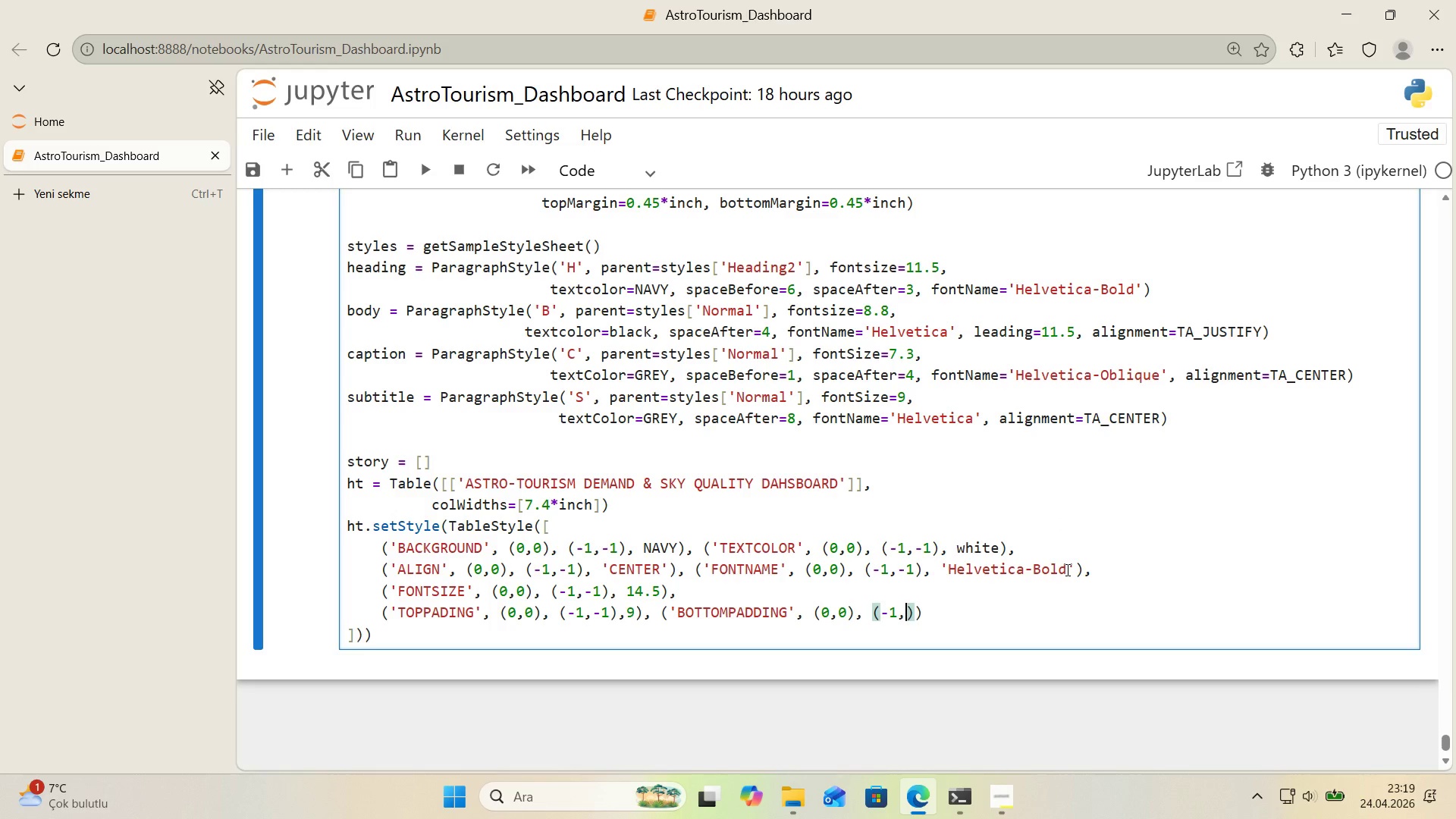 
key(Minus)
 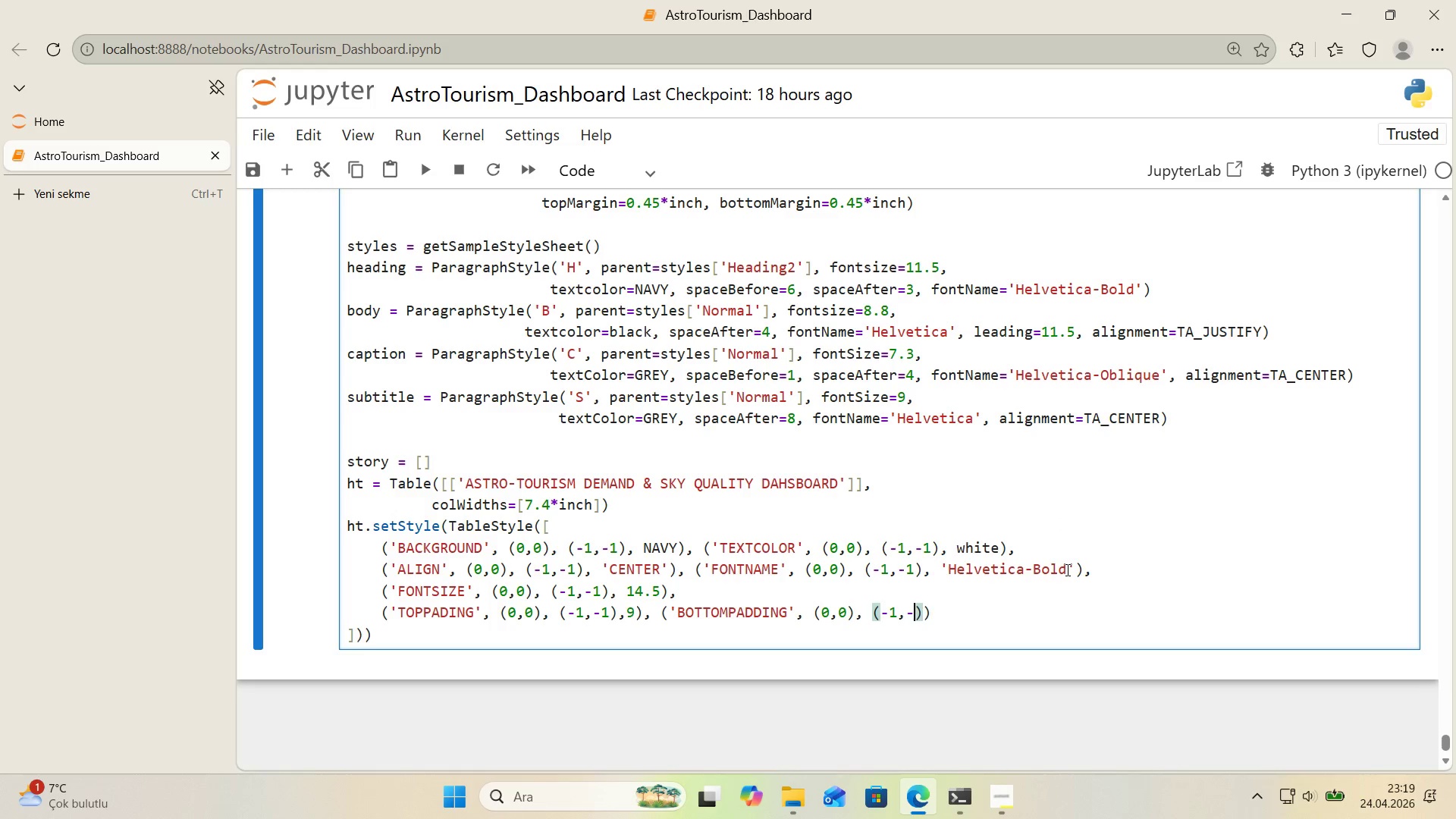 
key(1)
 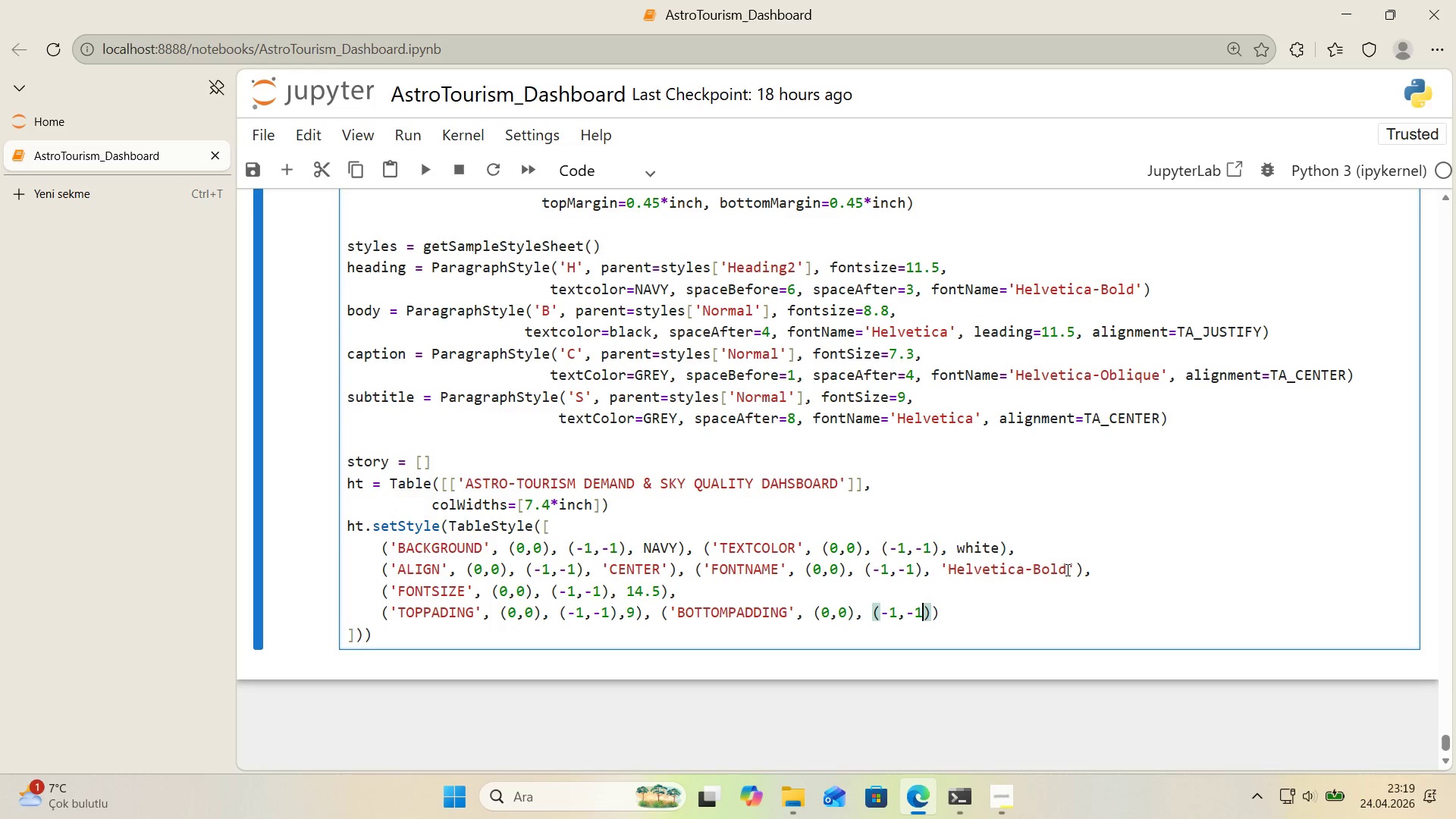 
key(ArrowRight)
 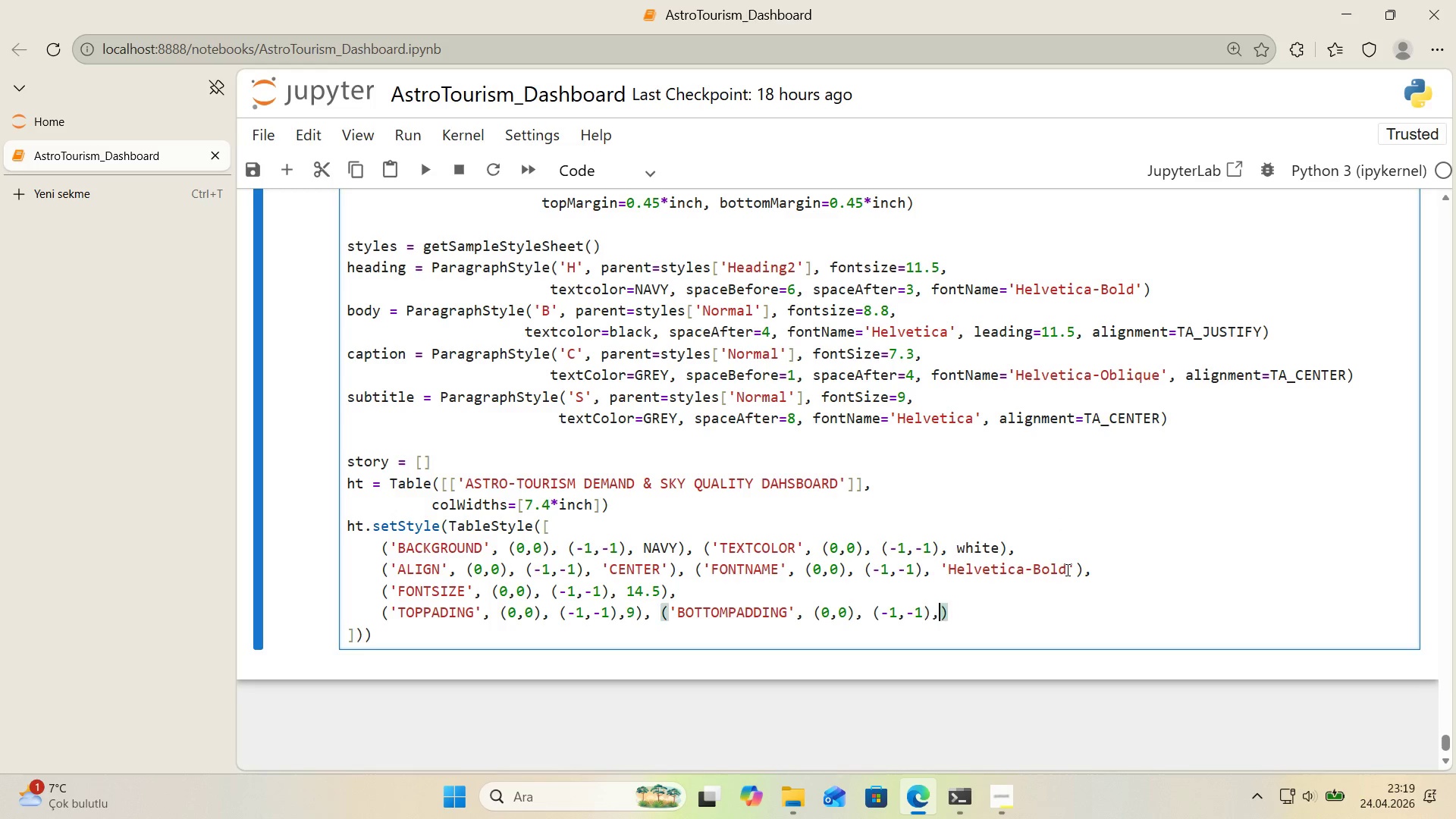 
type(, *()
 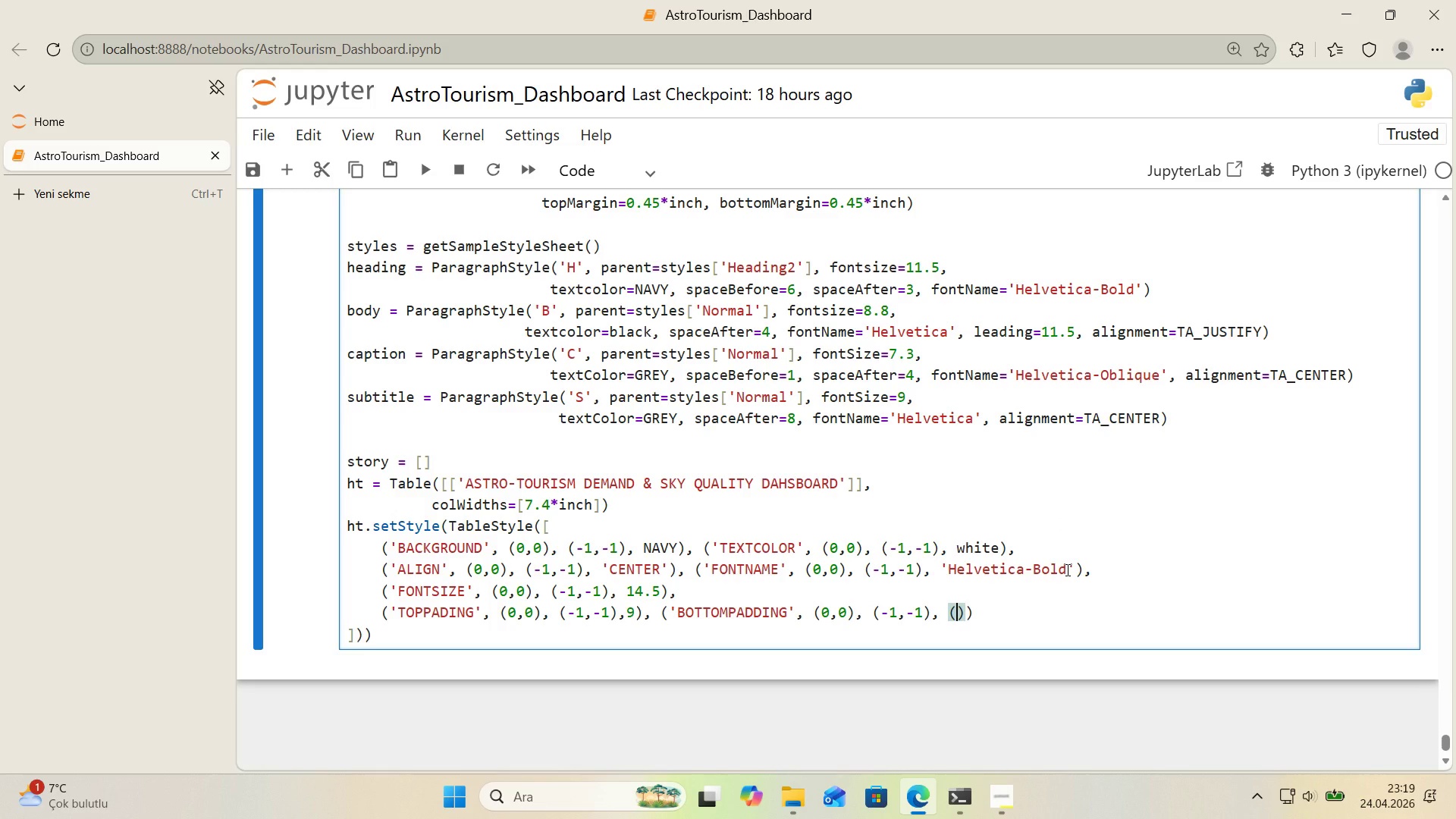 
 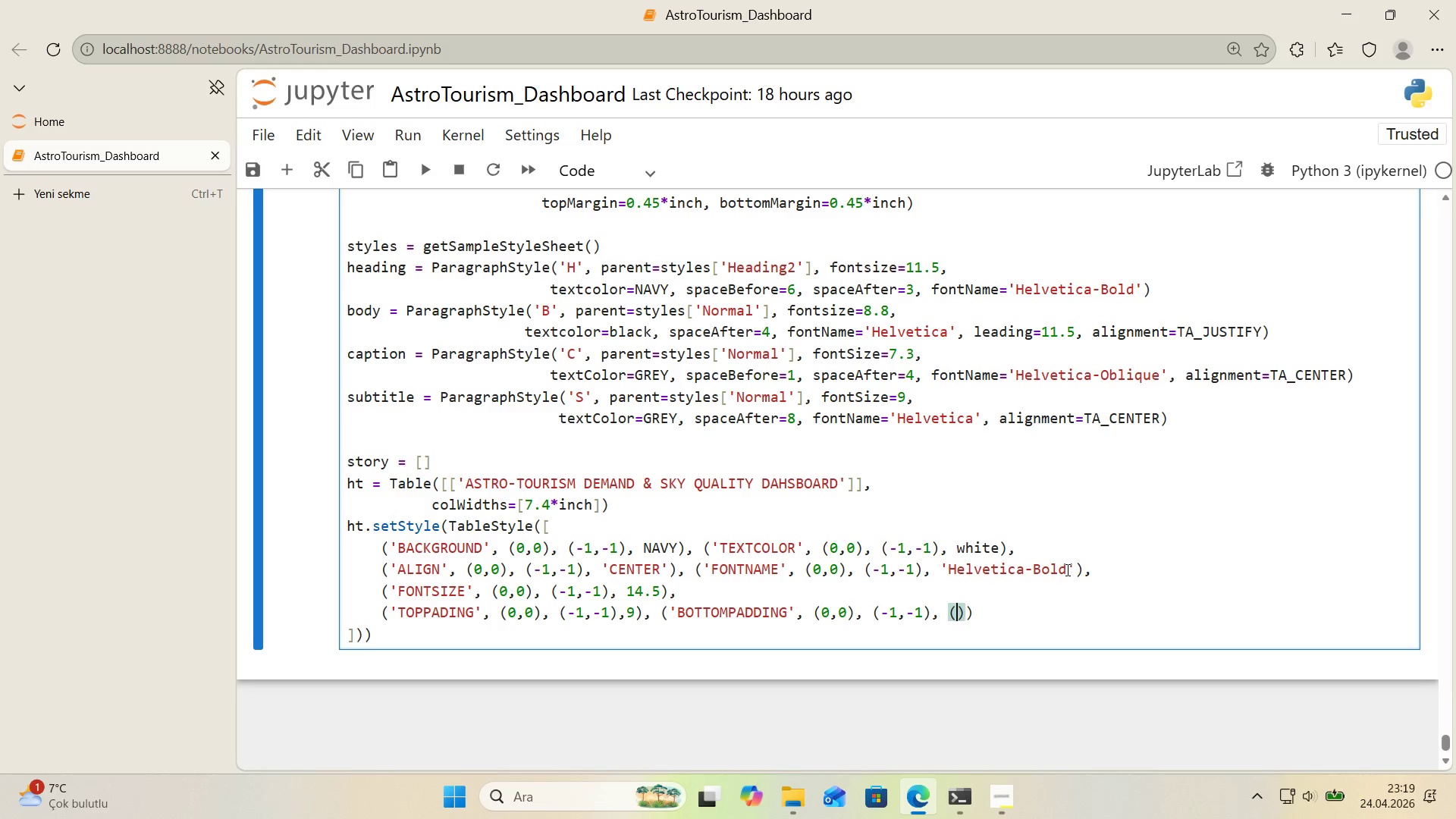 
key(ArrowLeft)
 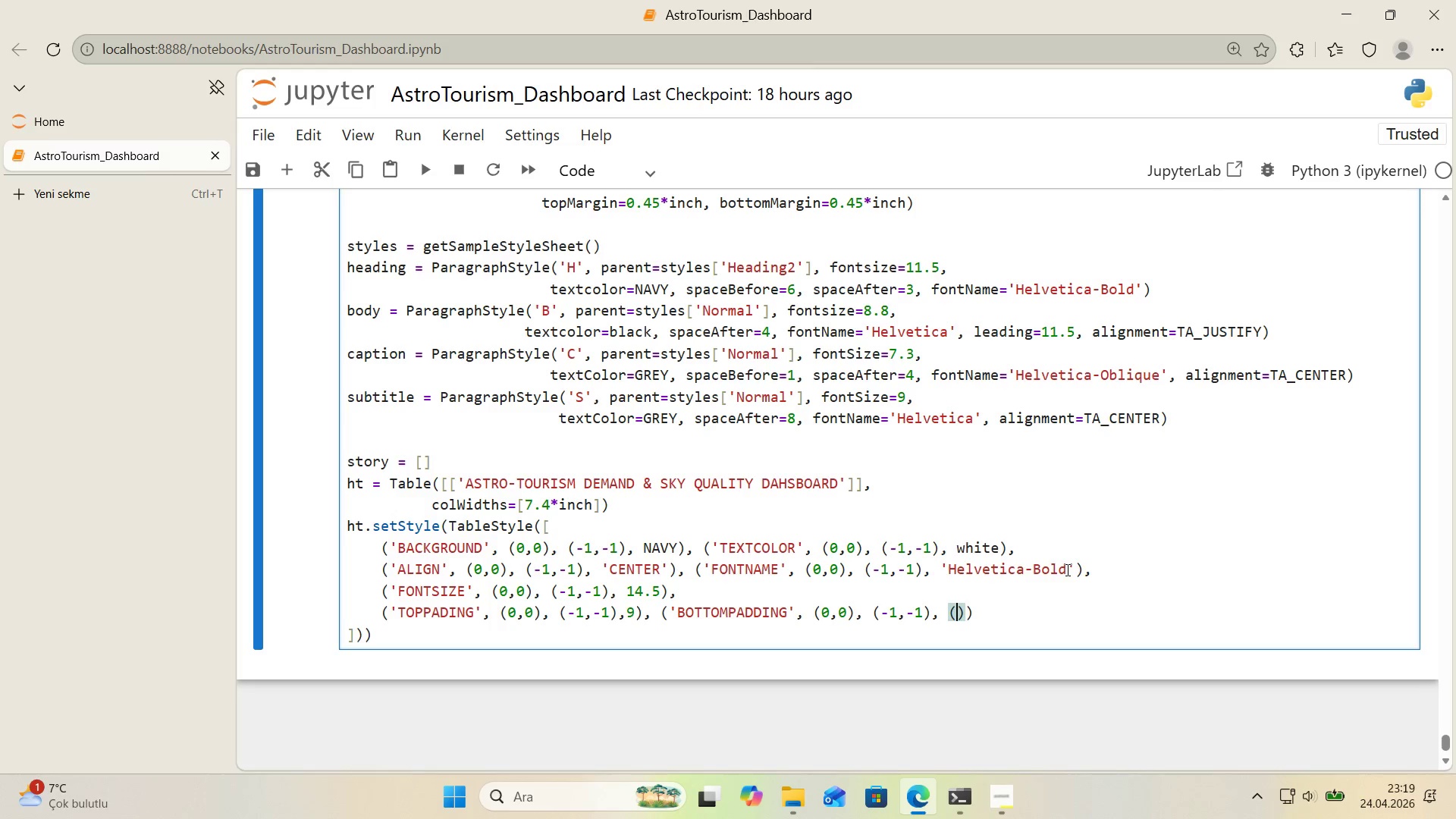 
key(Backspace)
 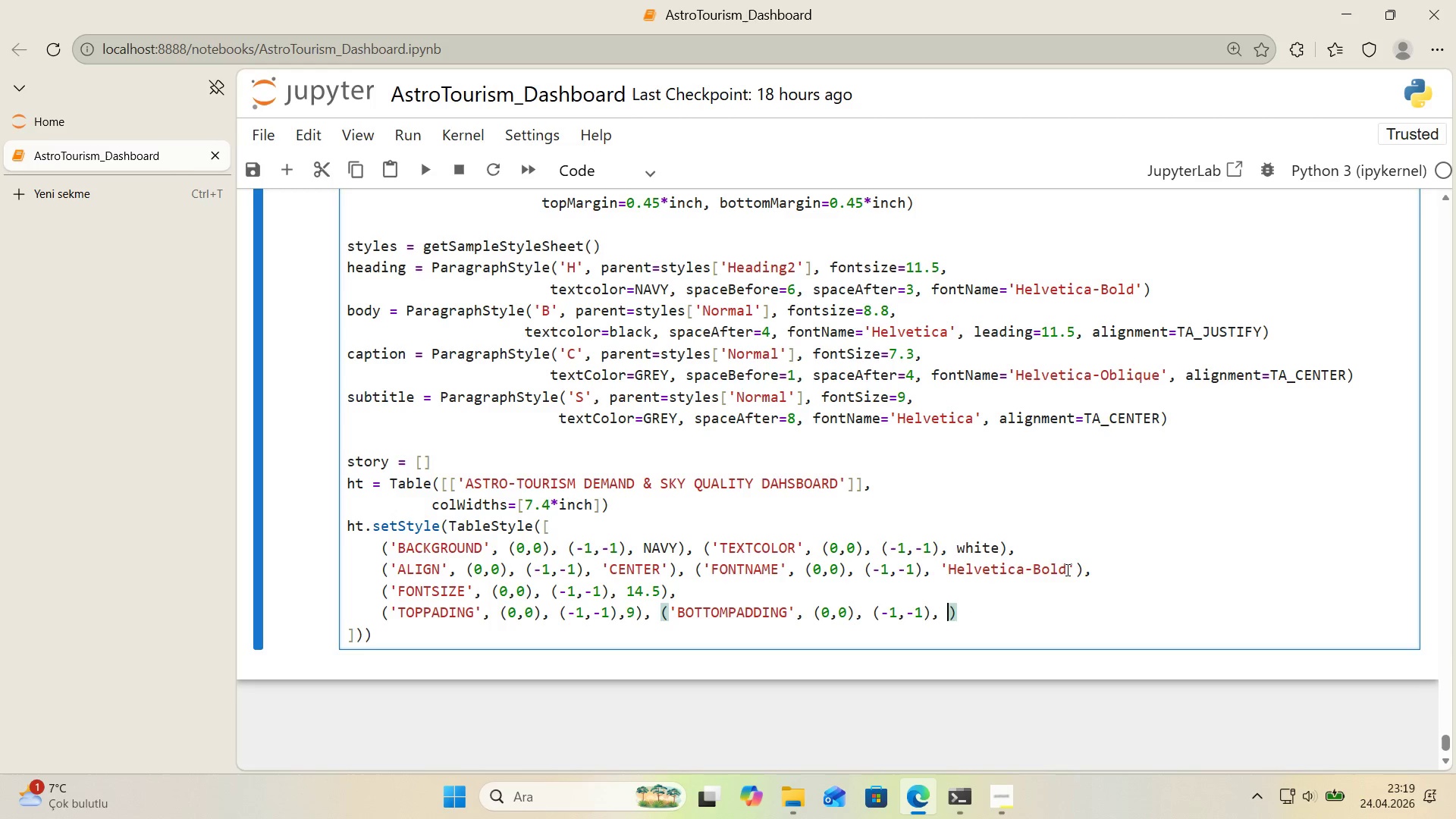 
key(Backspace)
 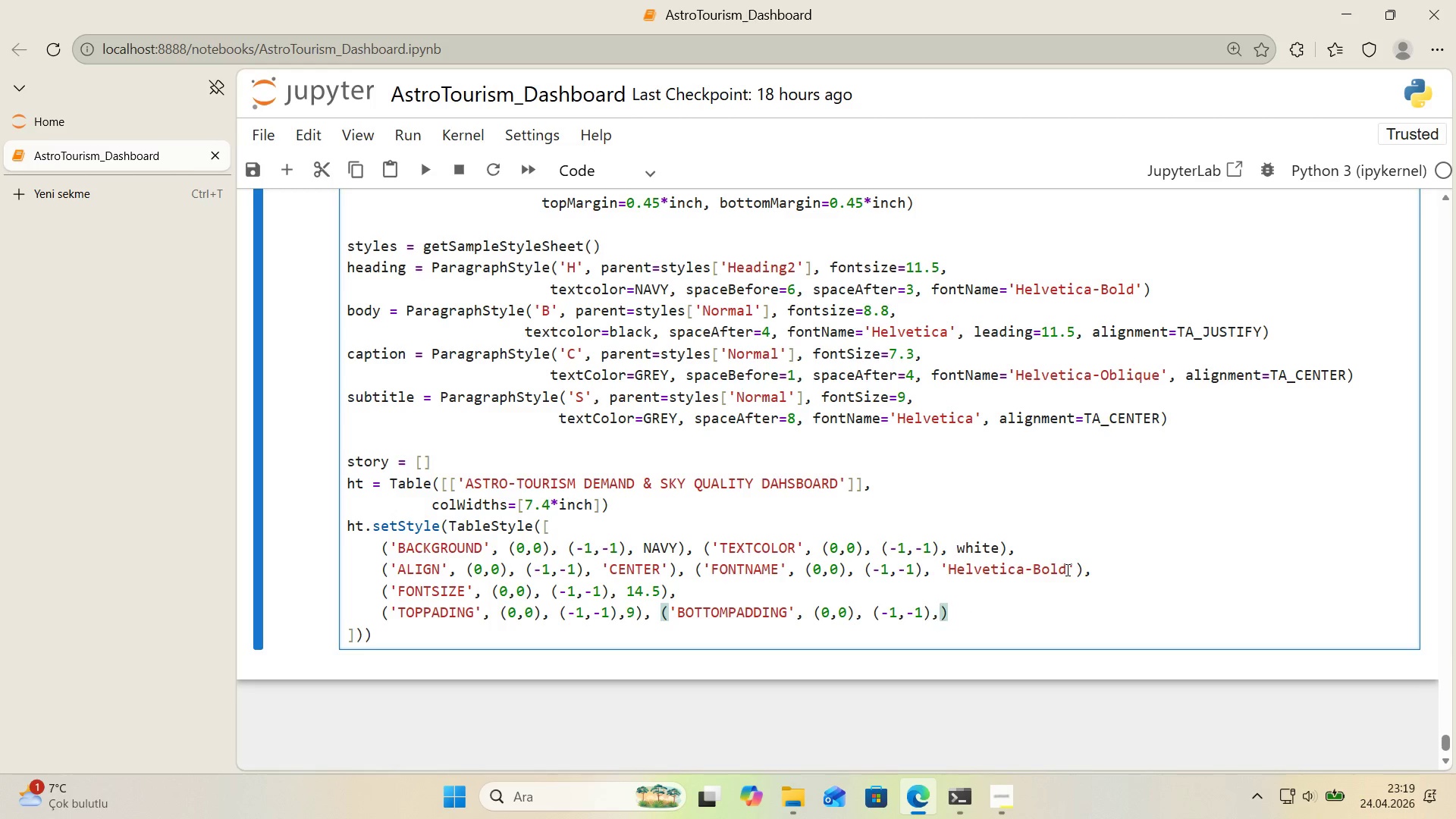 
key(9)
 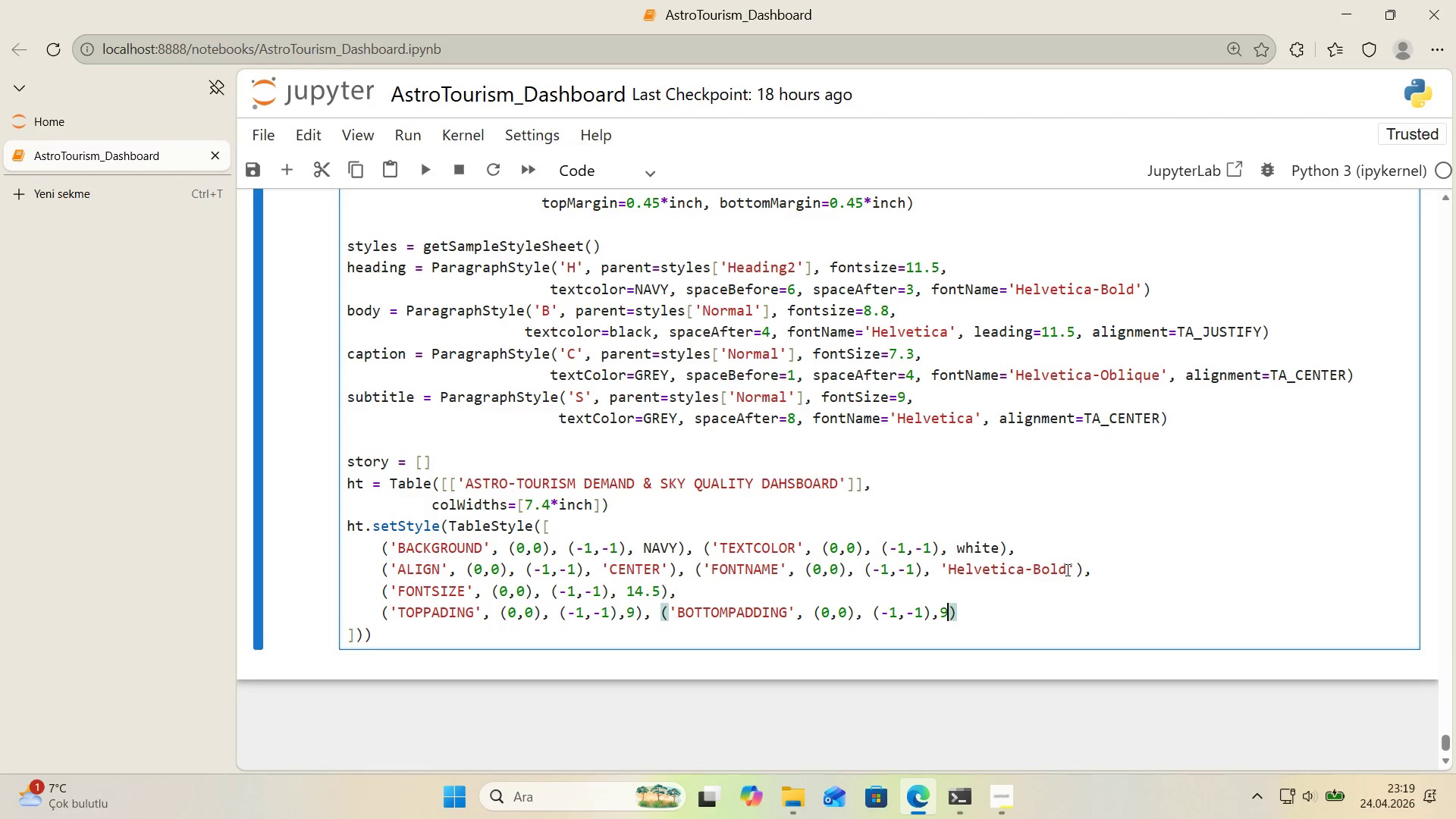 
key(ArrowRight)
 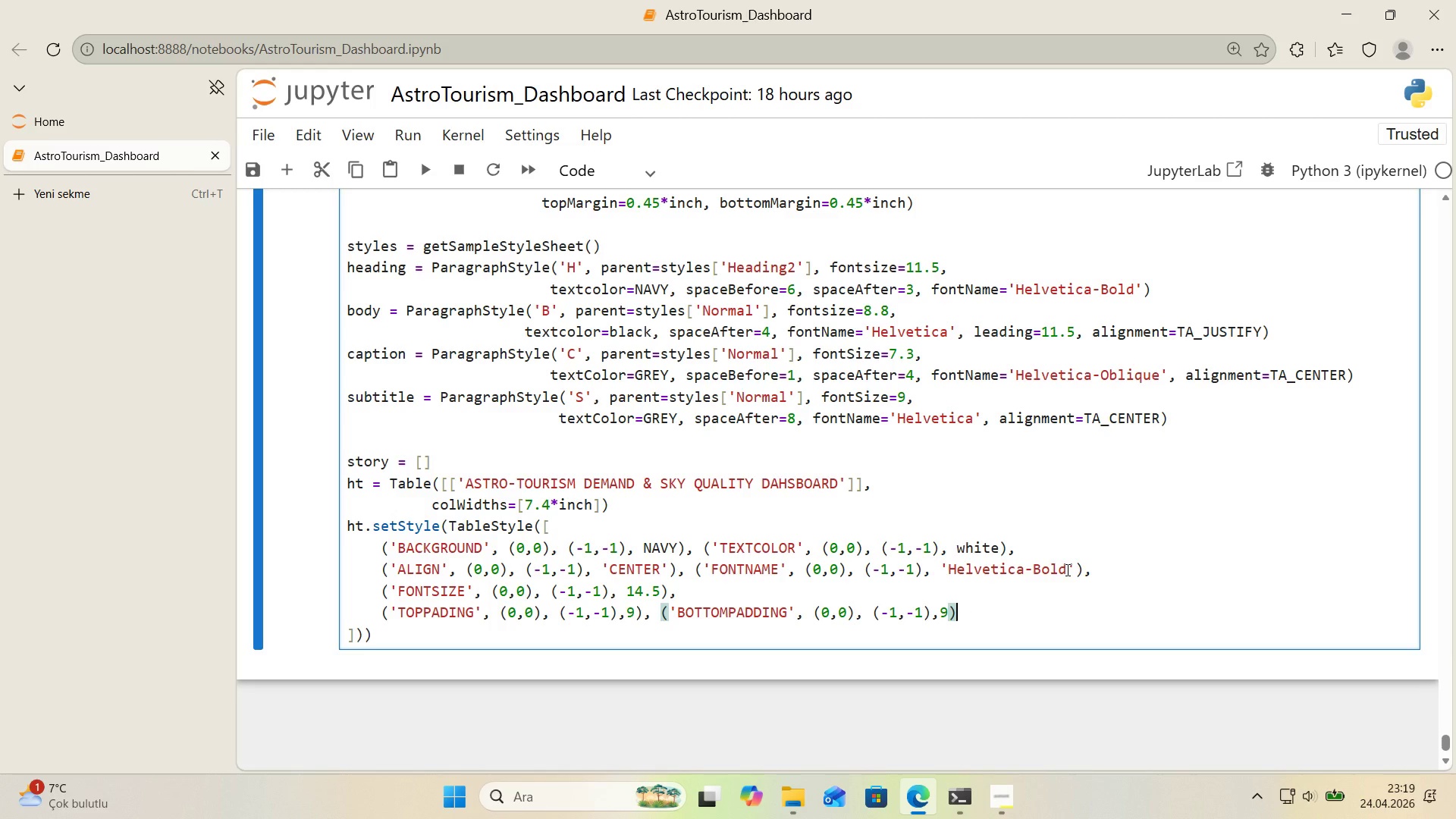 
key(Alt+Control+9)
 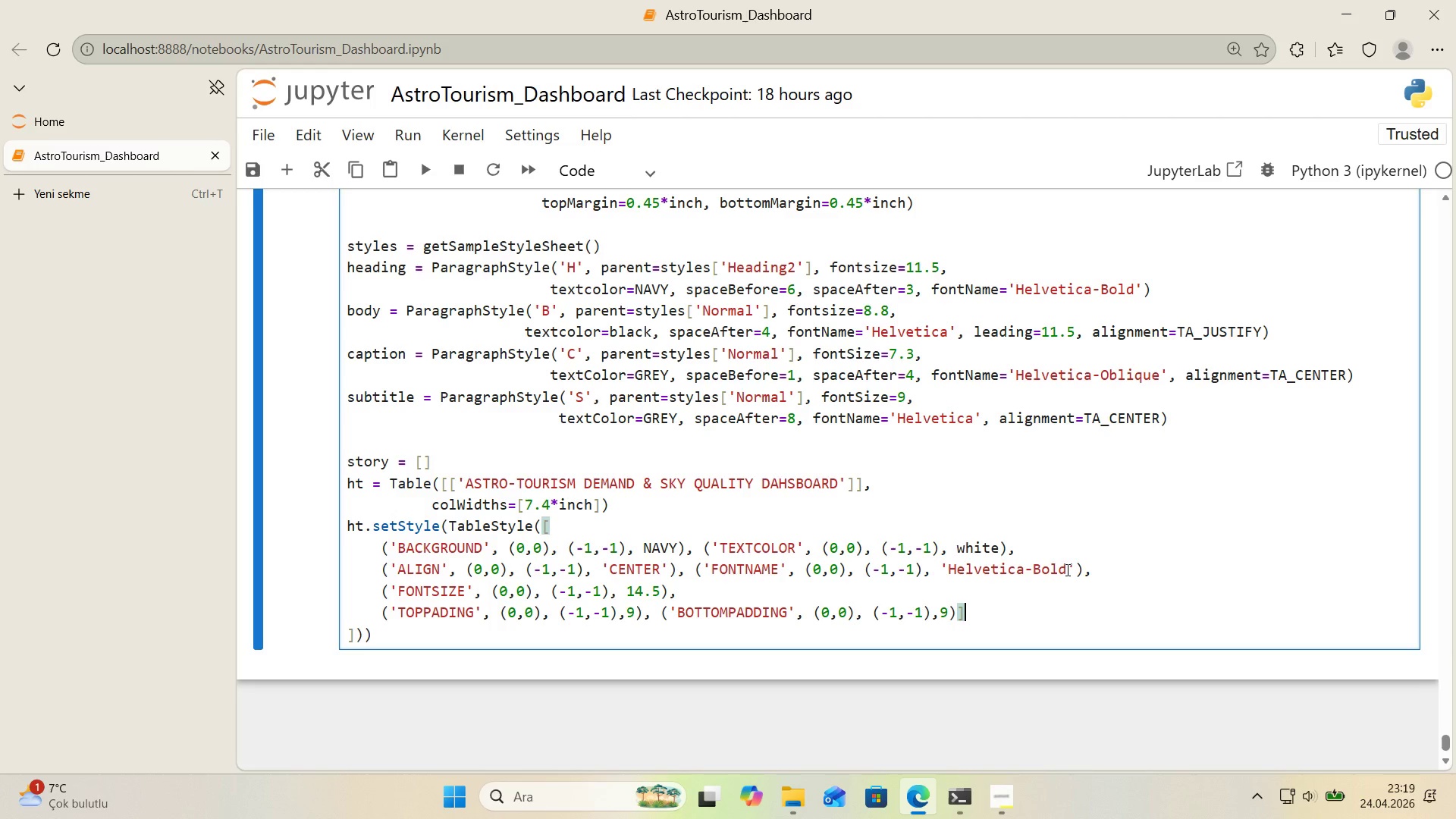 
type((()
 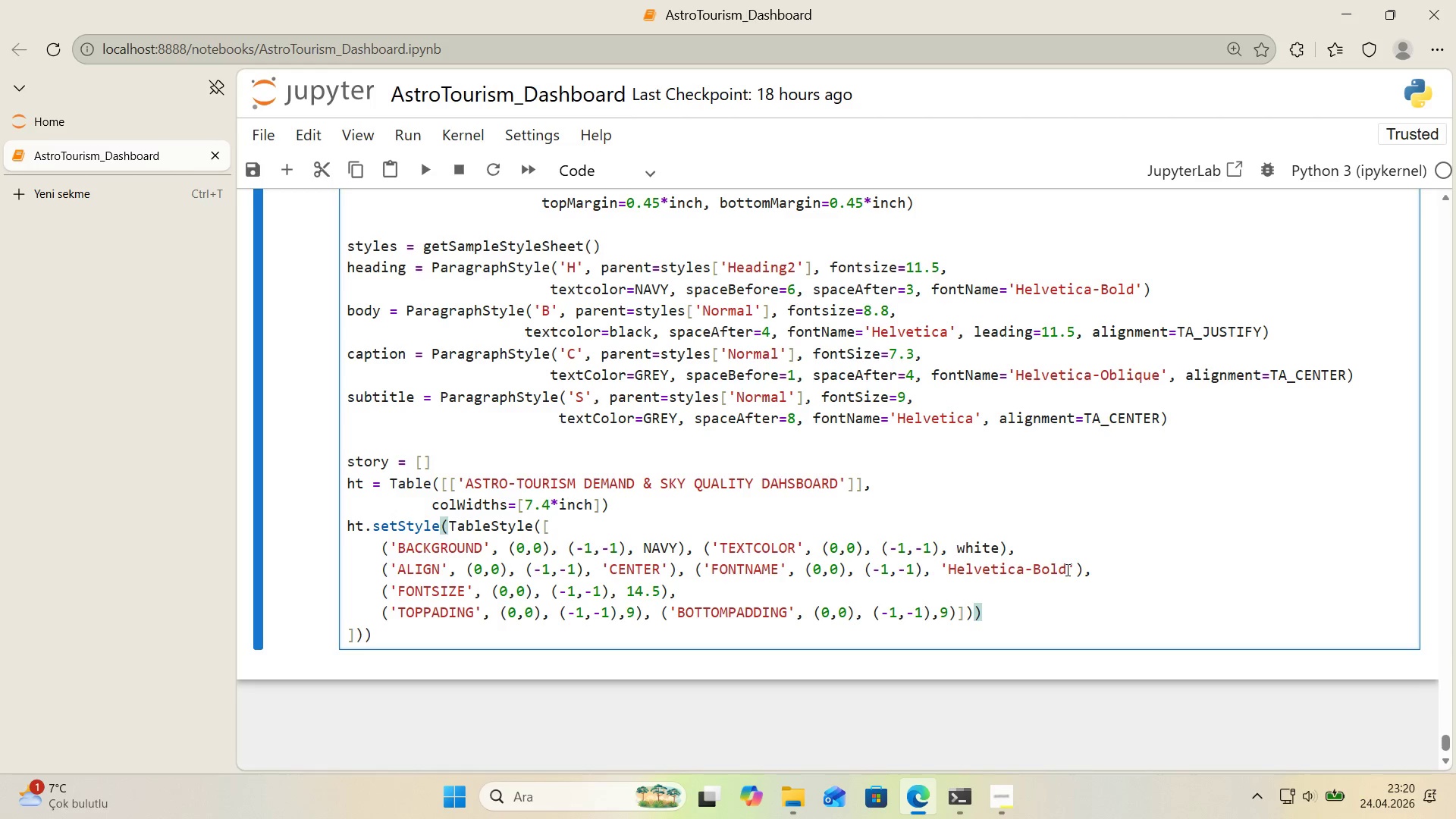 
key(Enter)
 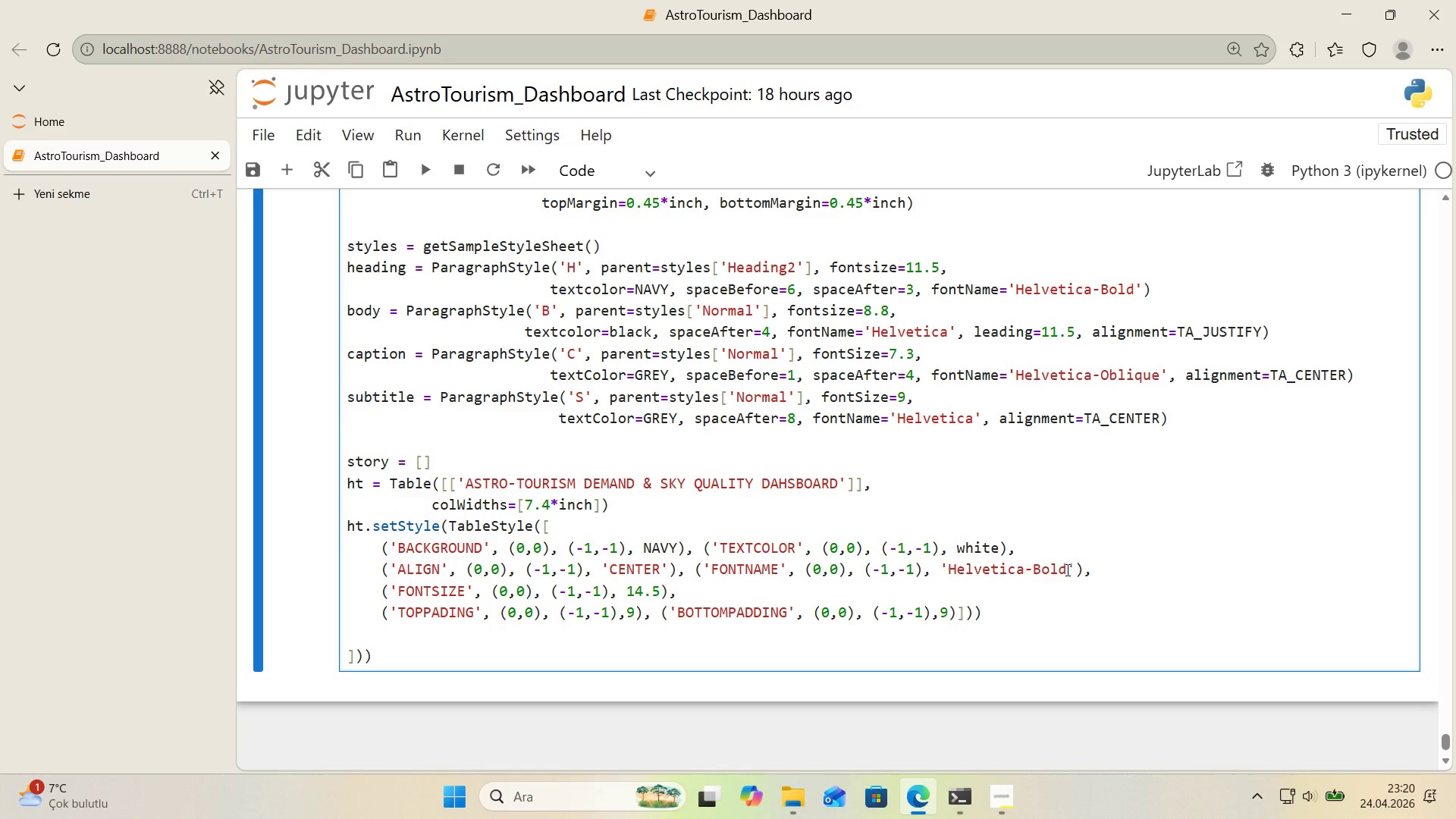 
key(ArrowDown)
 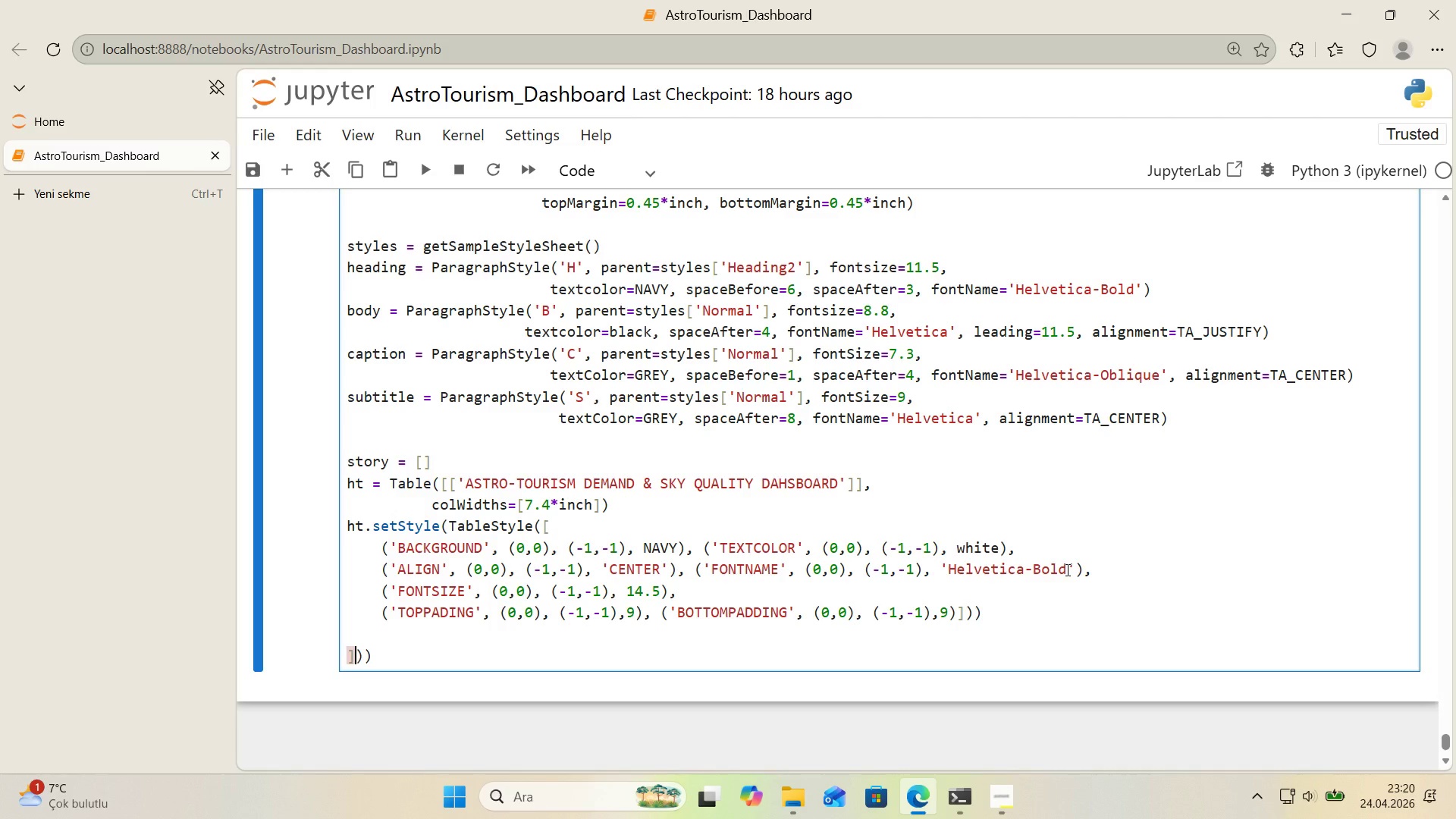 
key(ArrowRight)
 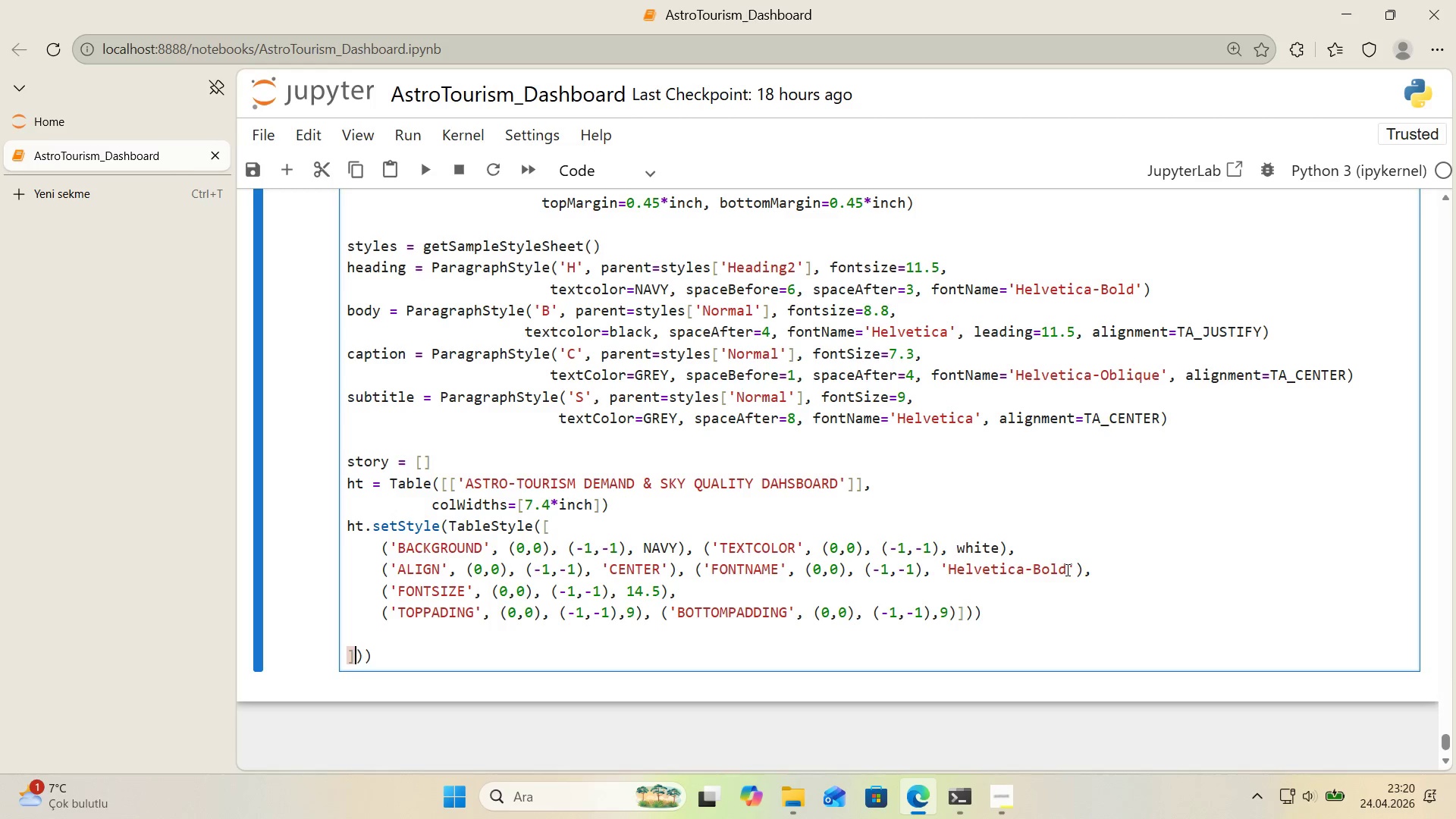 
key(ArrowRight)
 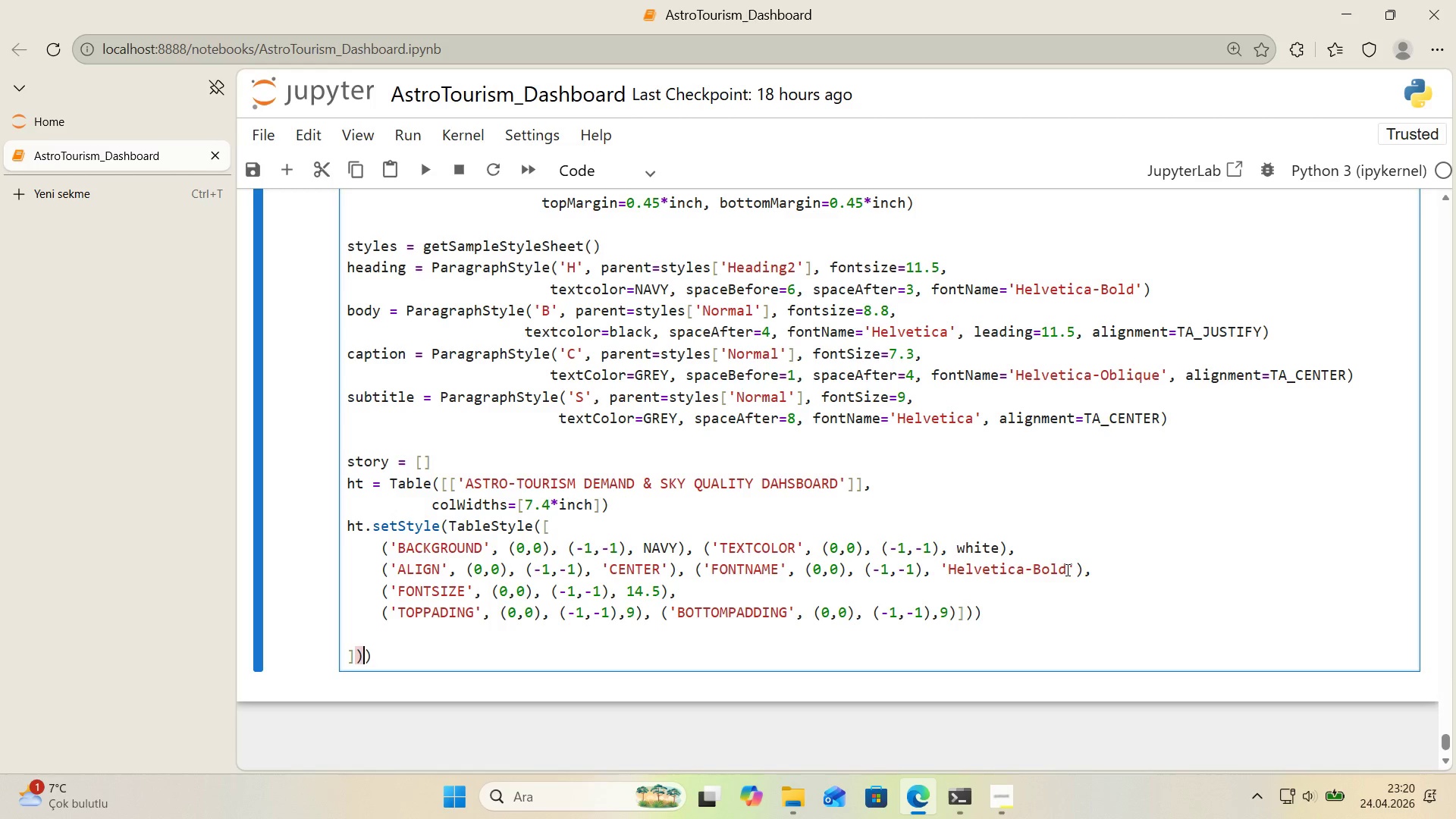 
key(ArrowRight)
 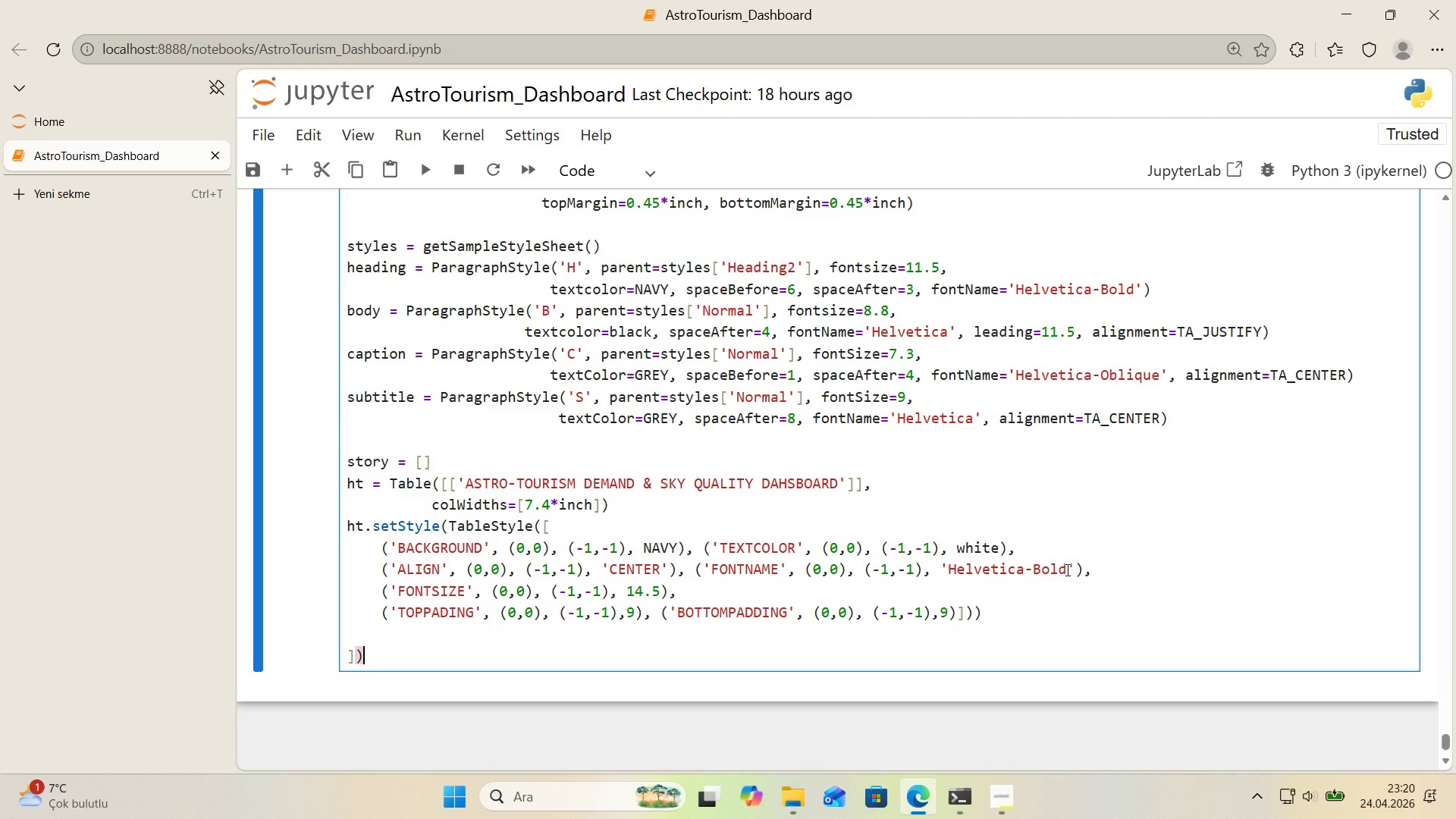 
key(Backspace)
 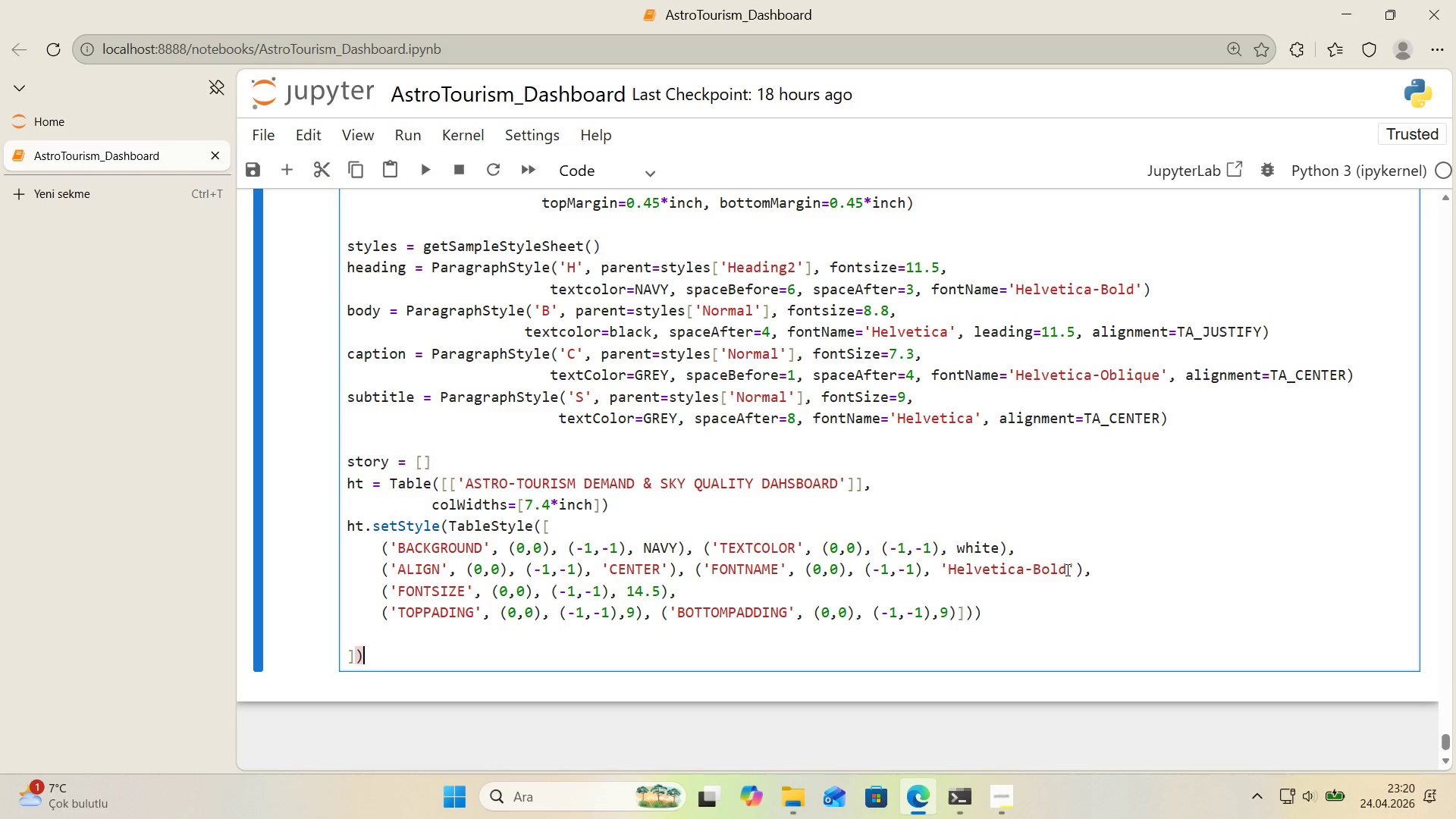 
key(Backspace)
 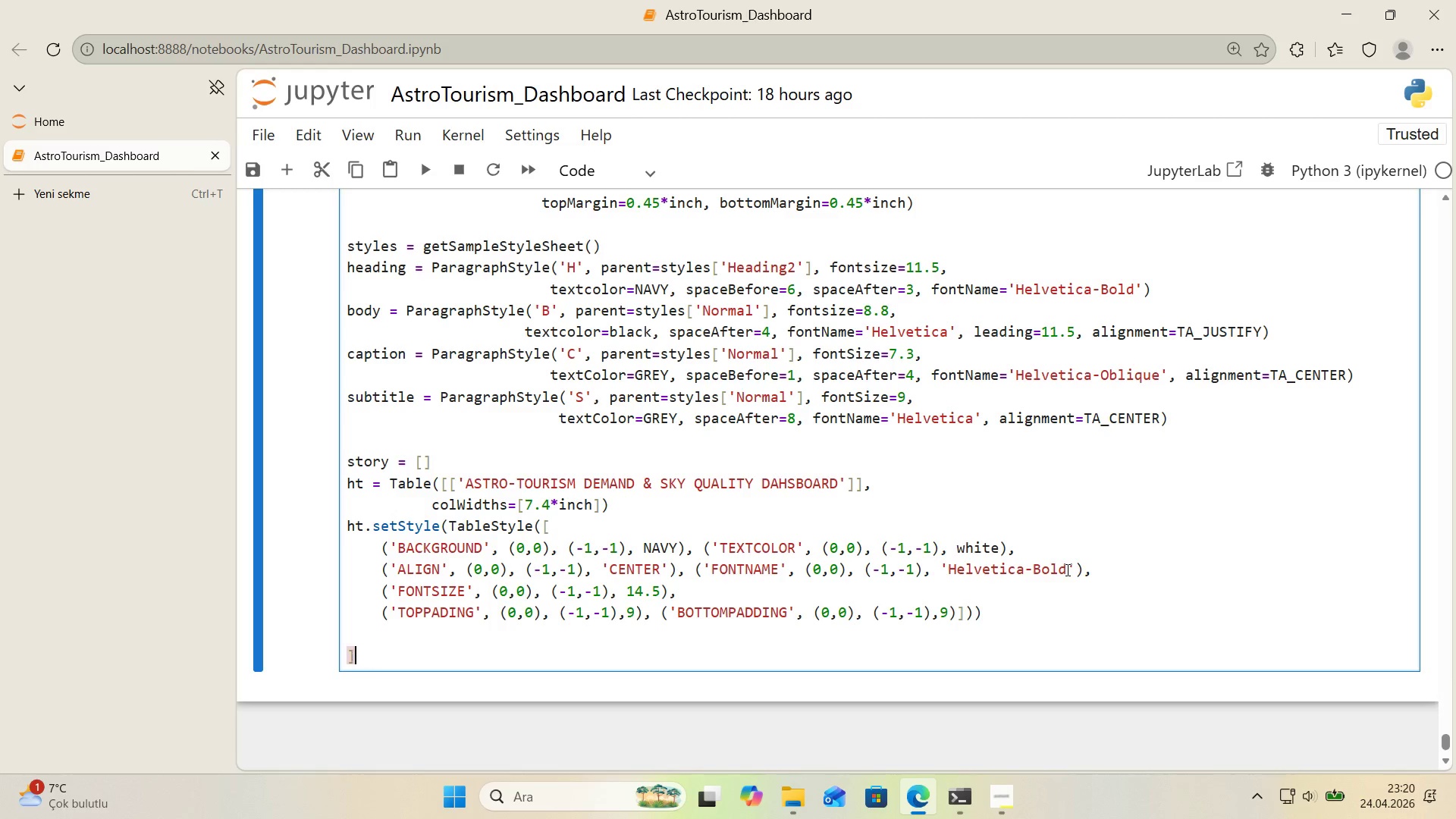 
key(Backspace)
 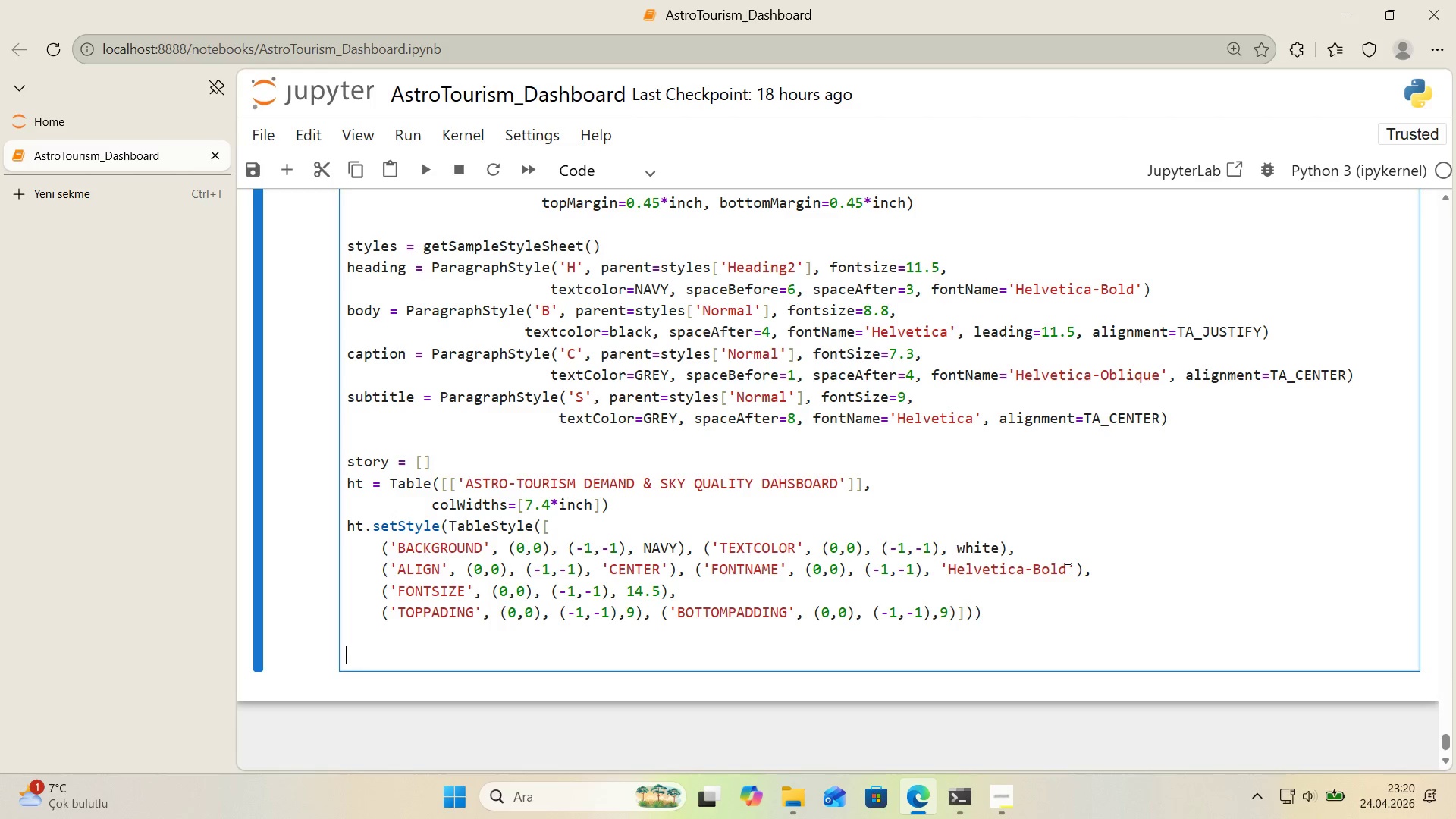 
key(Backspace)
 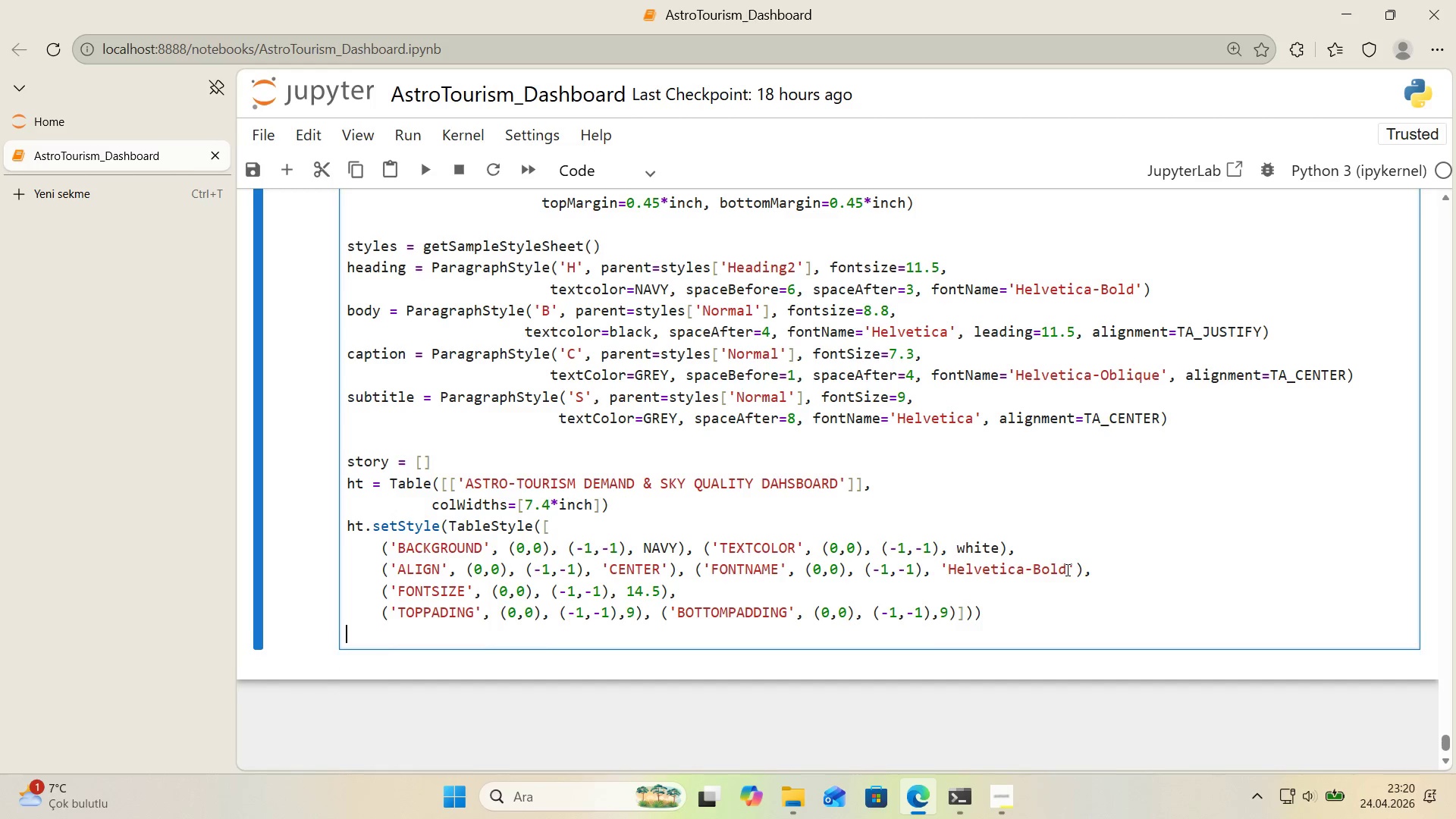 
key(Backspace)
 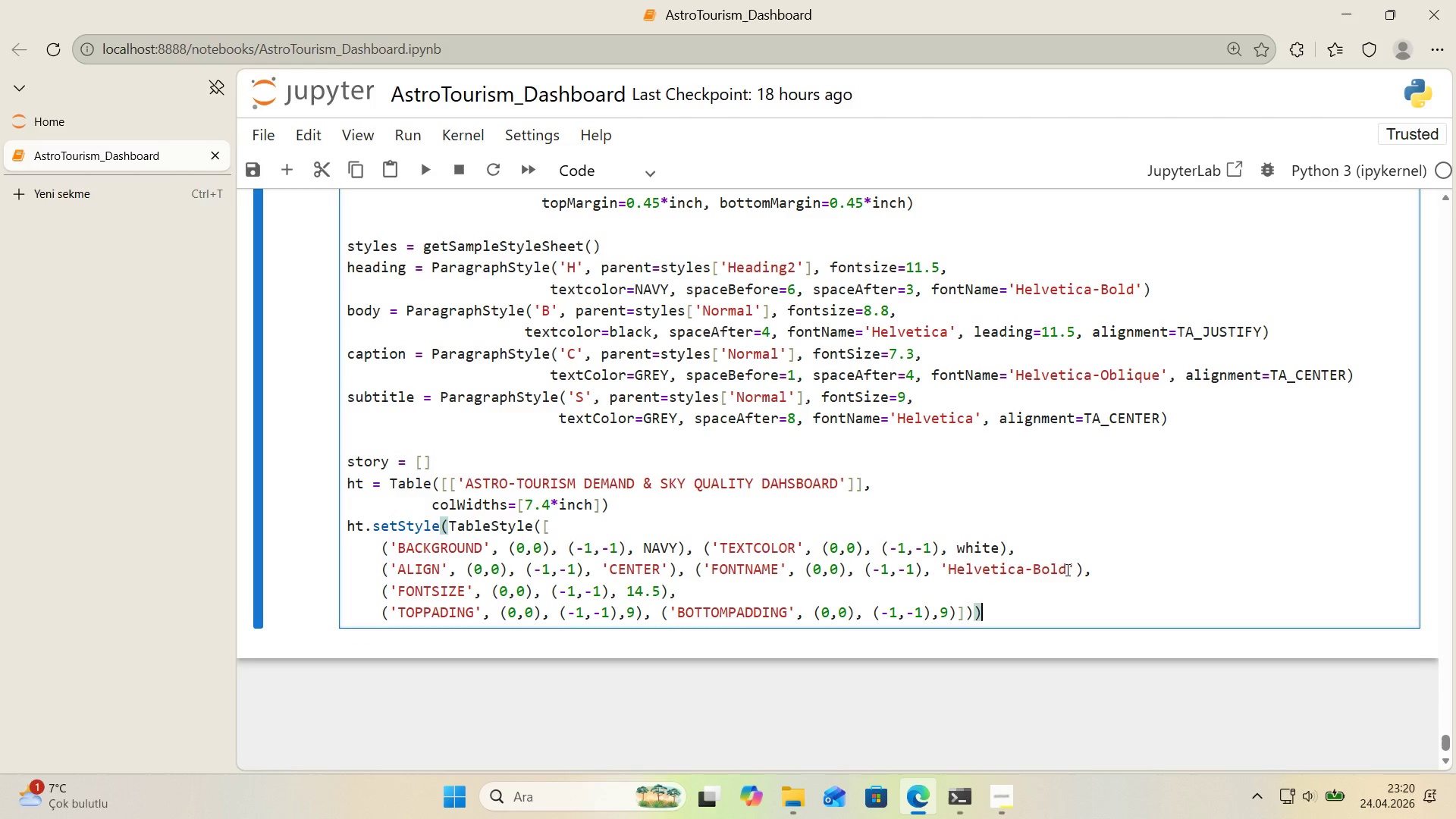 
key(Enter)
 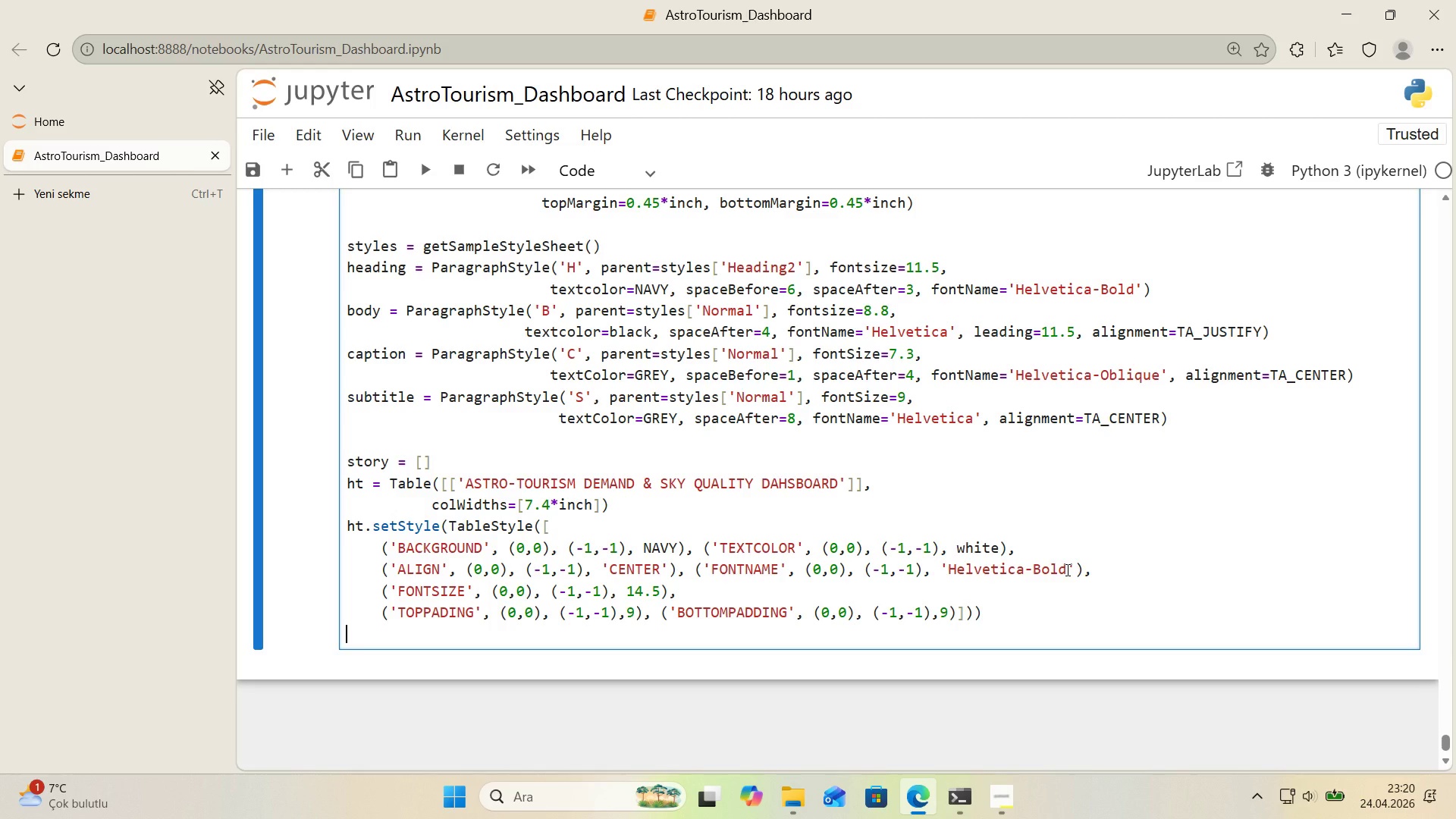 
wait(32.95)
 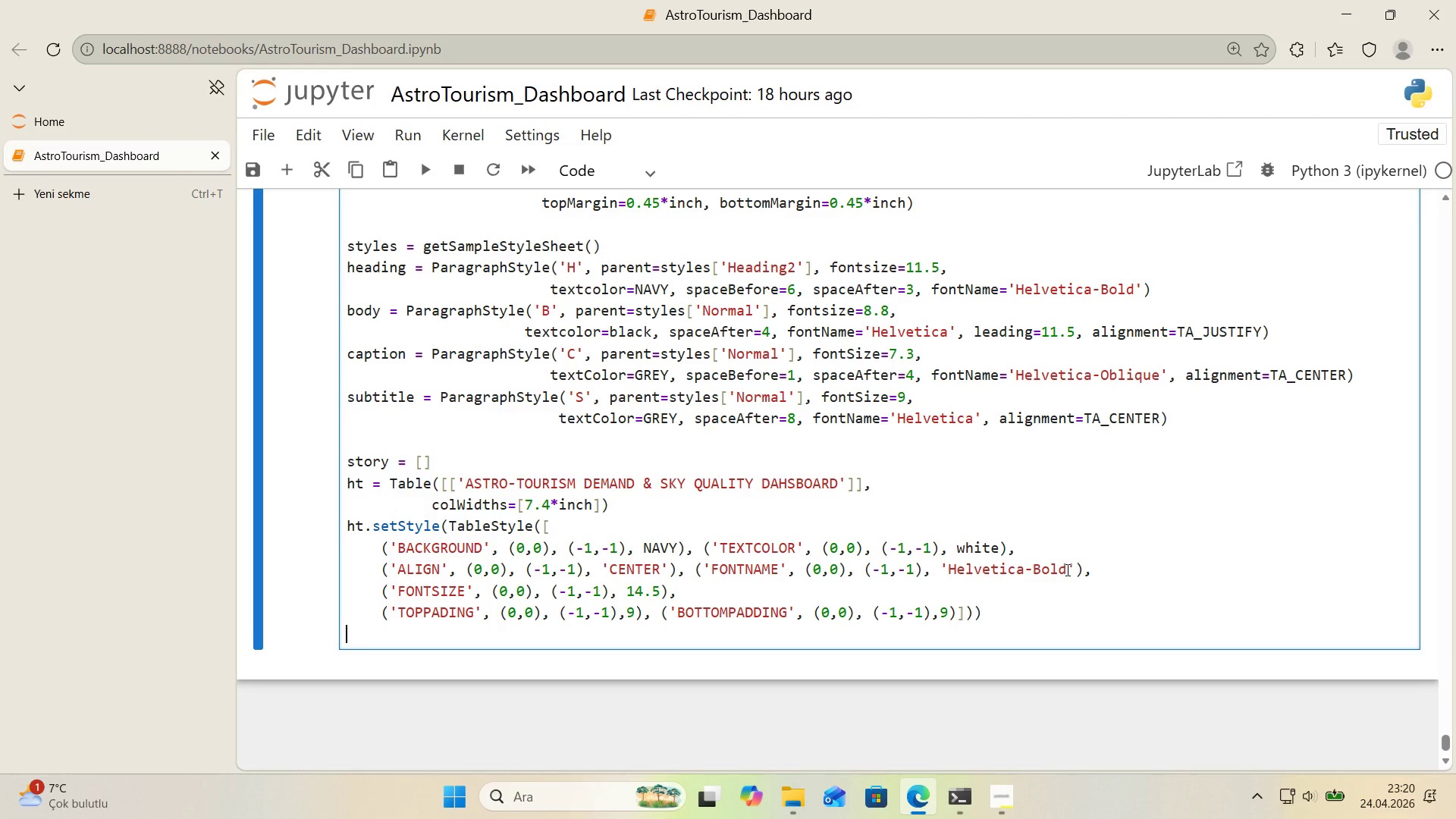 
type(STORY)
key(Backspace)
key(Backspace)
key(Backspace)
key(Backspace)
key(Backspace)
type(story.append*()
 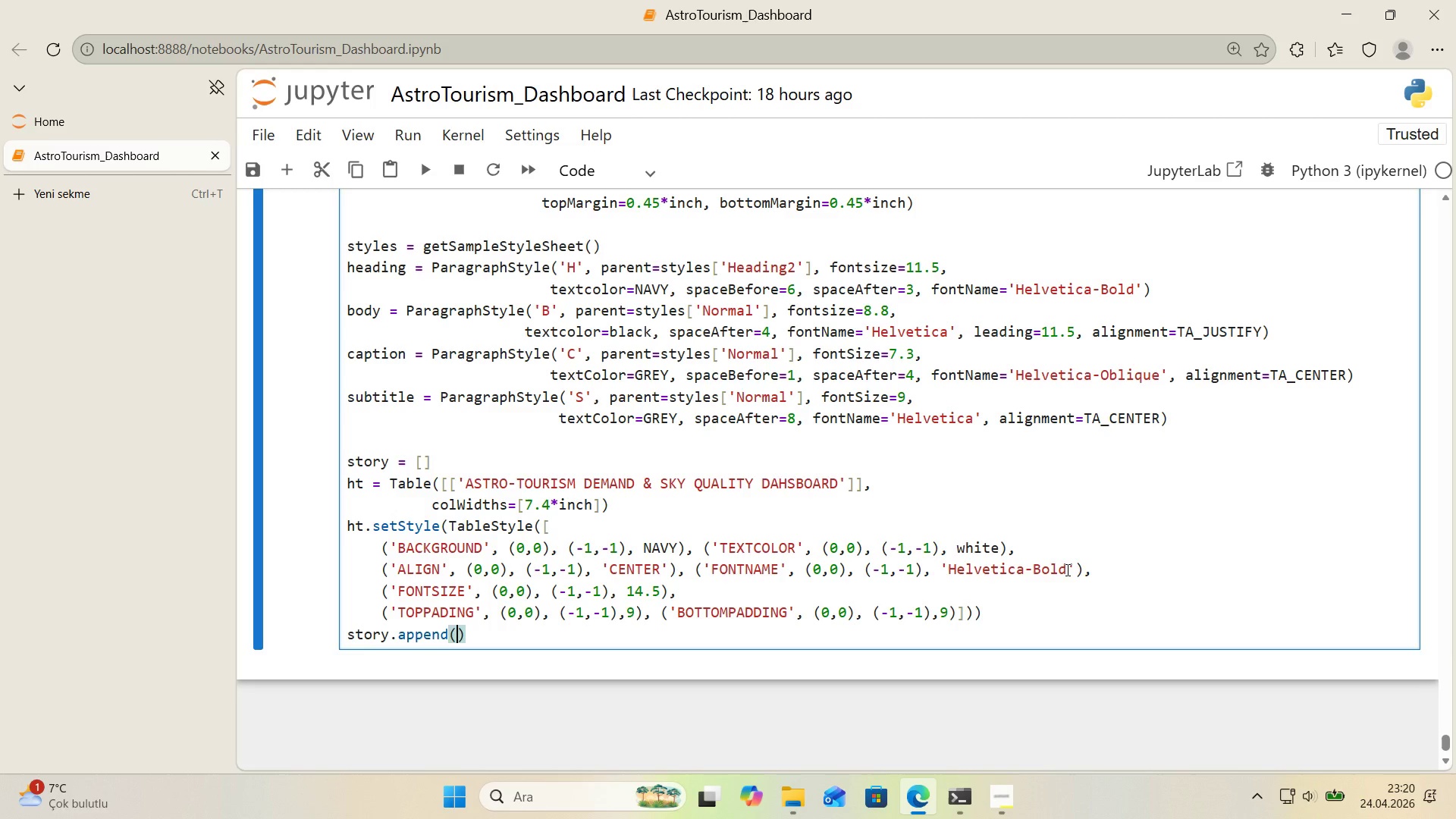 
 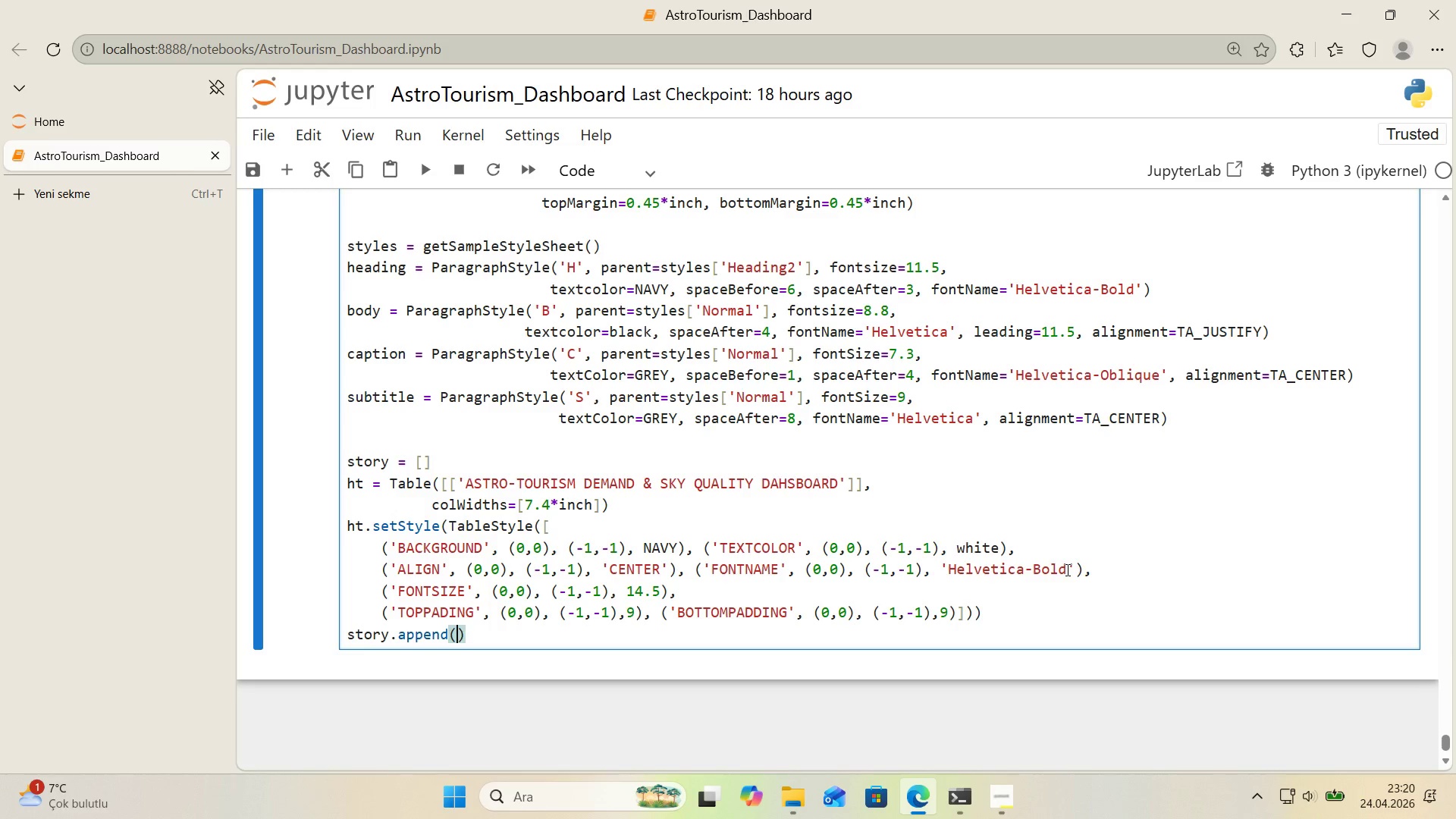 
key(ArrowLeft)
 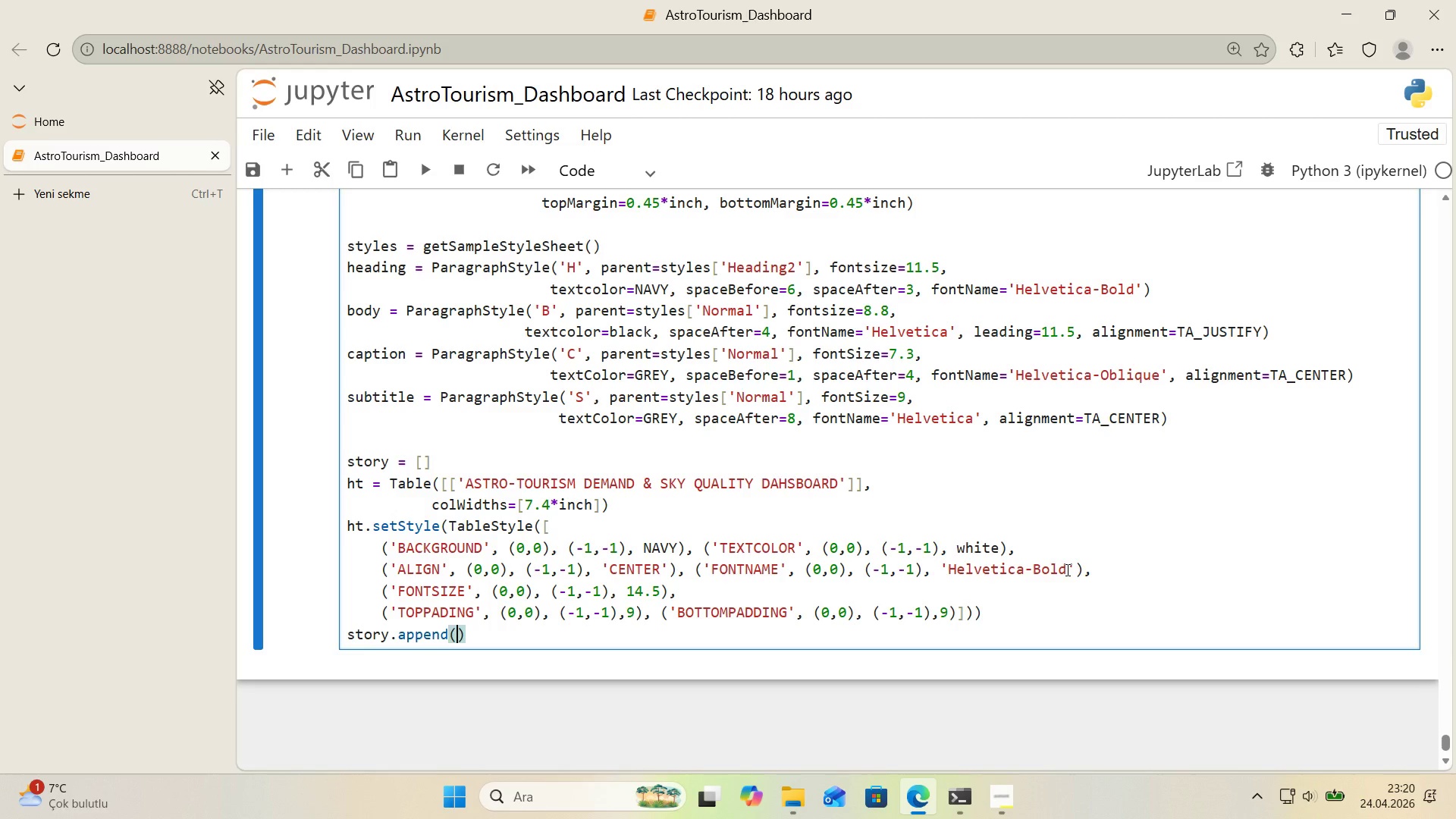 
type(ht)
 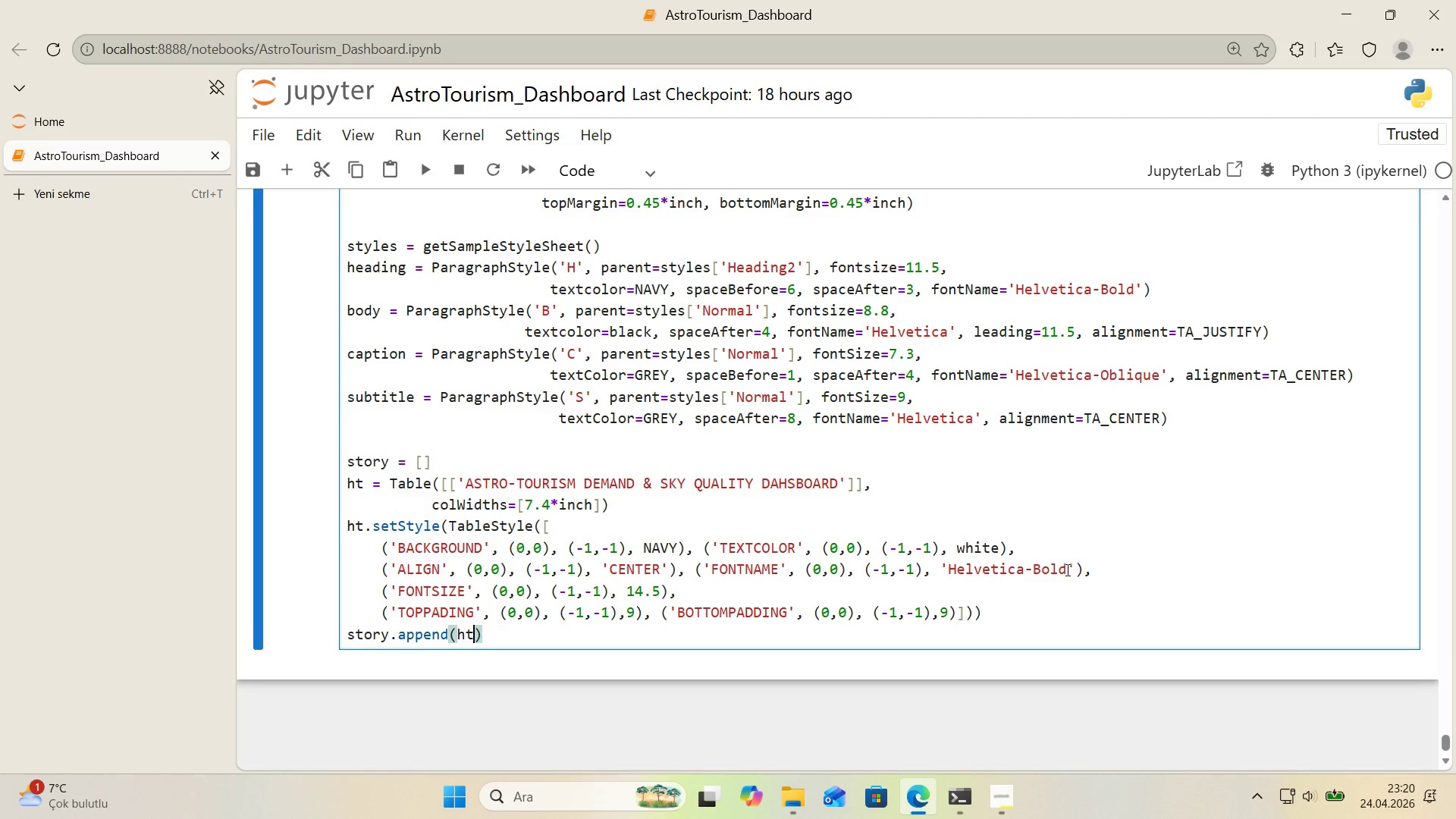 
key(ArrowRight)
 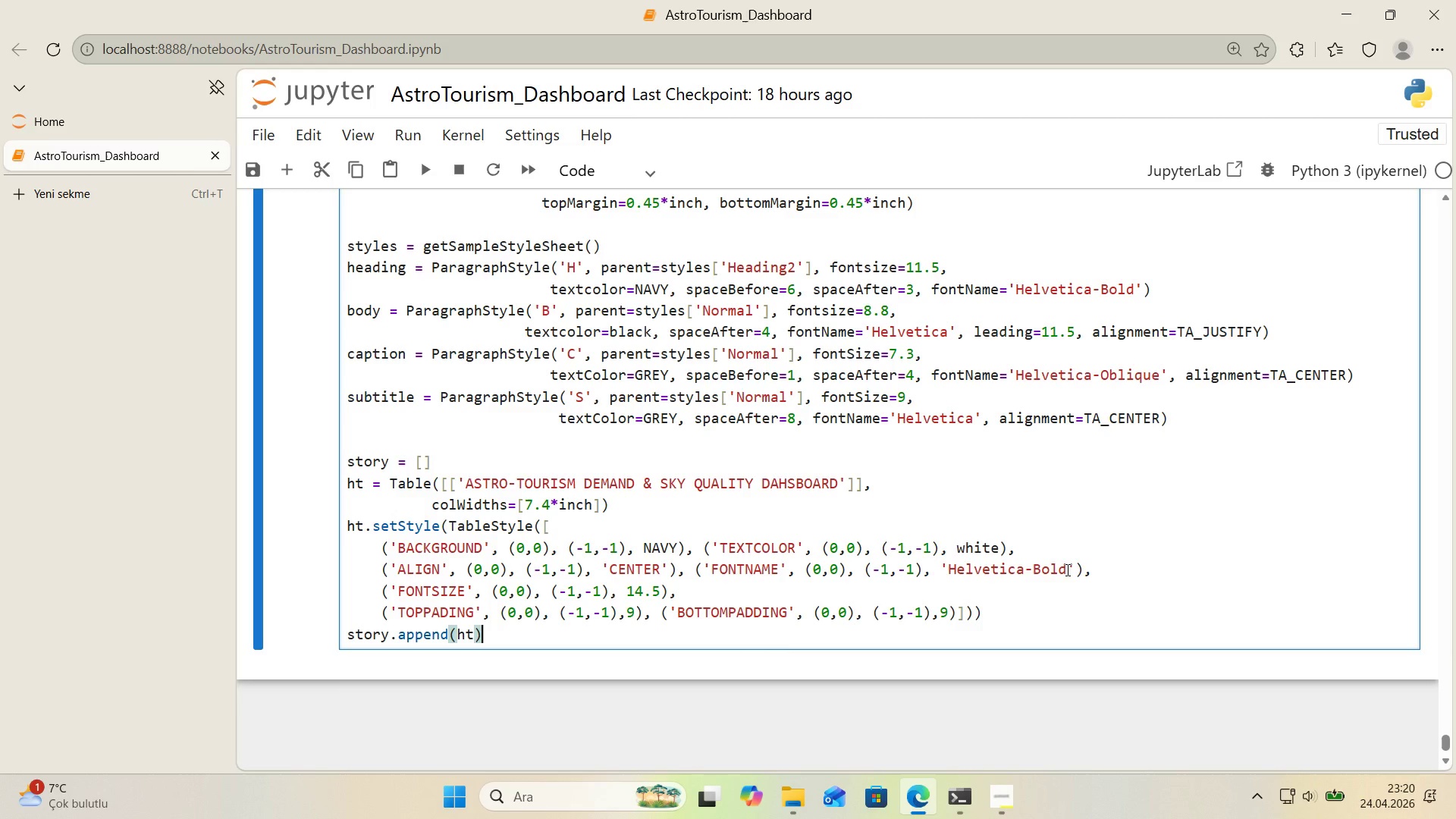 
key(Enter)
 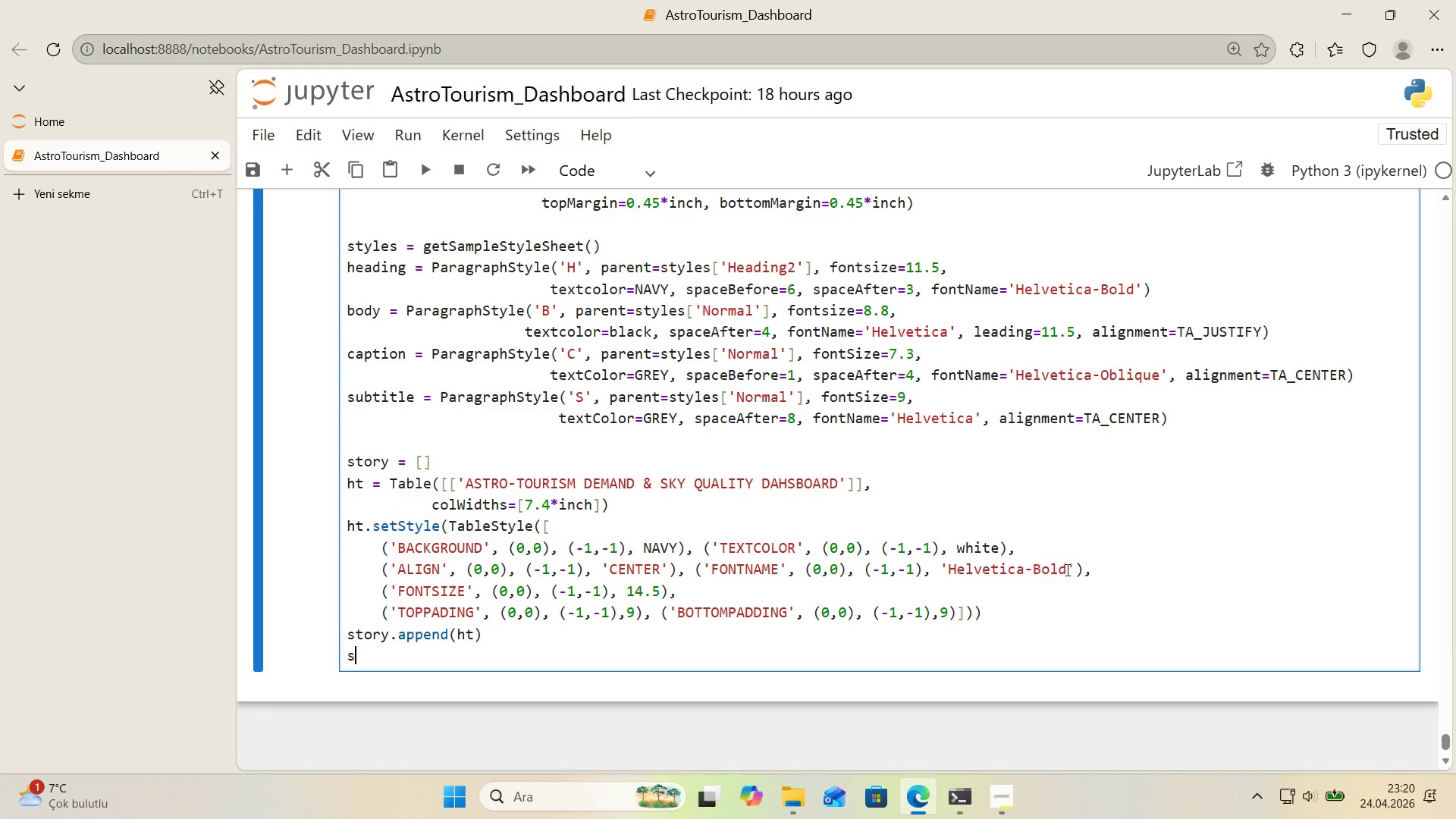 
type(story.append*()
 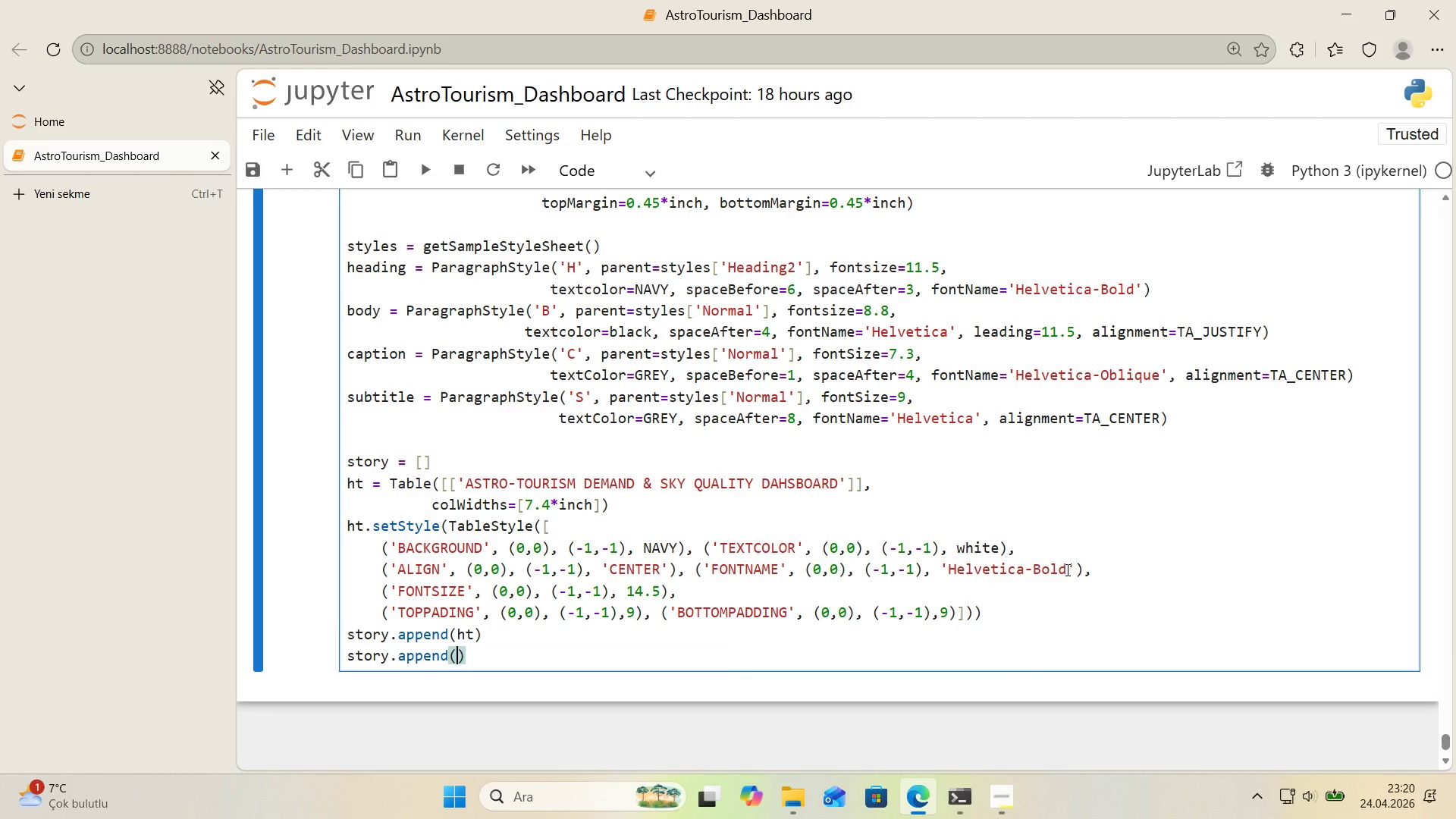 
 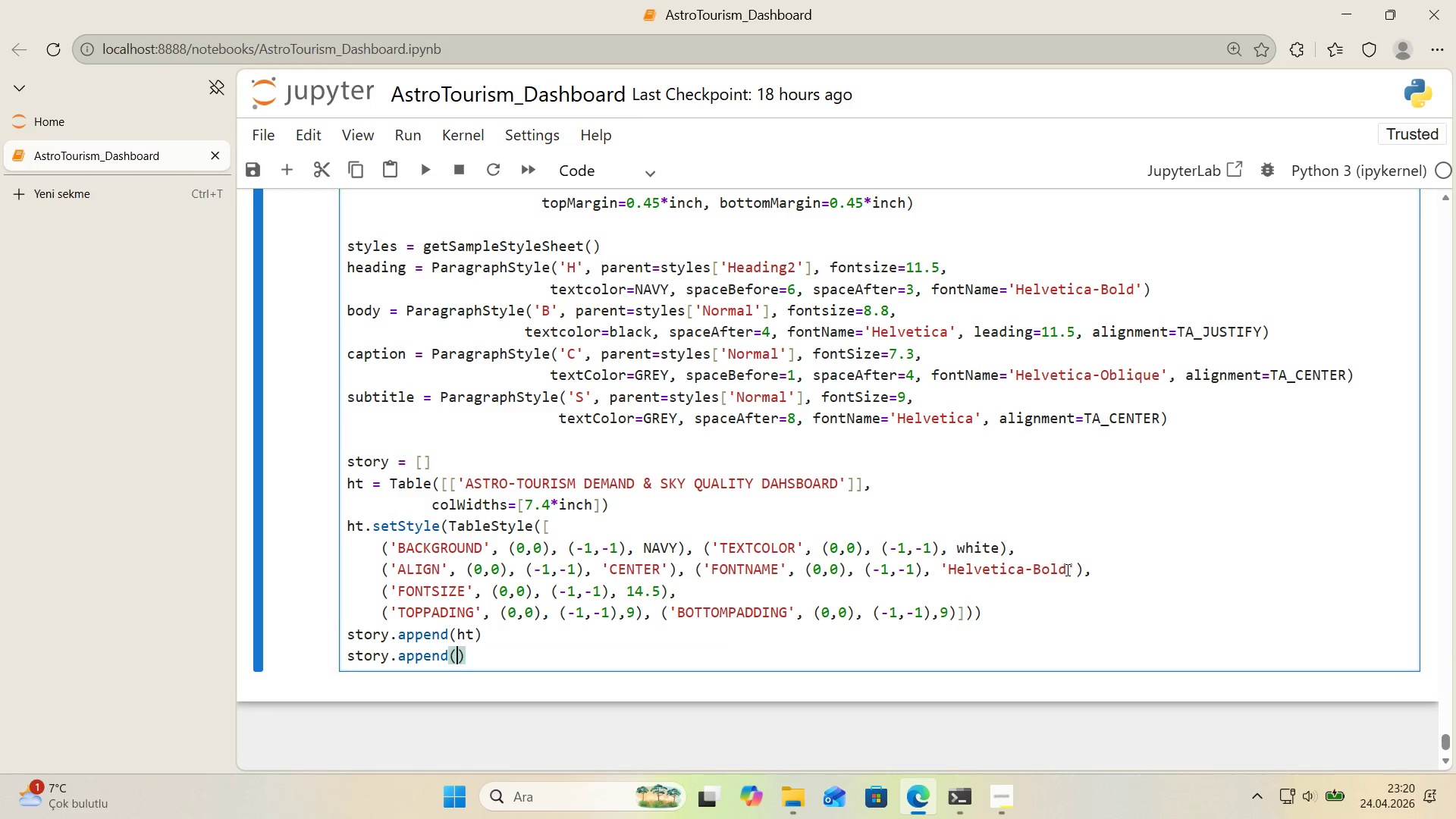 
key(ArrowLeft)
 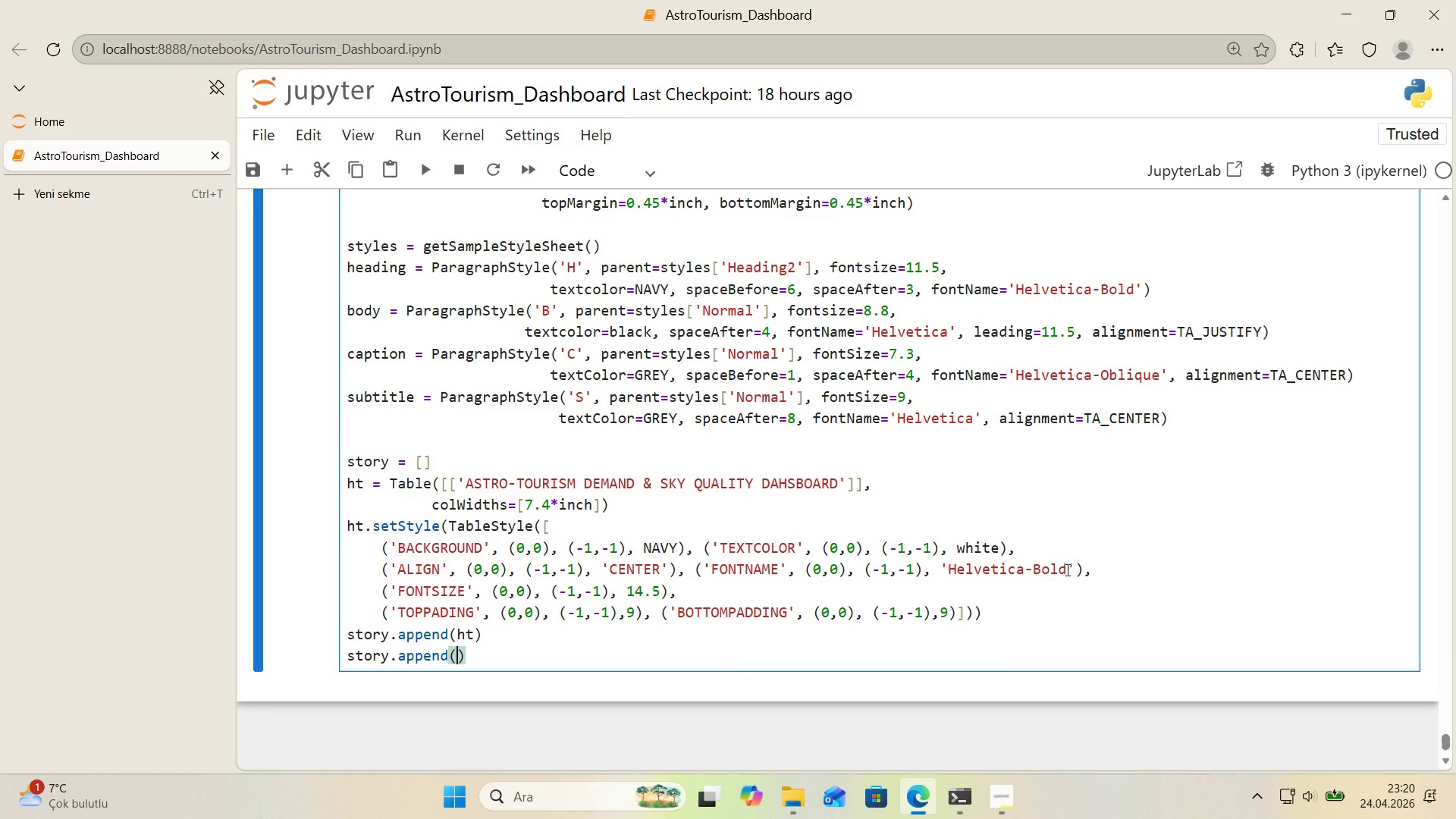 
type(Spacer*()
 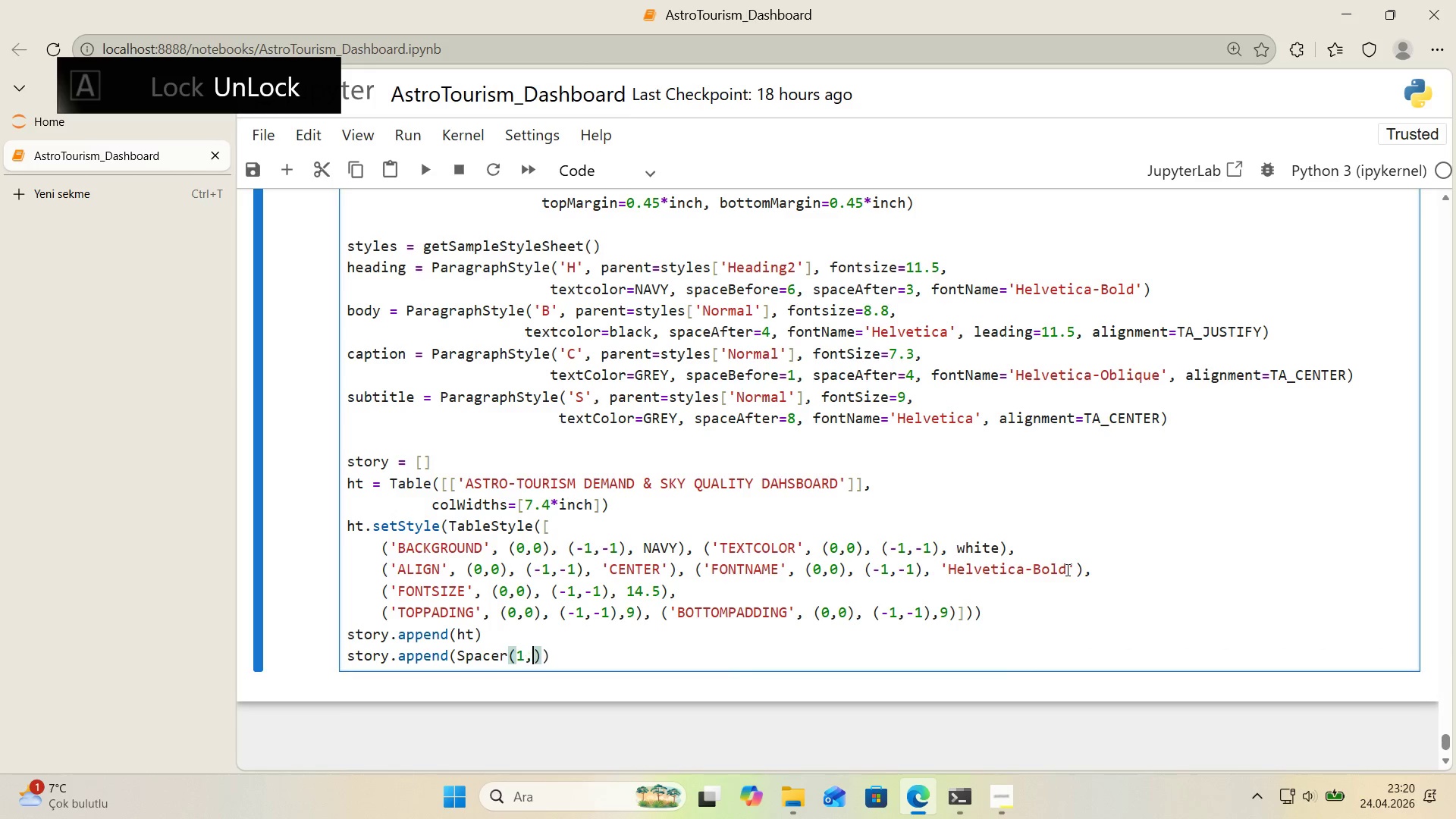 
 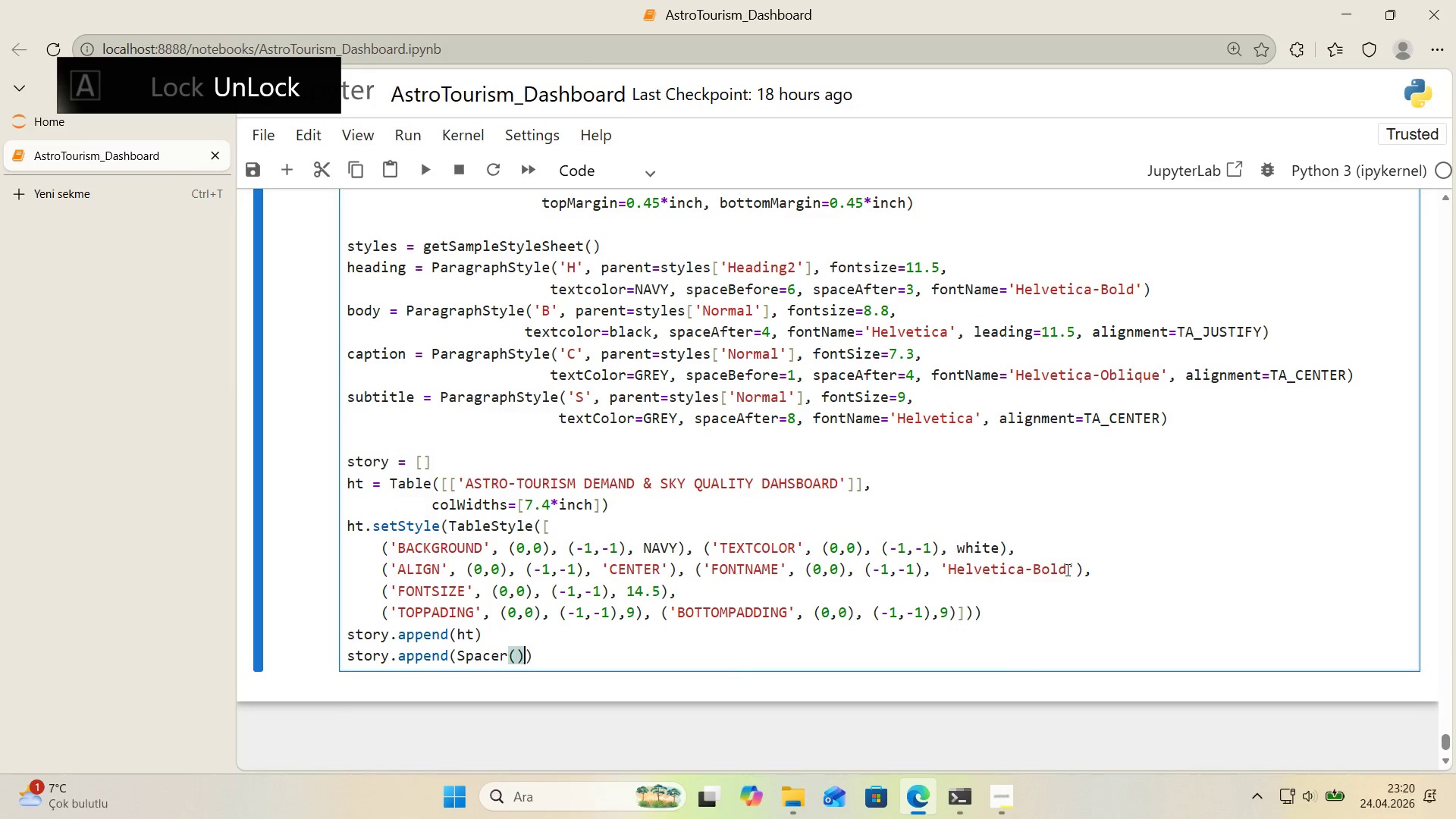 
key(ArrowLeft)
 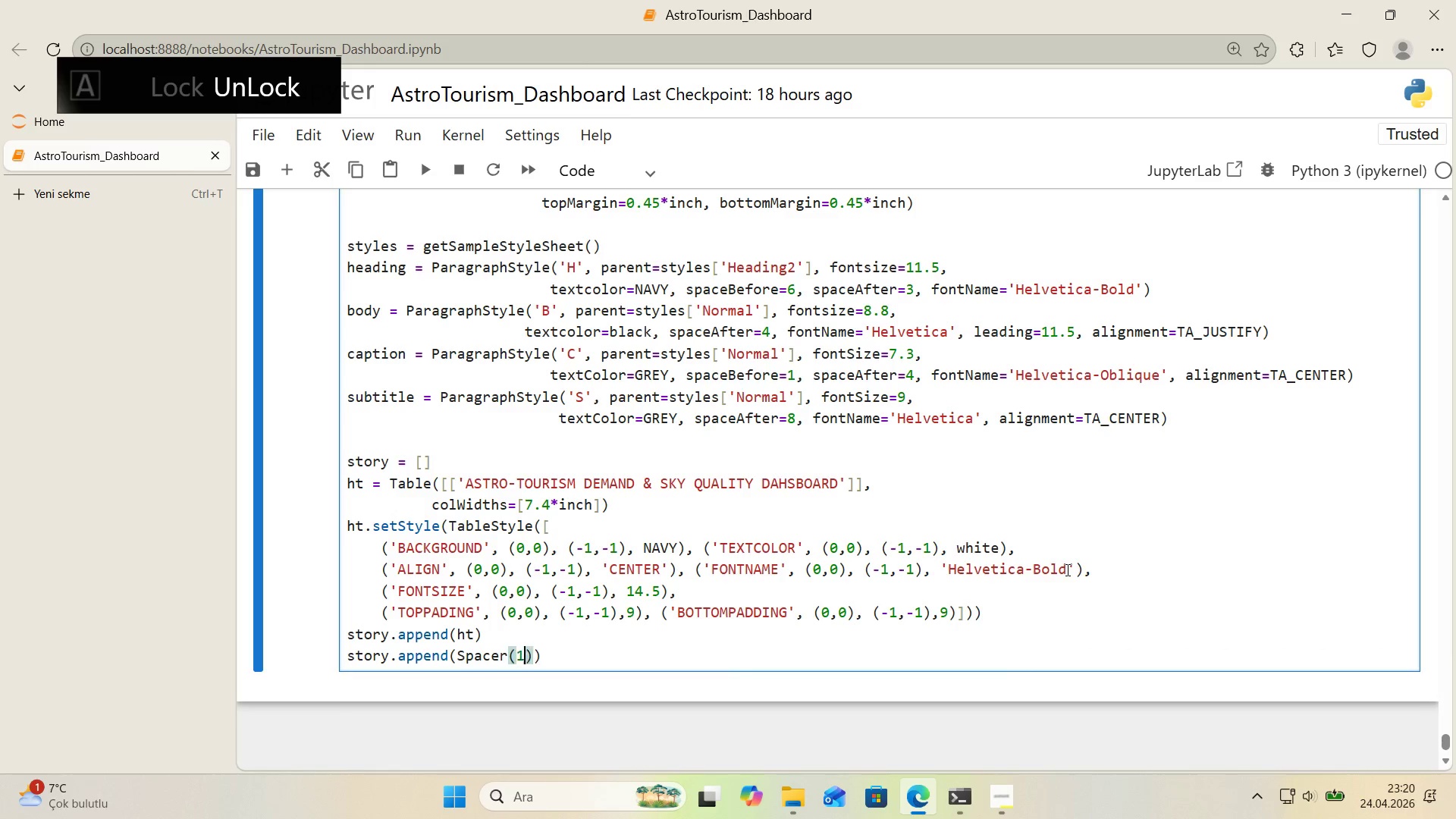 
key(1)
 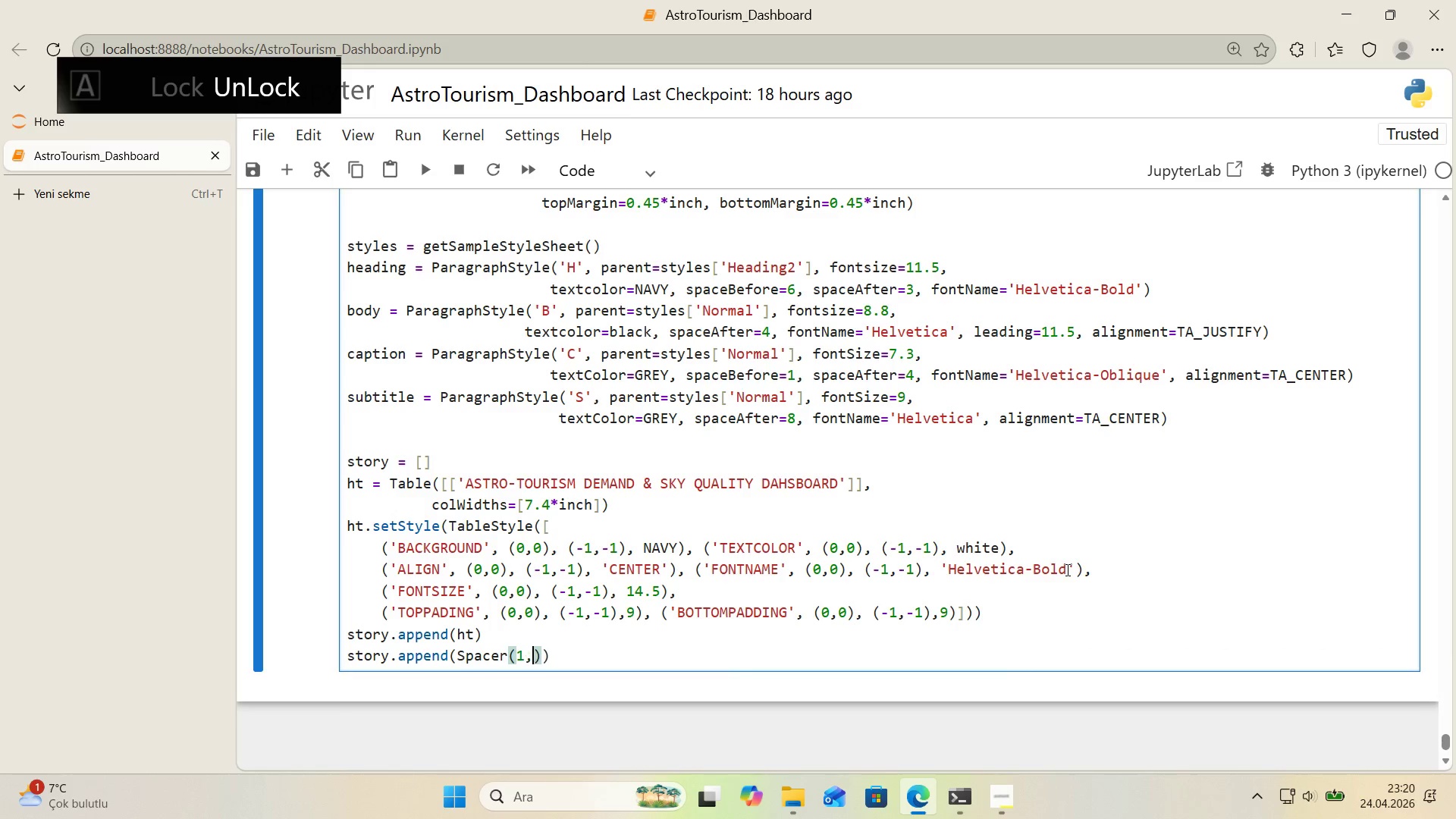 
key(Comma)
 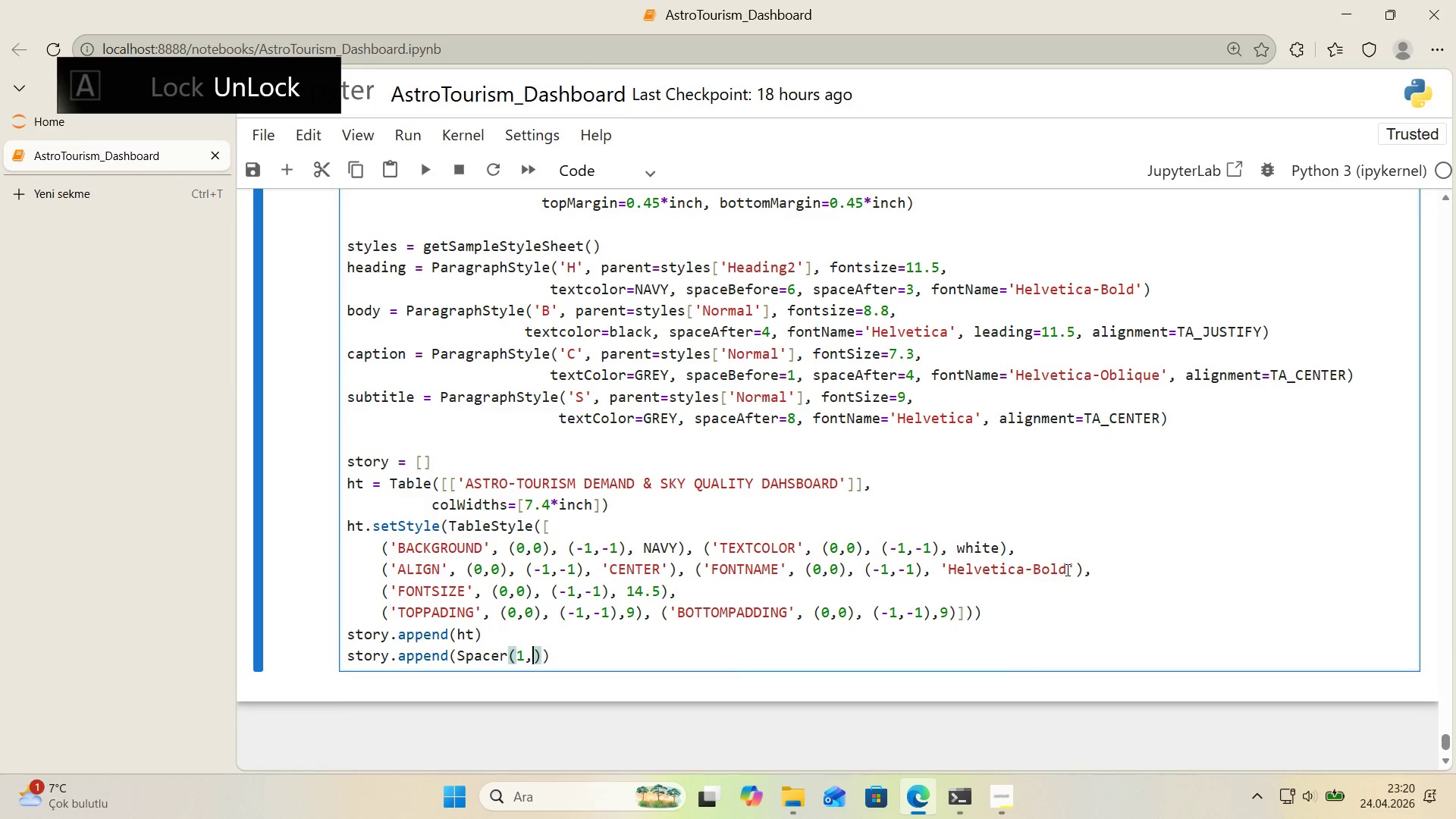 
key(Space)
 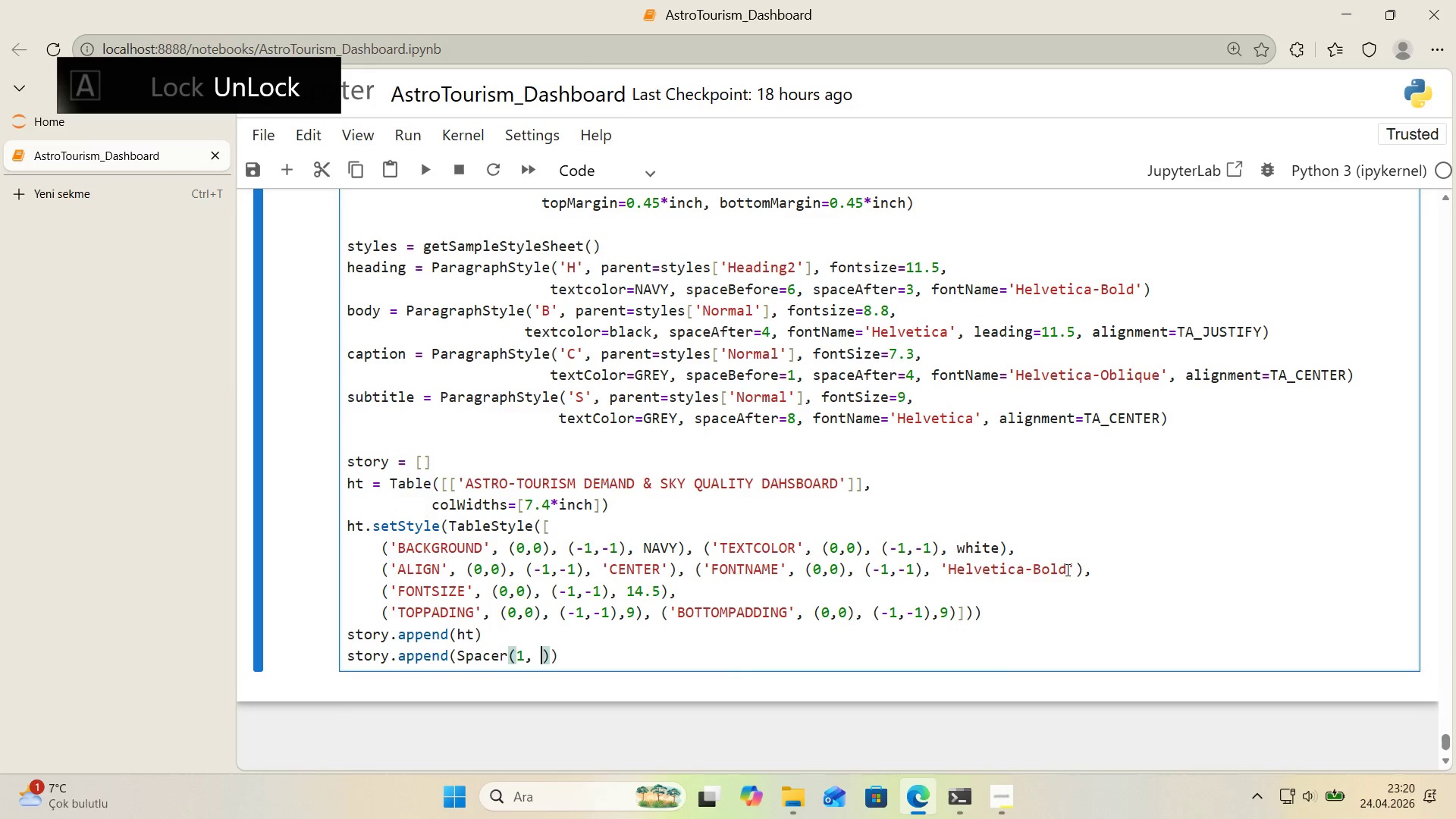 
key(3)
 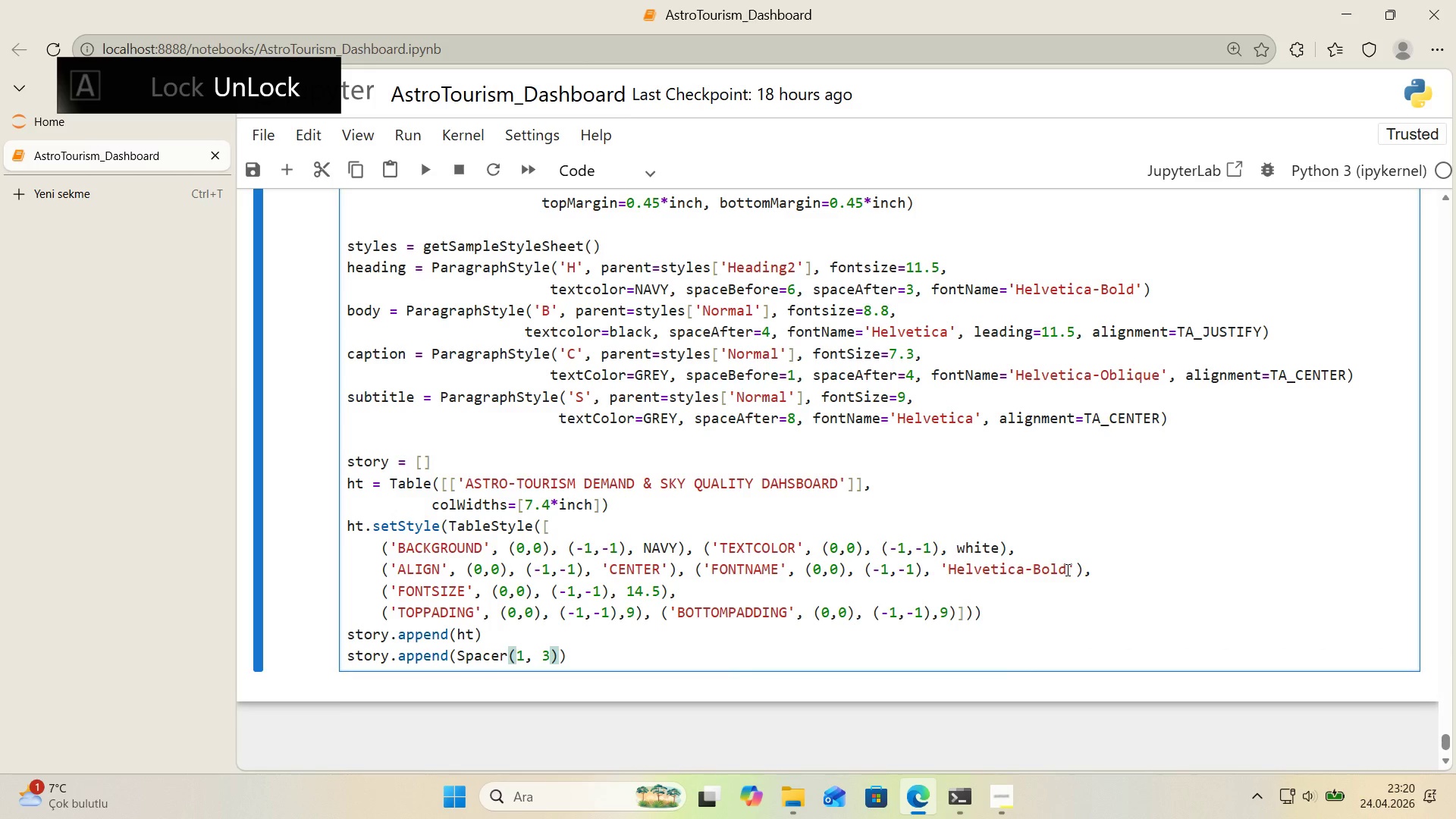 
key(ArrowRight)
 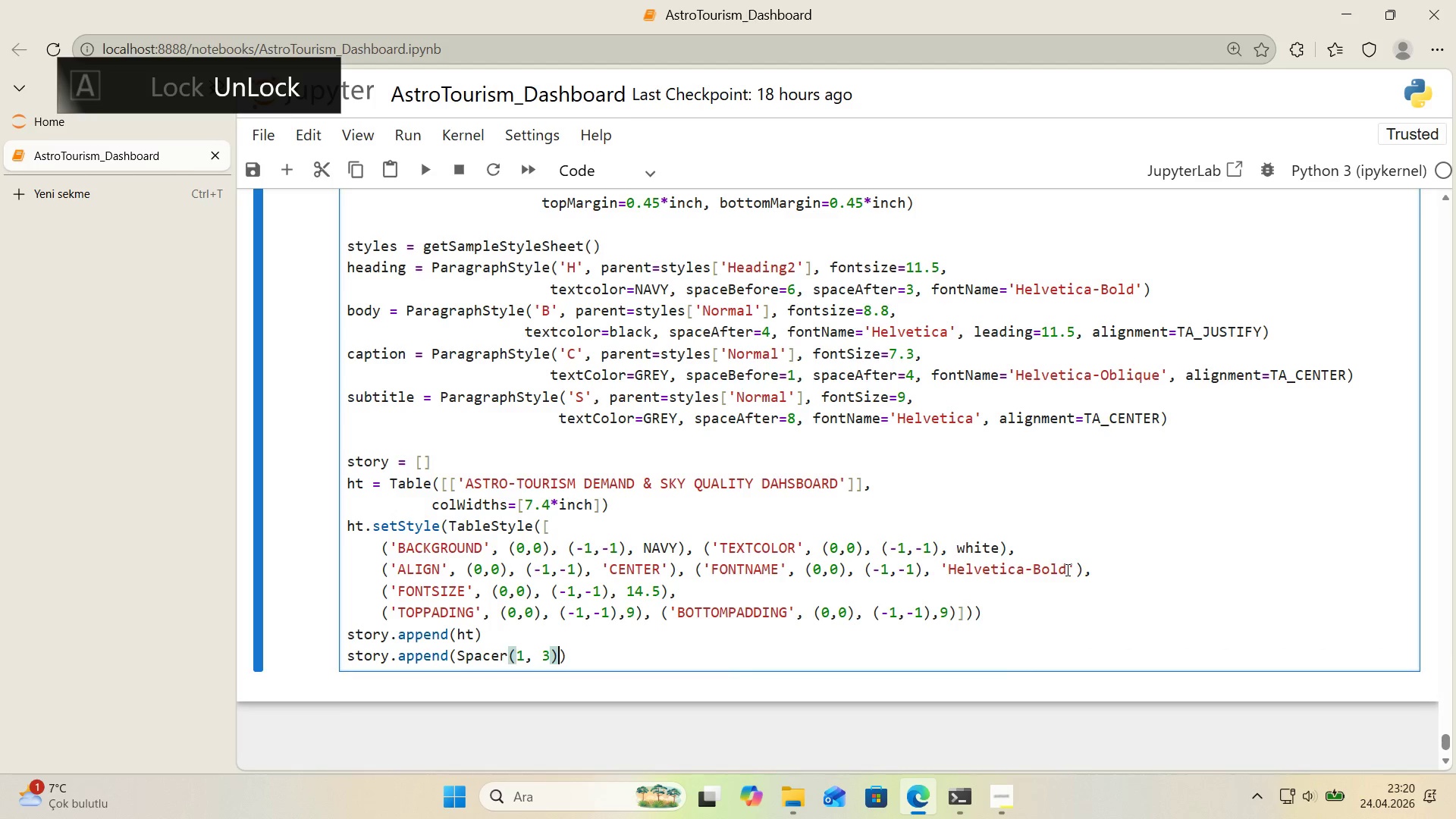 
key(ArrowRight)
 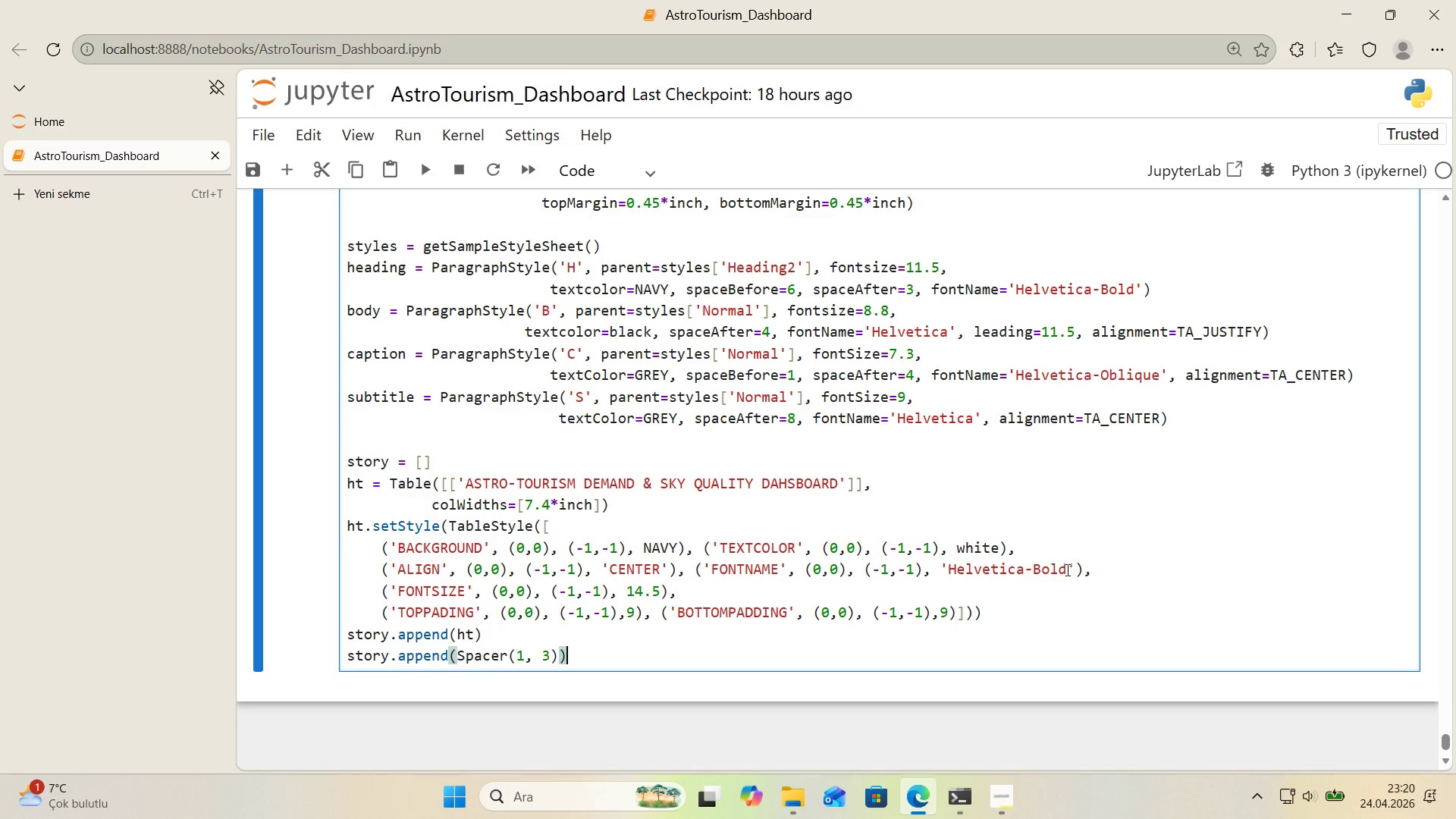 
key(Enter)
 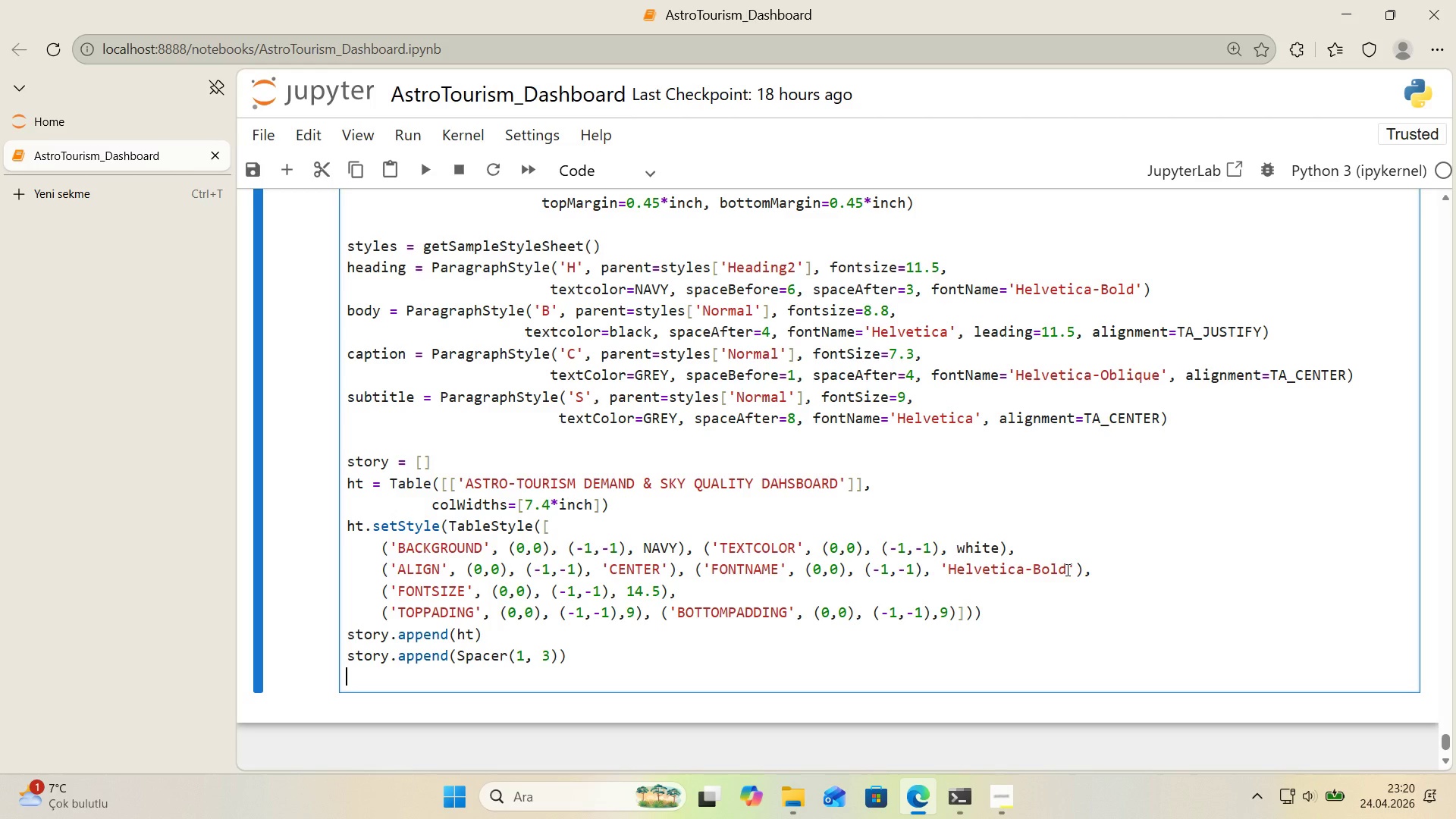 
type(story.append*()
 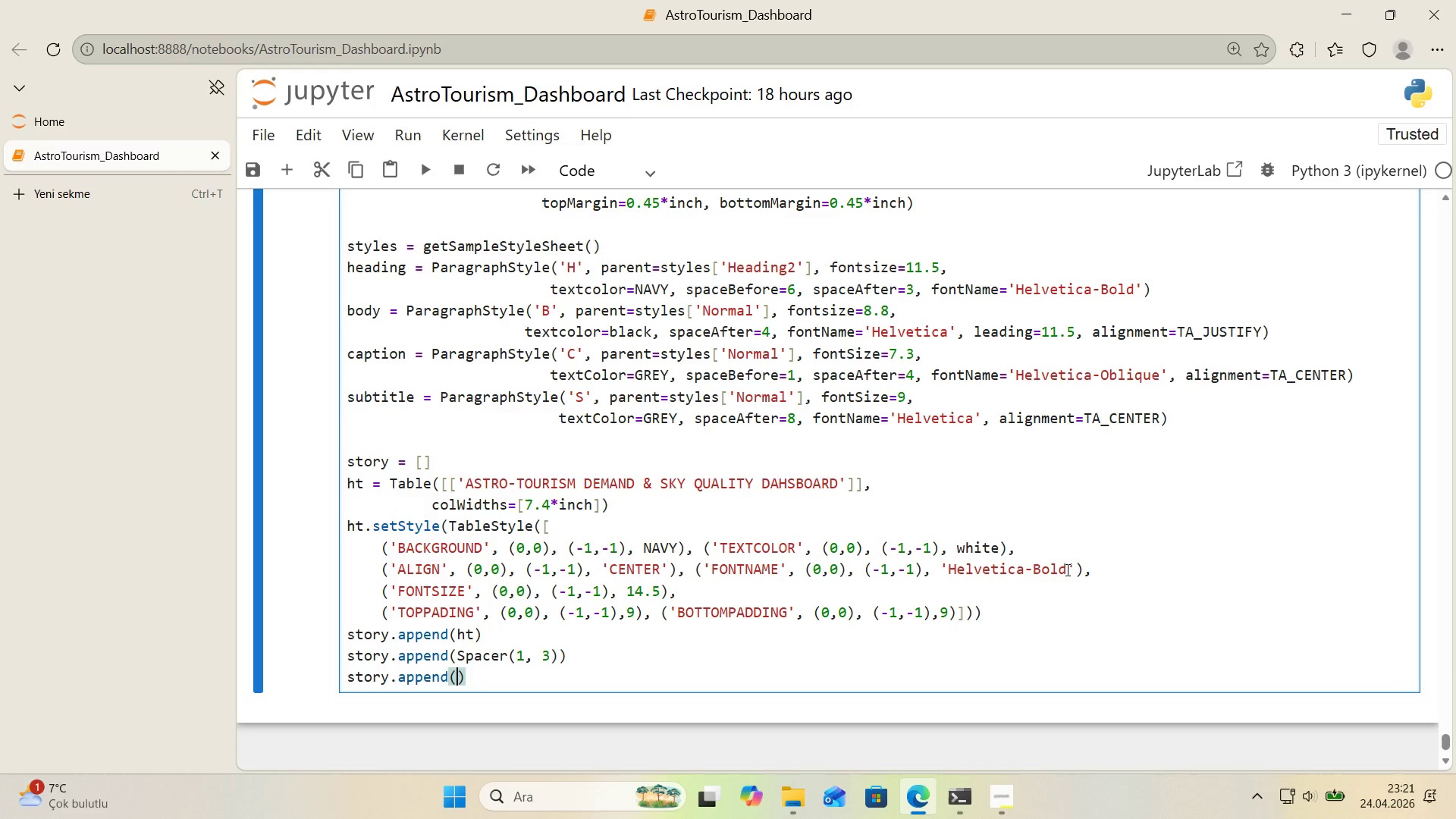 
 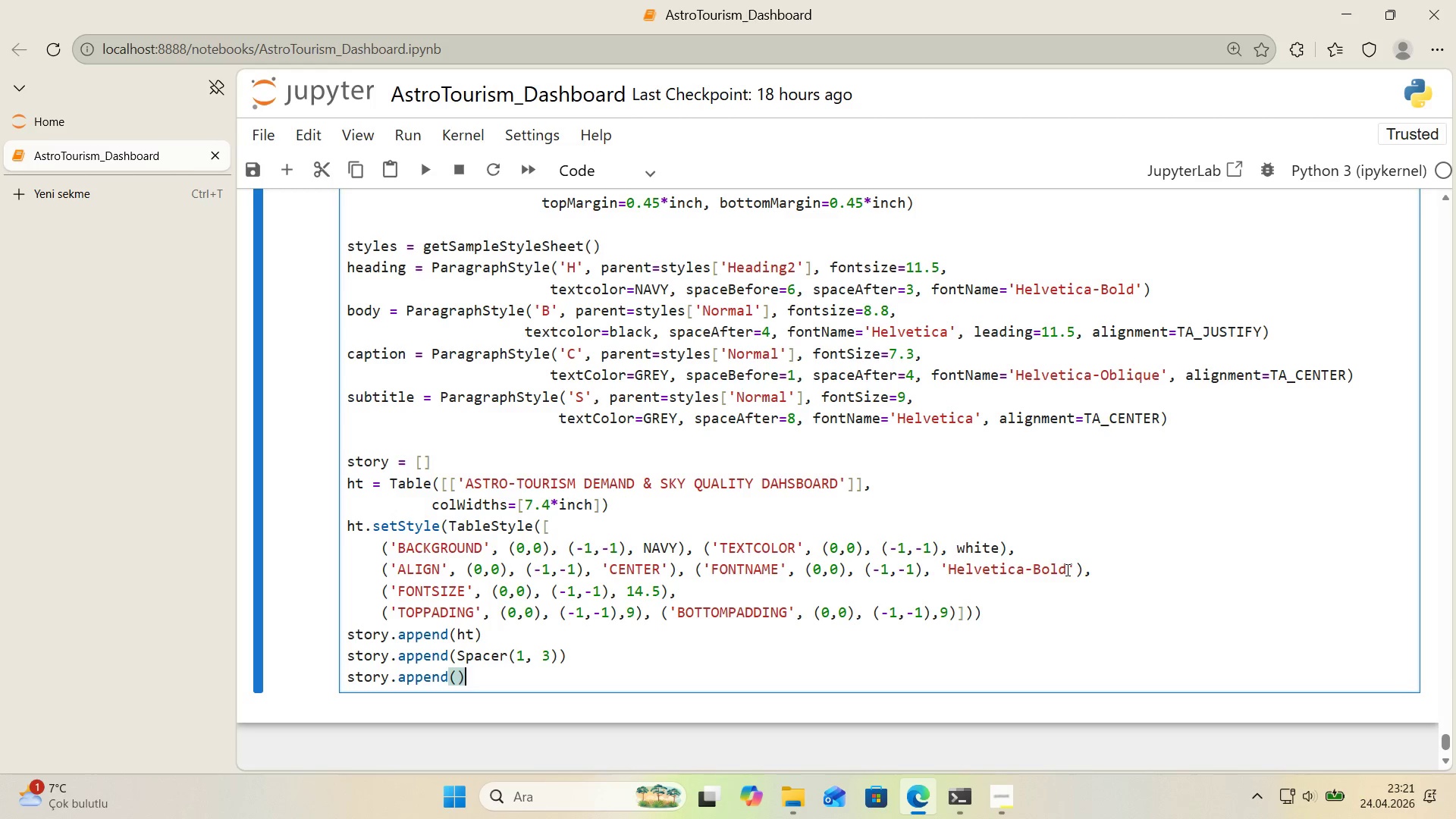 
key(ArrowLeft)
 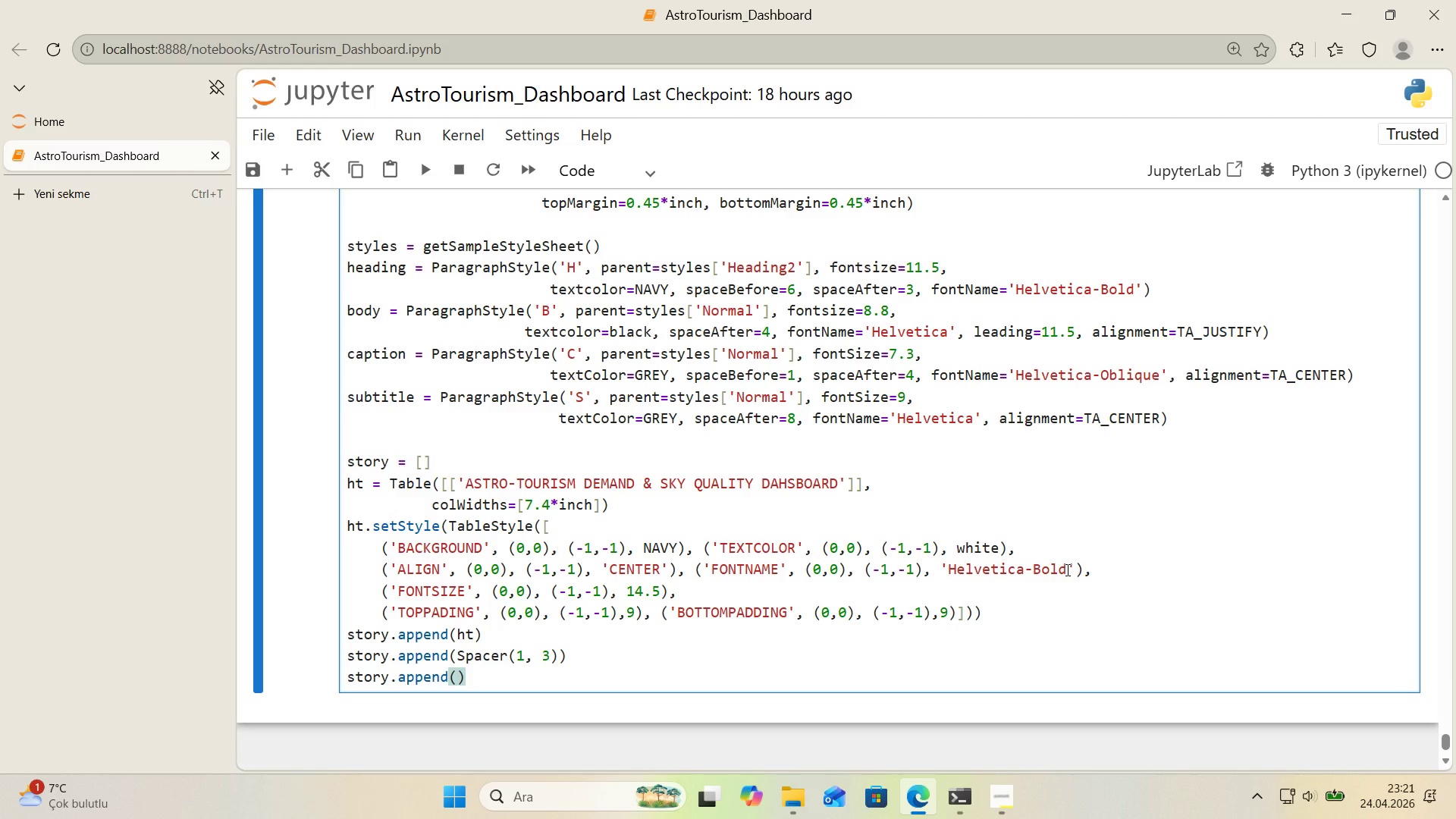 
type(Paragraph*()
 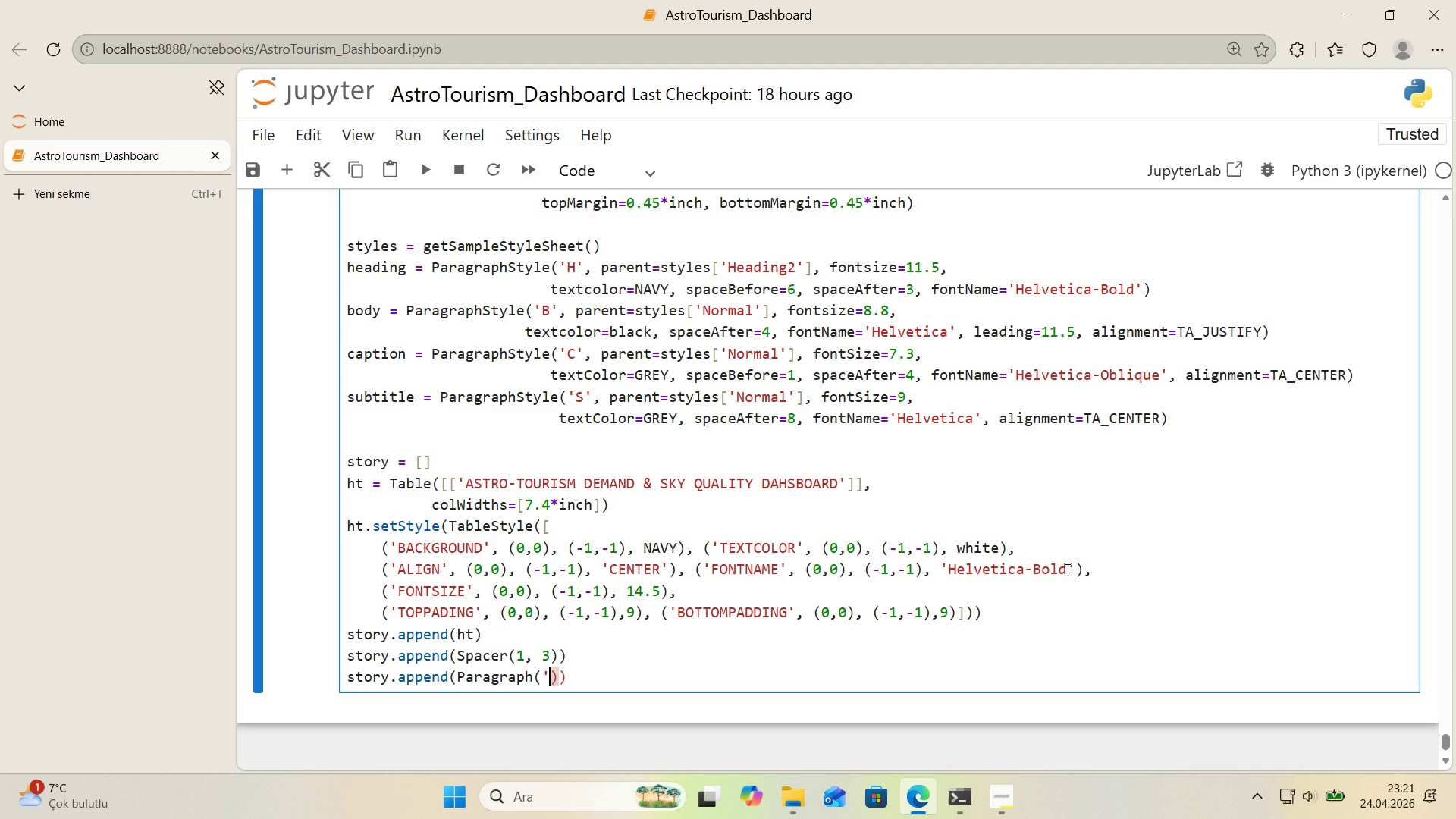 
 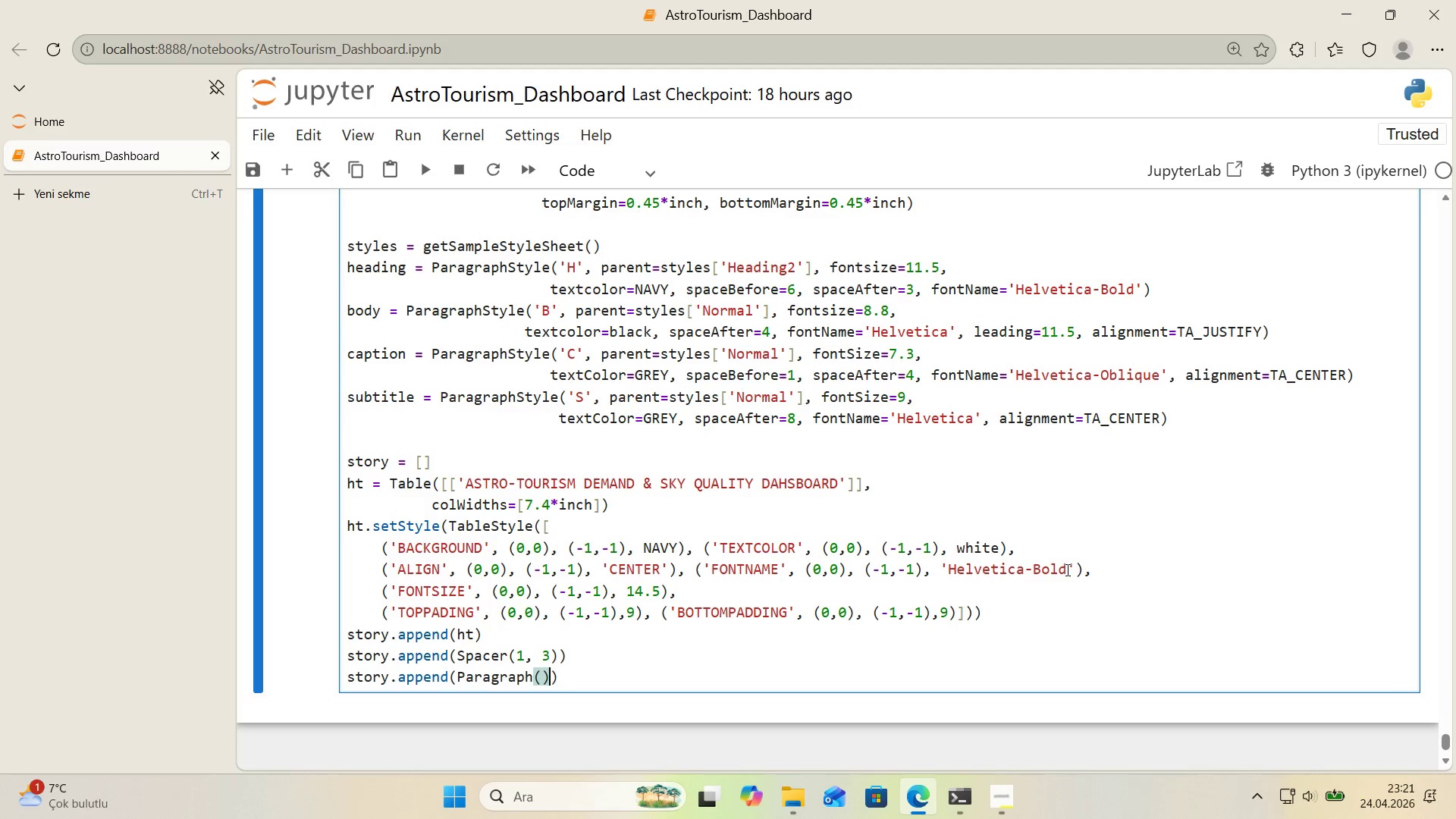 
key(ArrowLeft)
 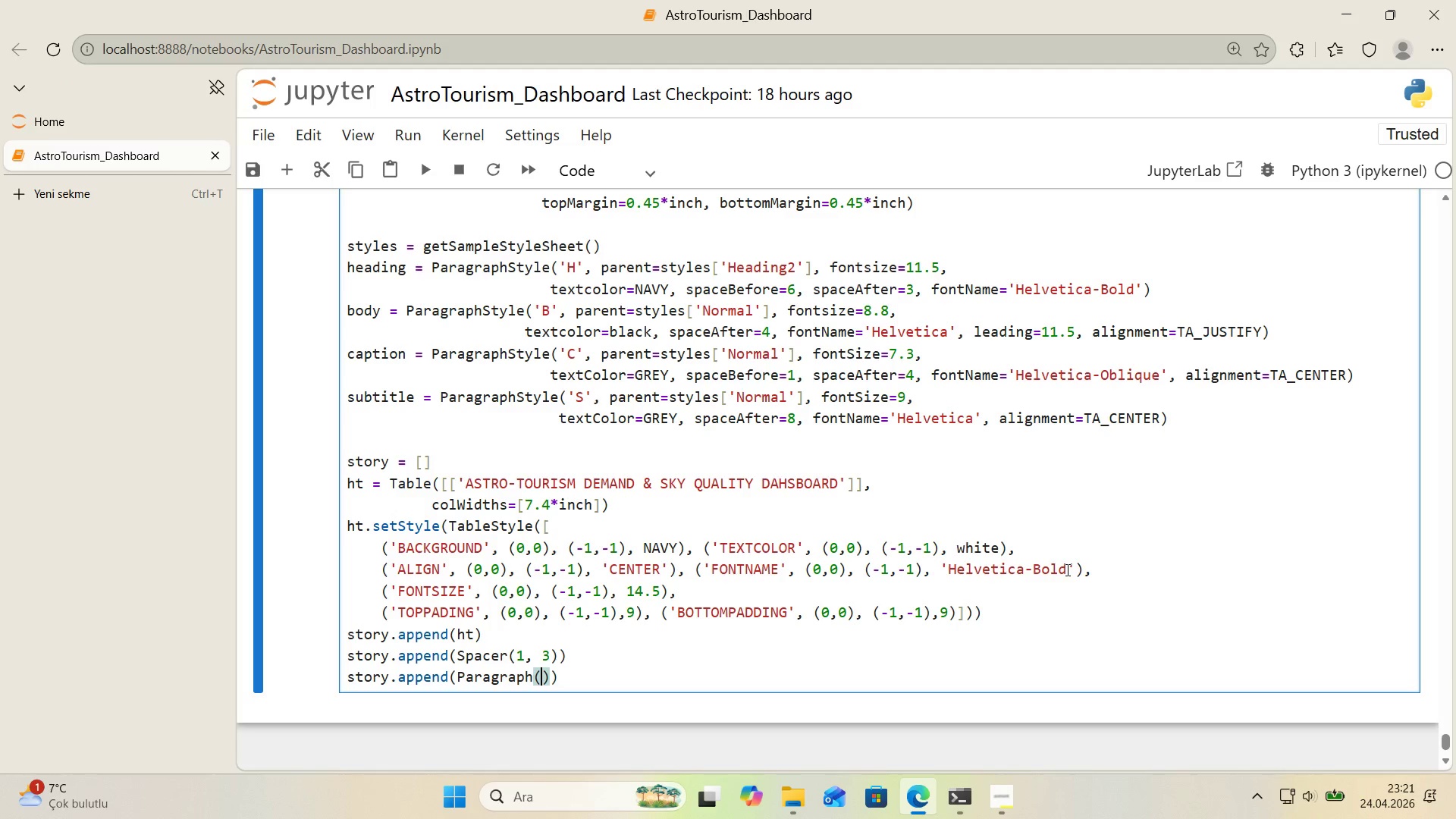 
type(@@)
 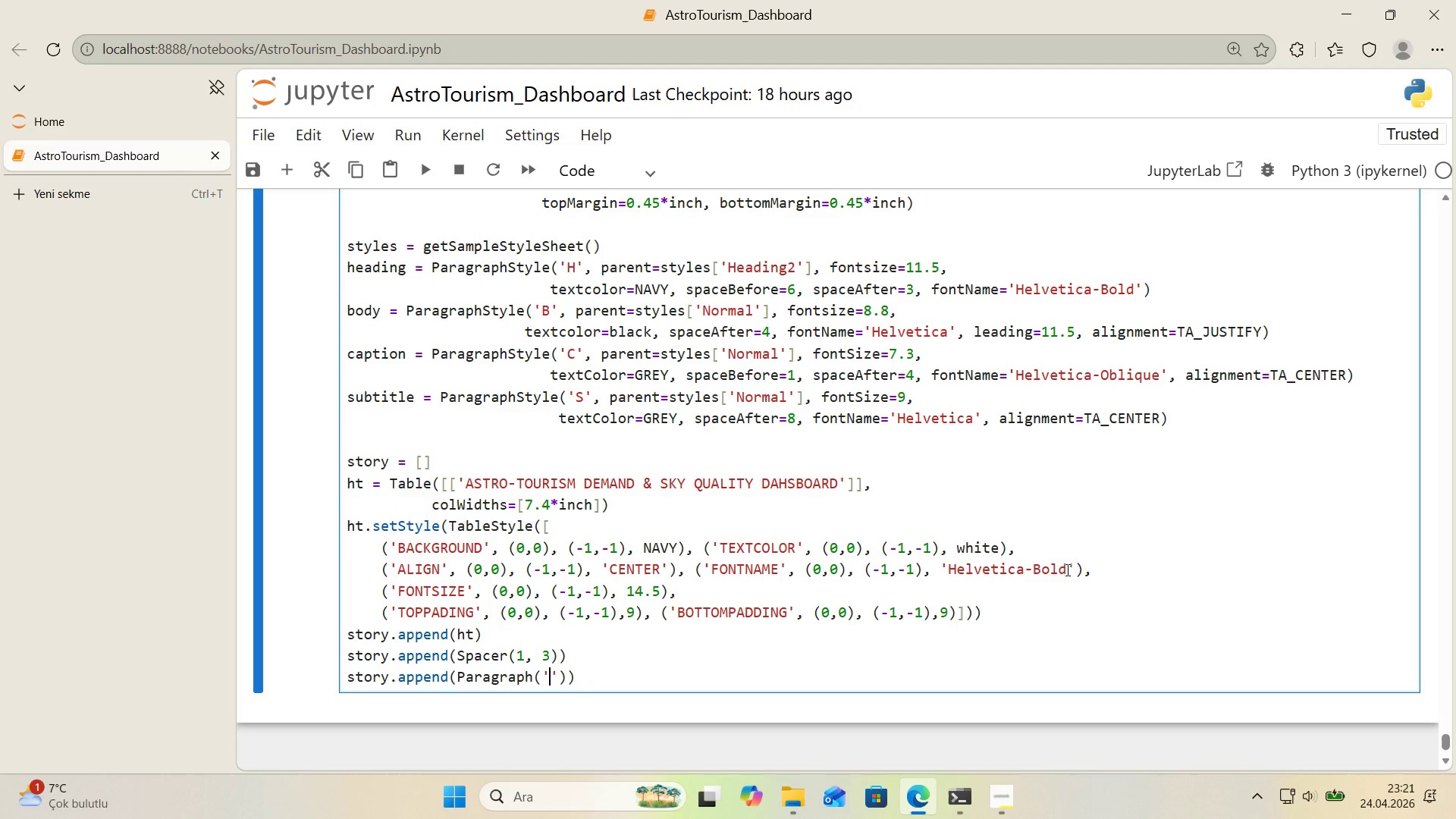 
key(ArrowLeft)
 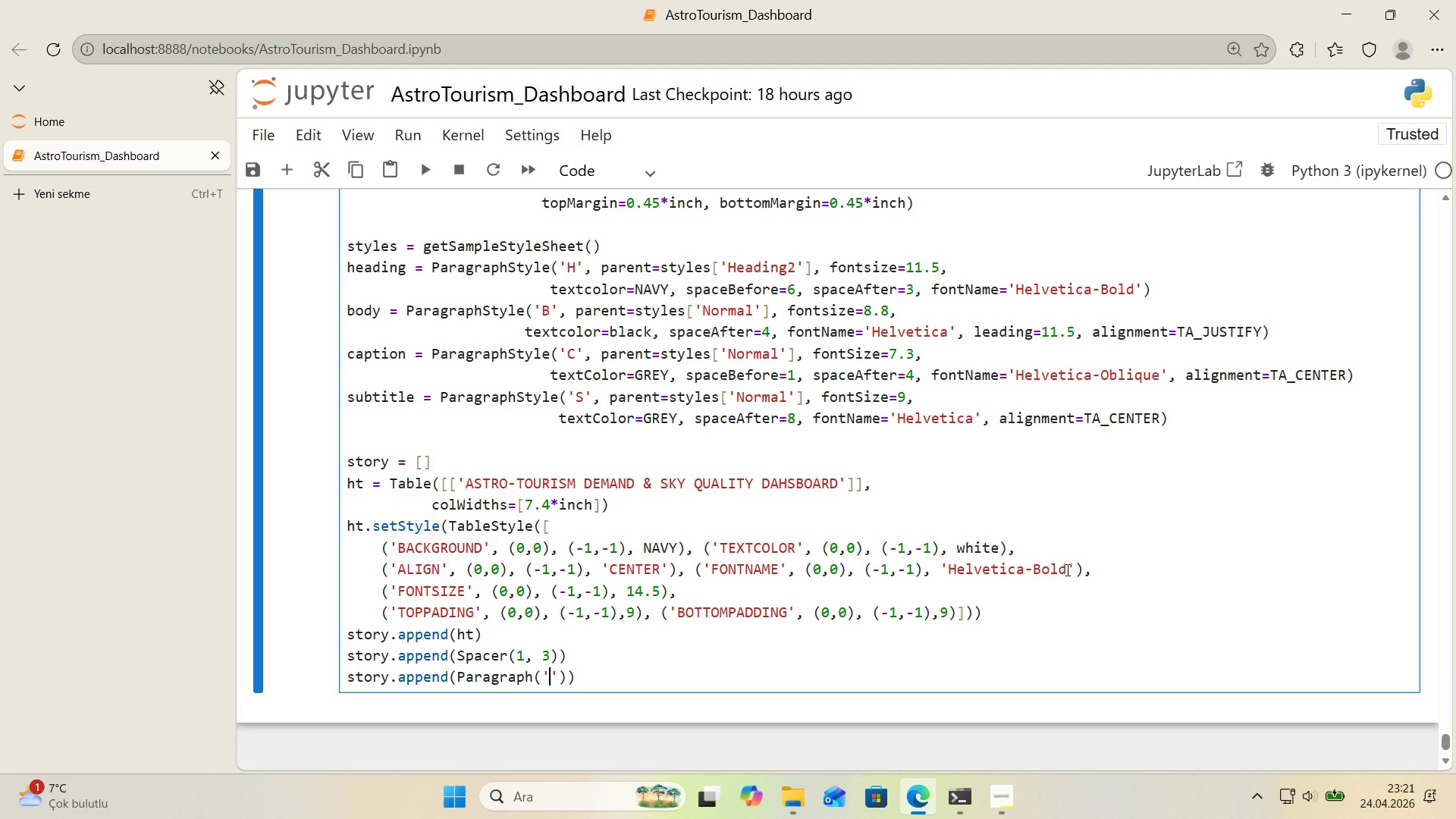 
type(Celest'L)
key(Backspace)
type(al Canopy Glamp'ng-)
 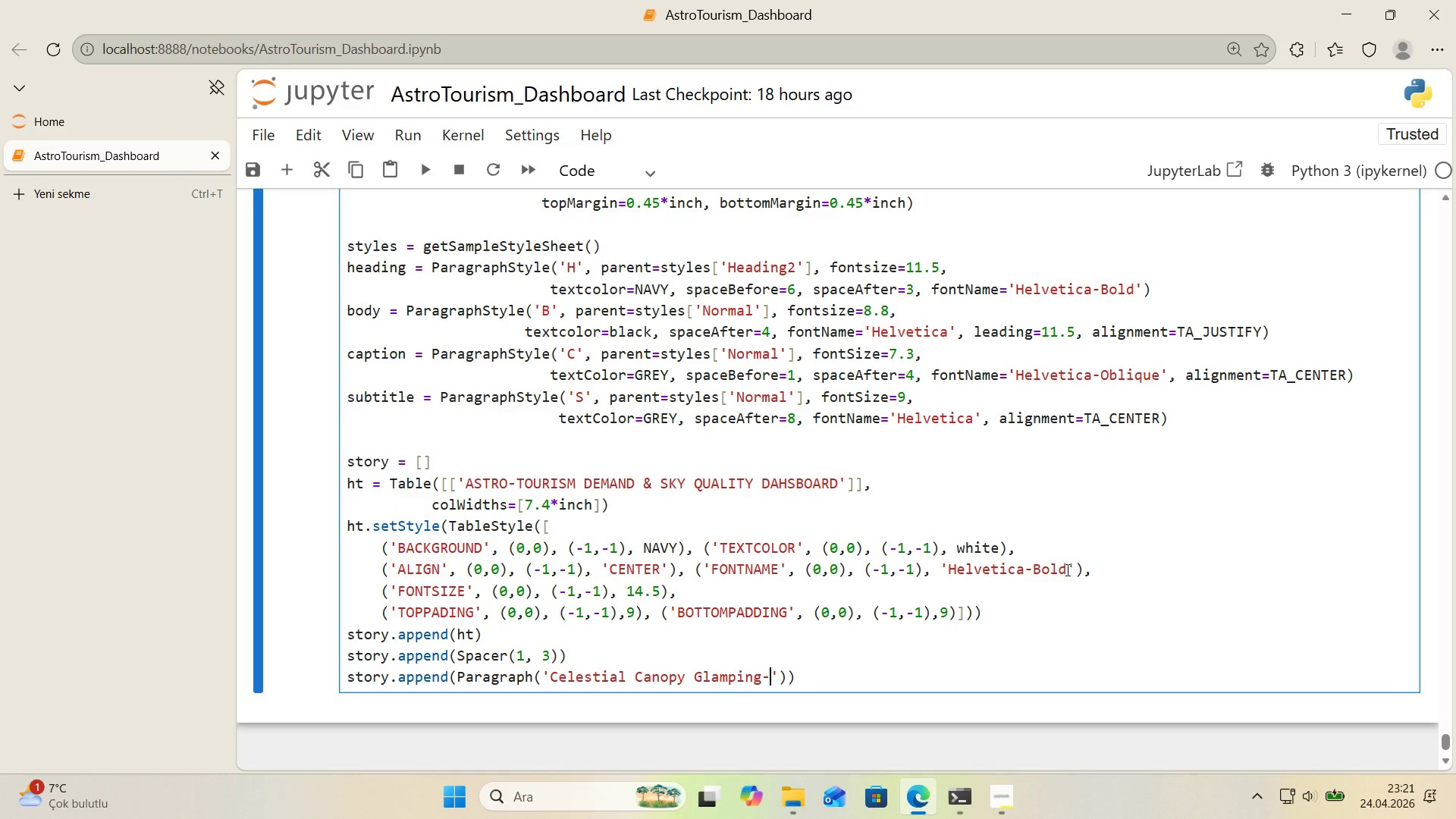 
key(ArrowLeft)
 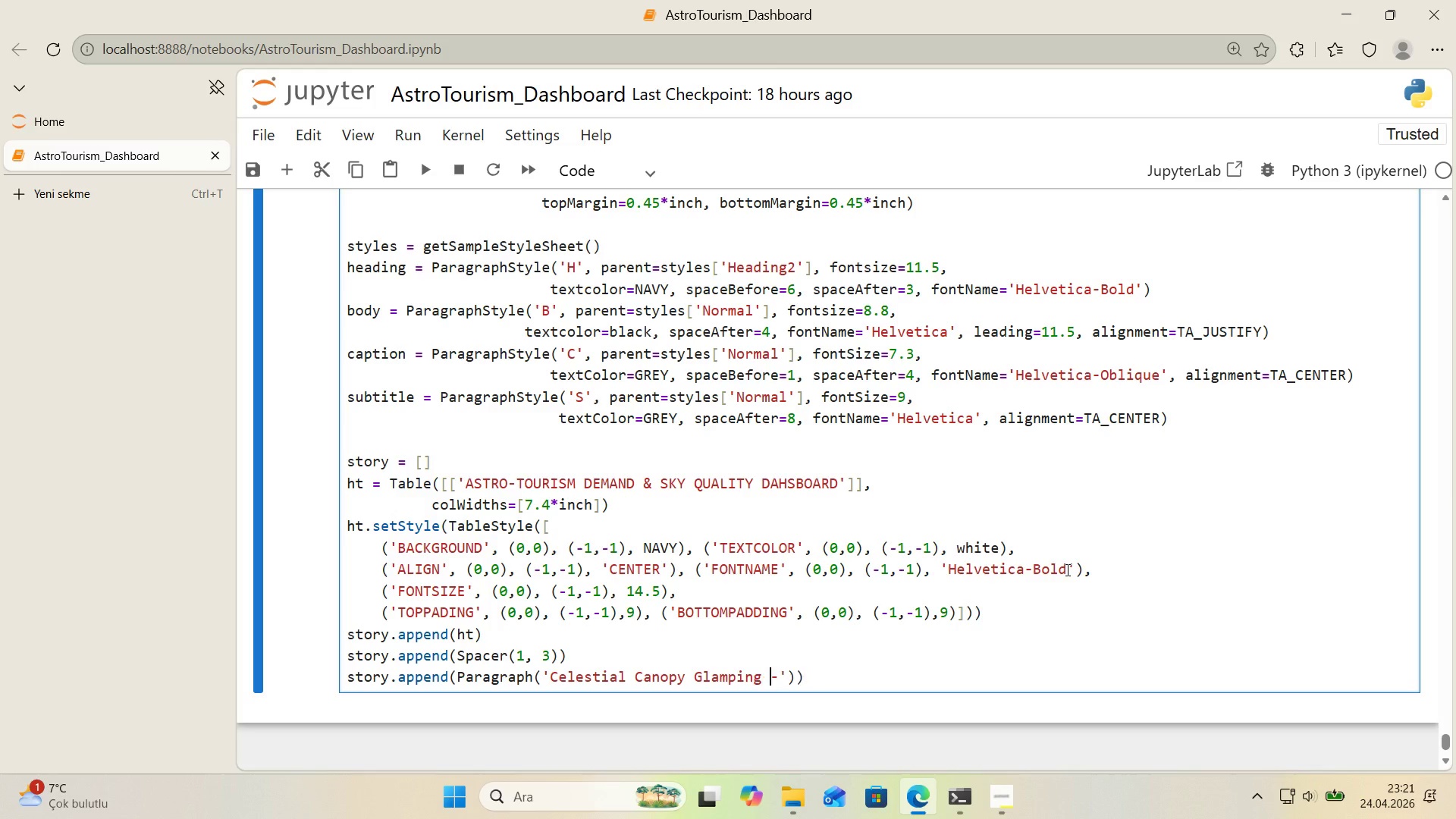 
key(Space)
 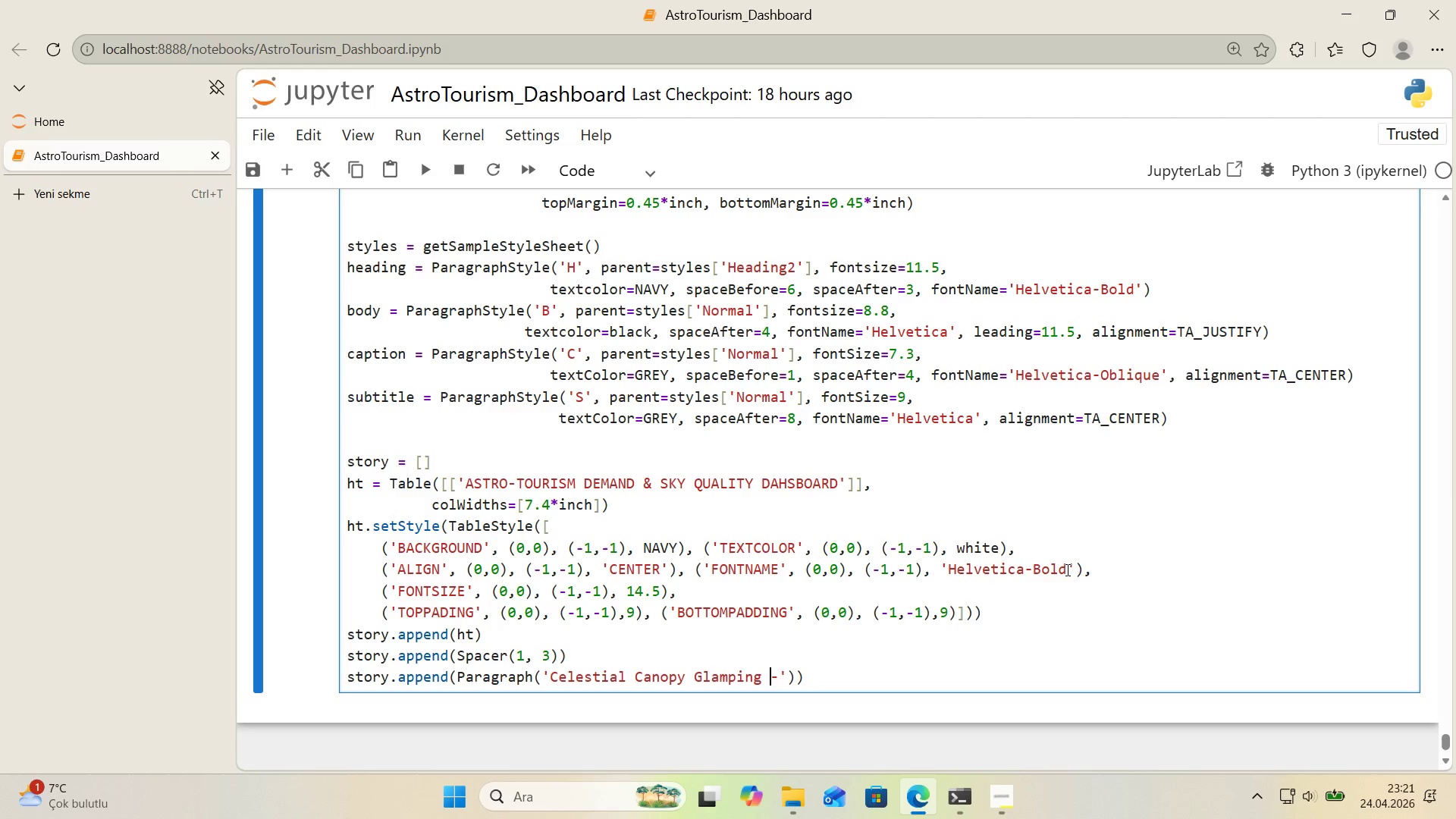 
key(ArrowRight)
 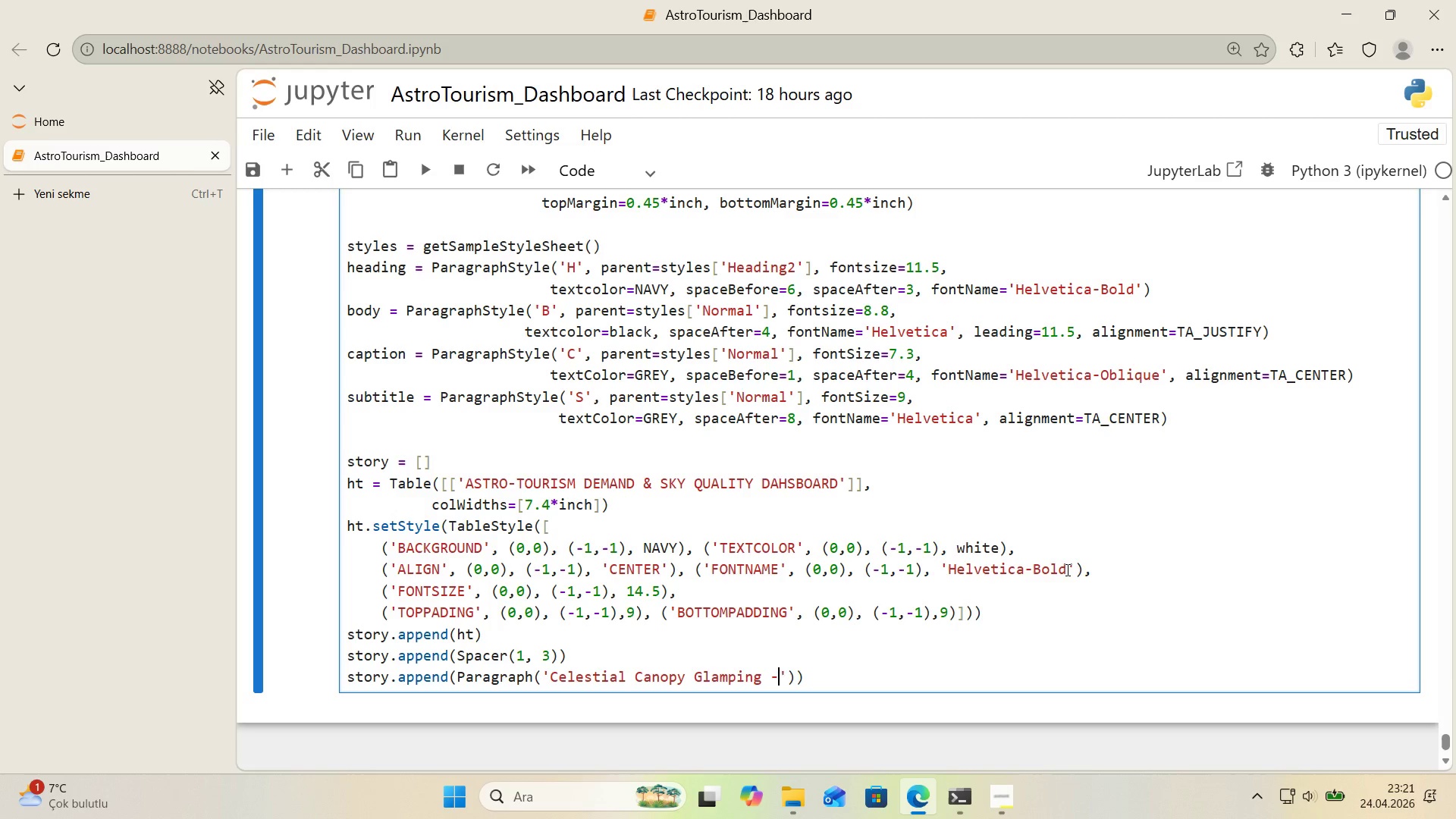 
type( V'sual Summary of Top 3 Ins'ghts)
 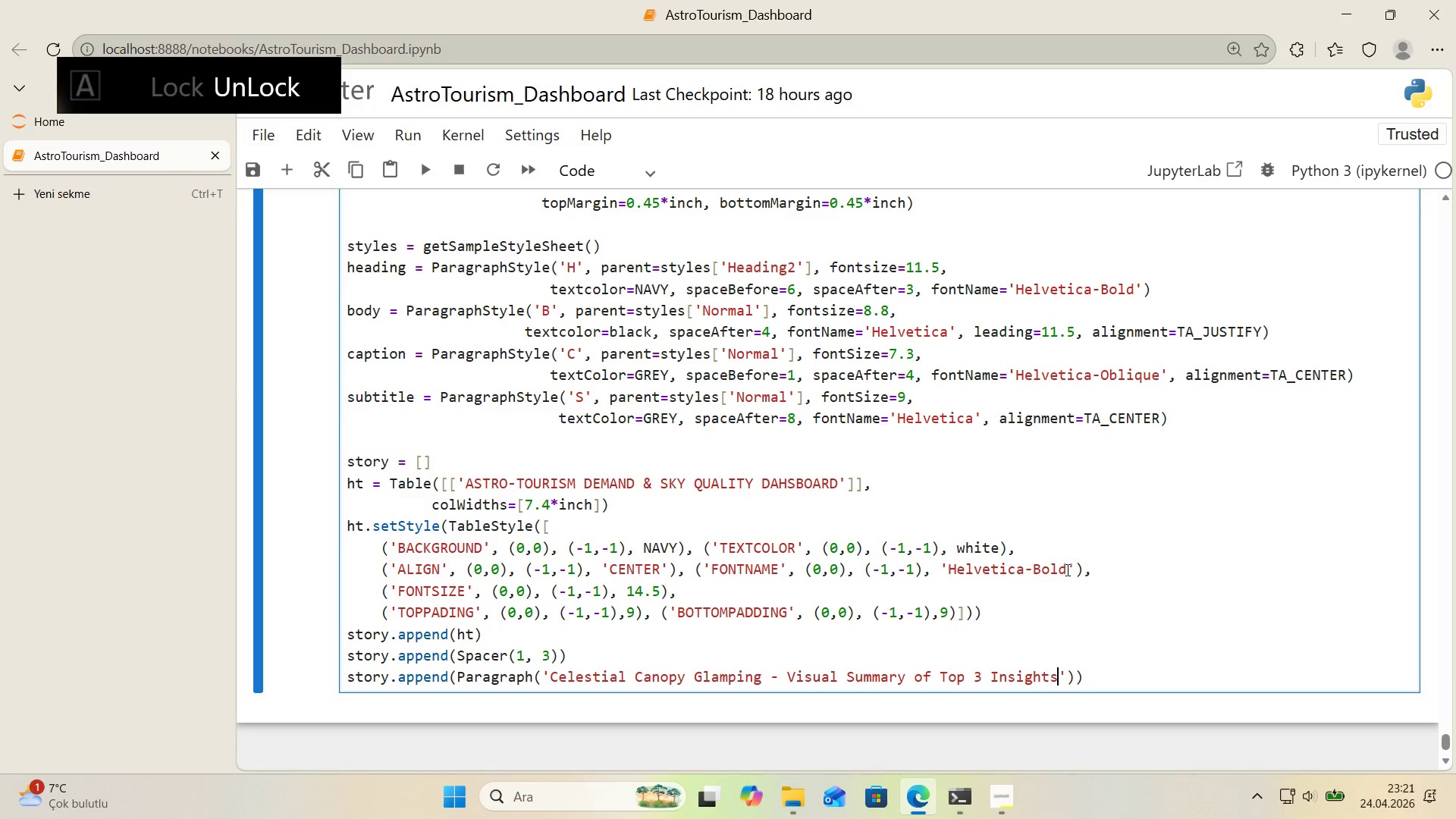 
key(ArrowRight)
 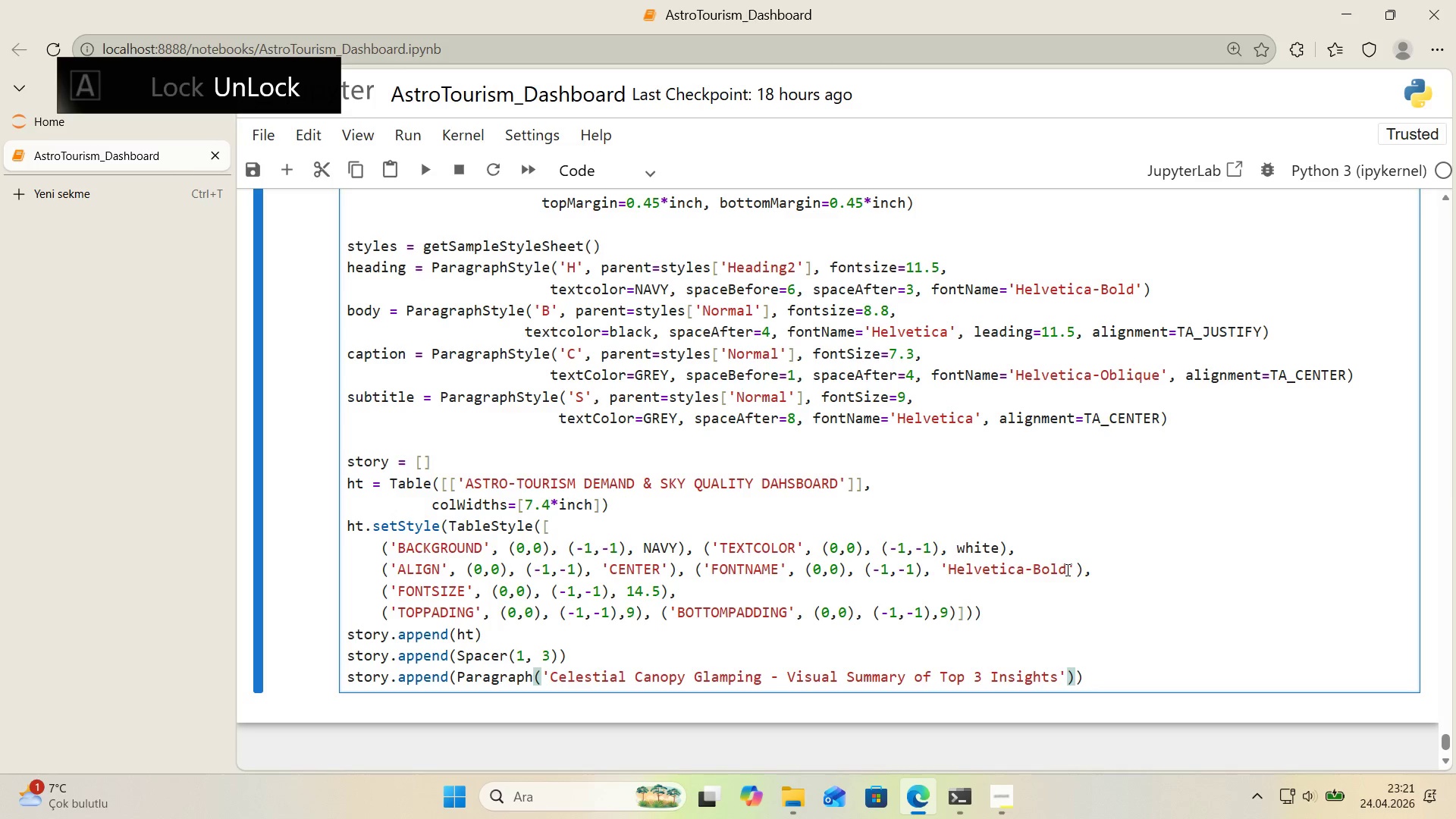 
type(, subt'tle)
 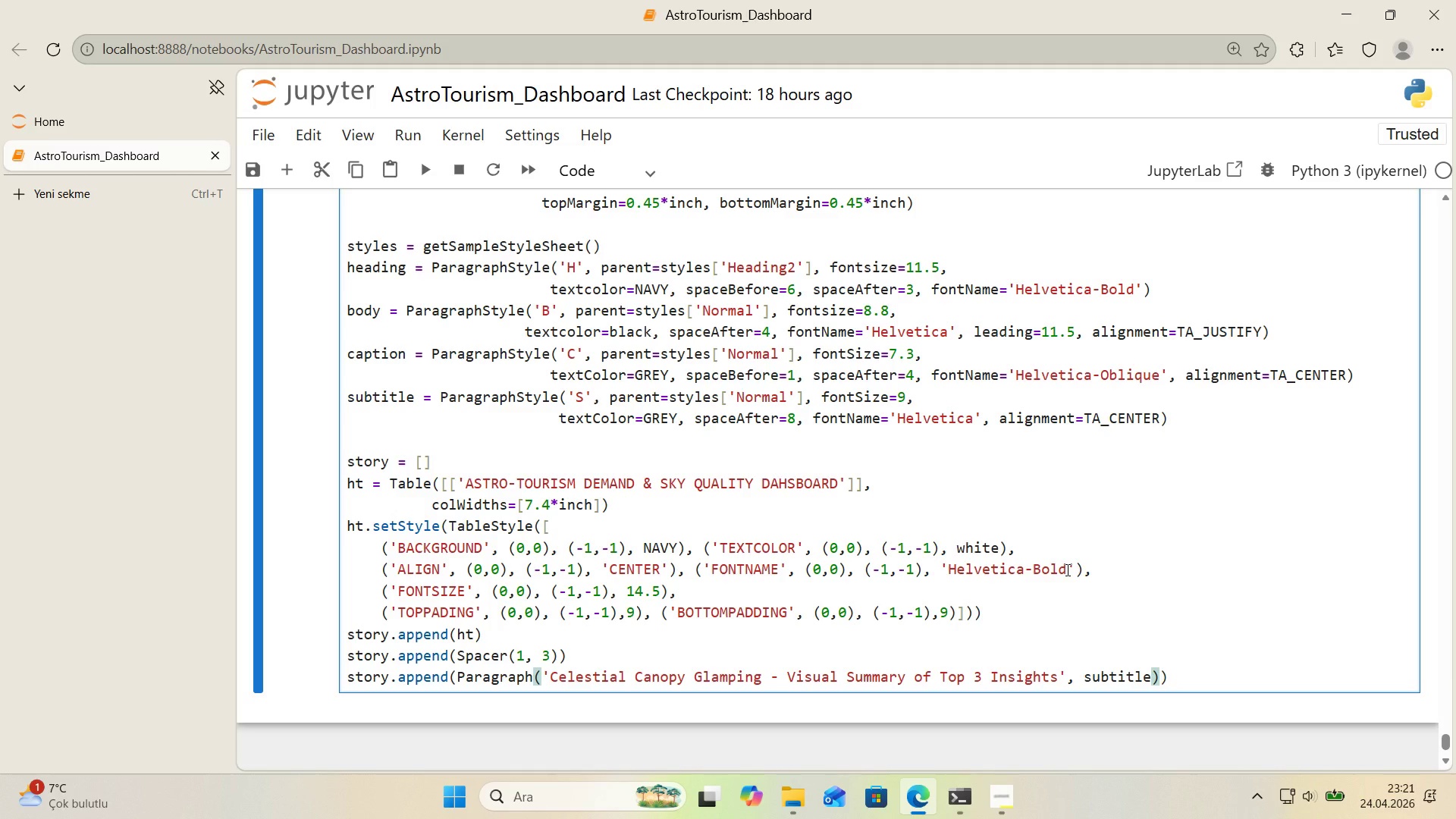 
key(ArrowRight)
 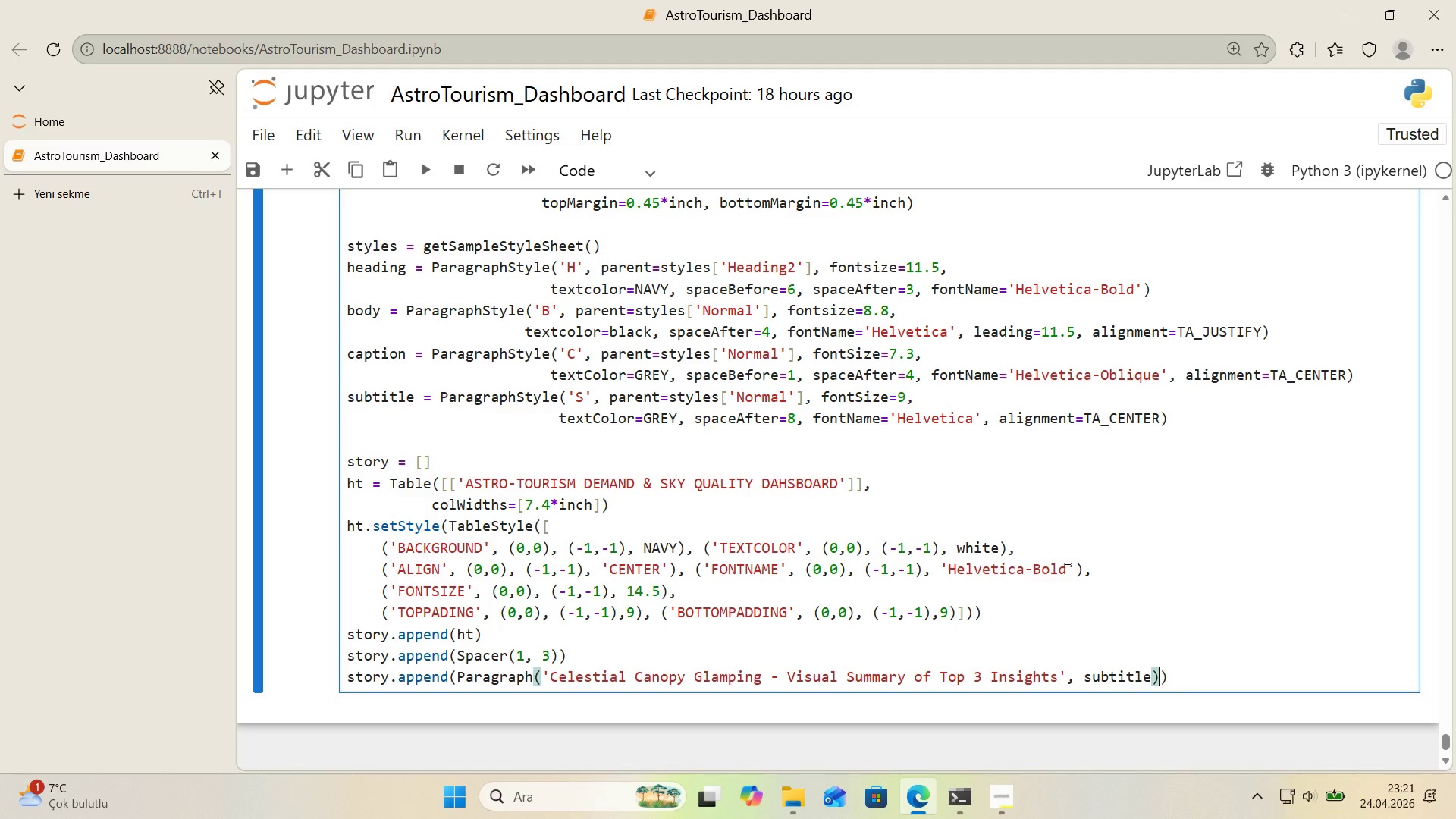 
key(ArrowRight)
 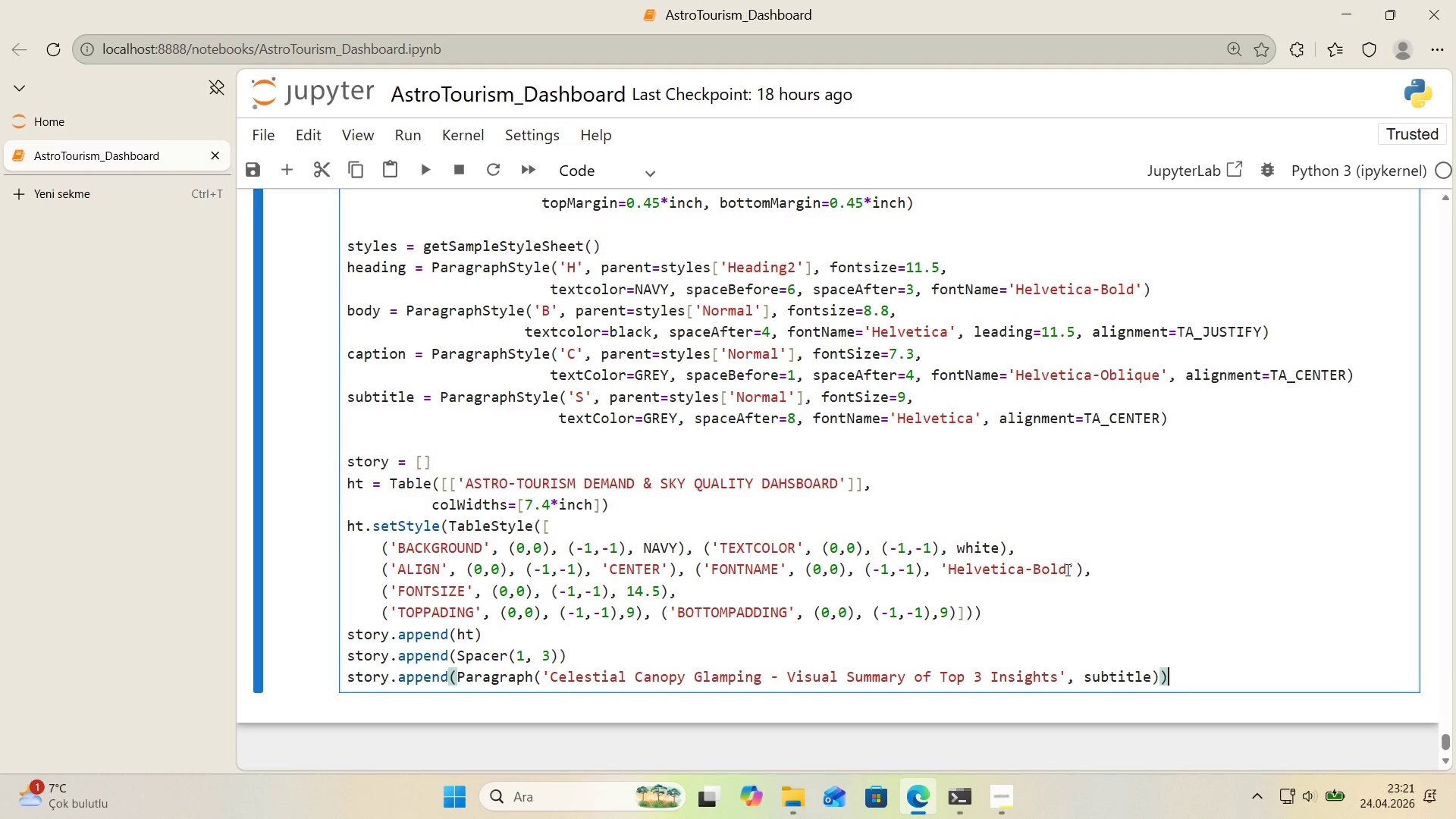 
key(Enter)
 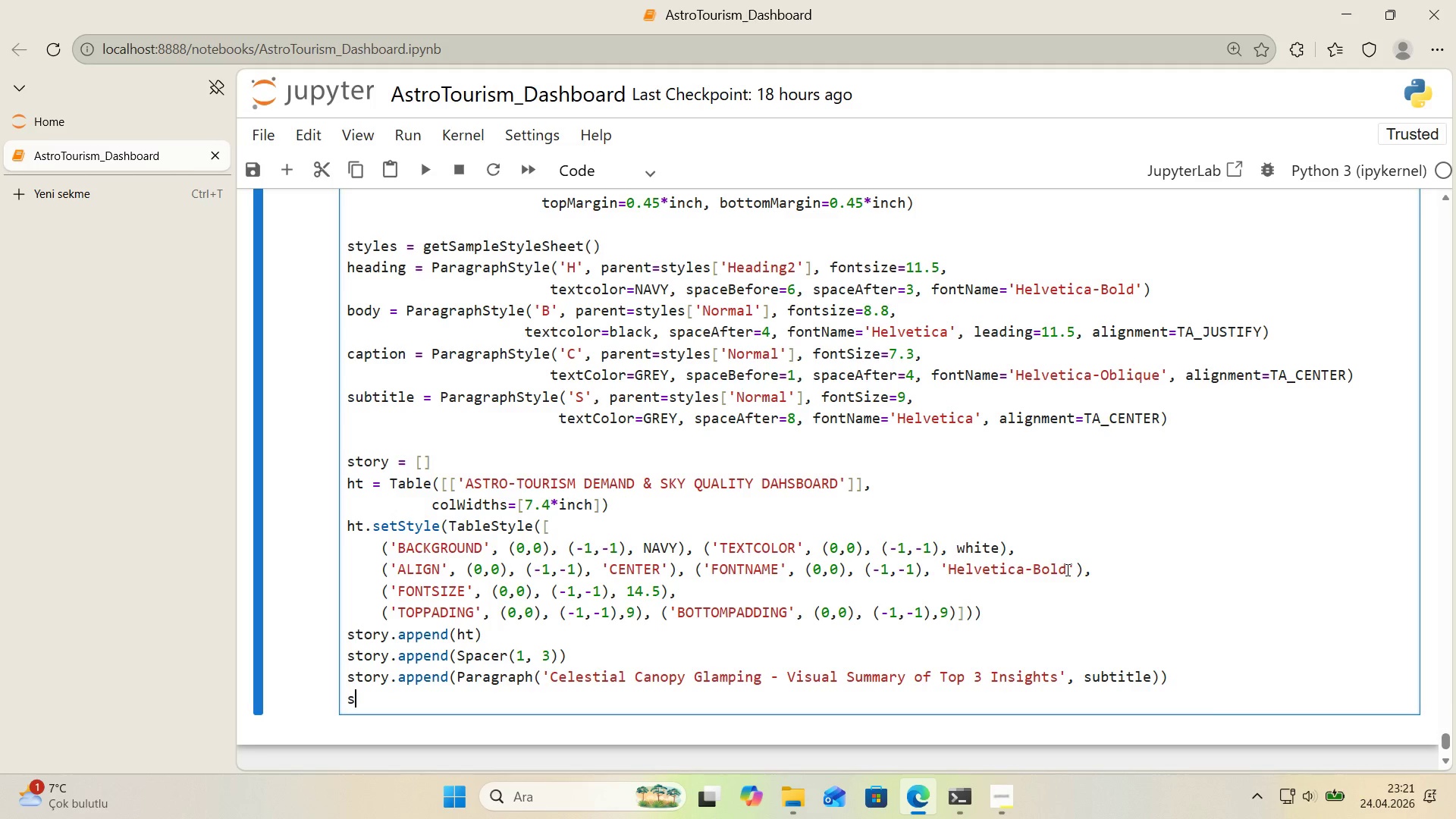 
type(story.append*()
 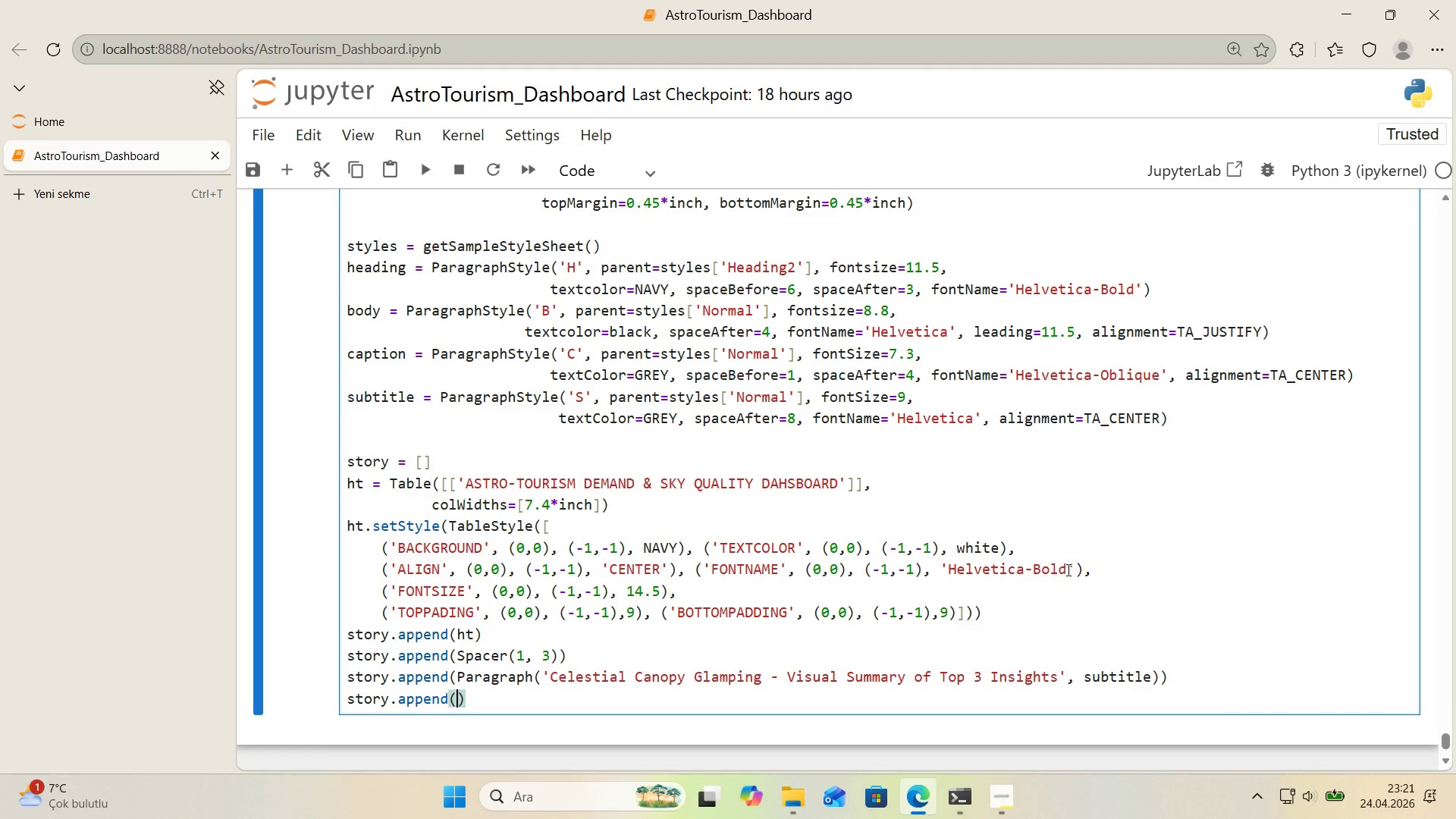 
 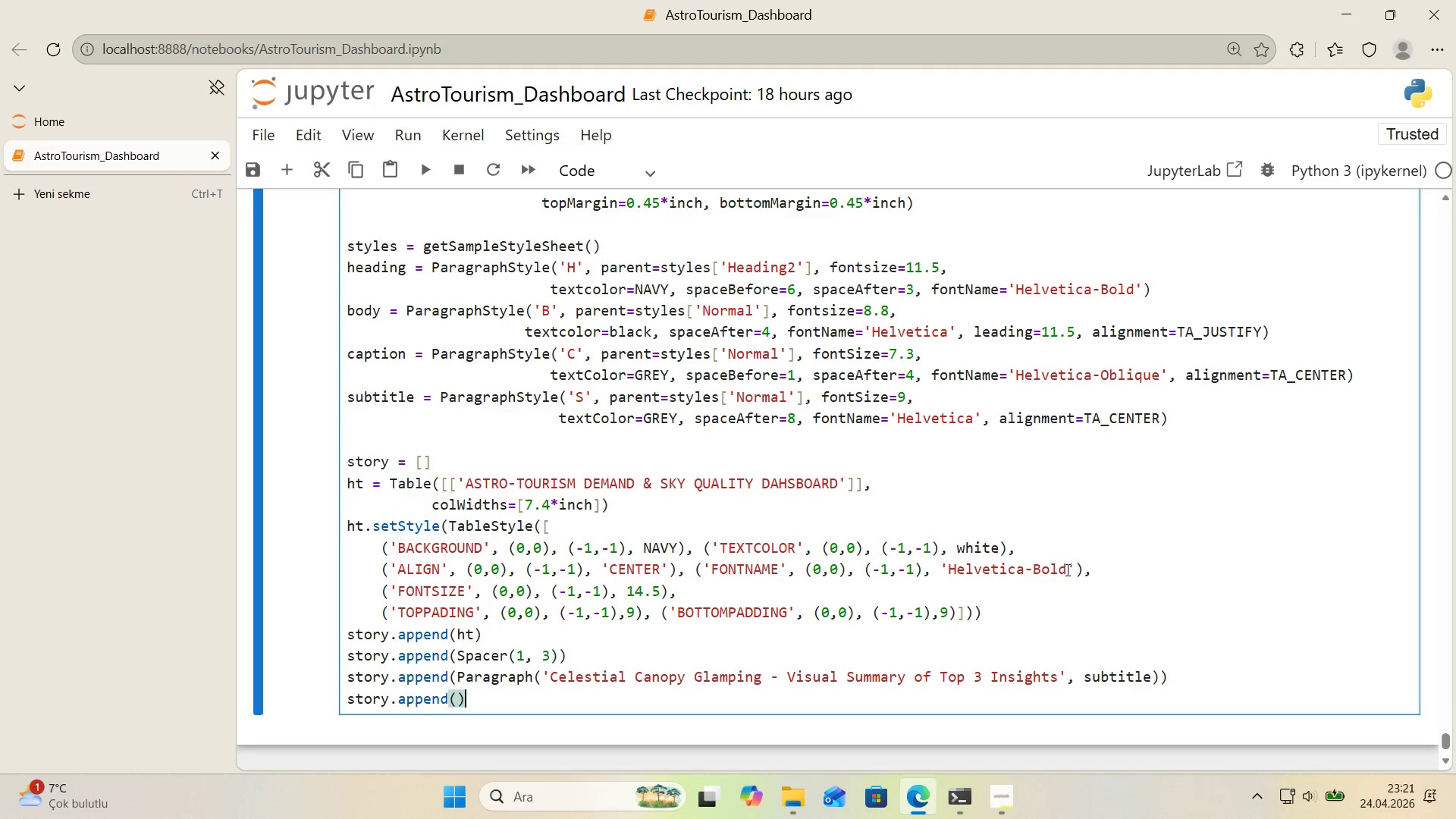 
key(ArrowLeft)
 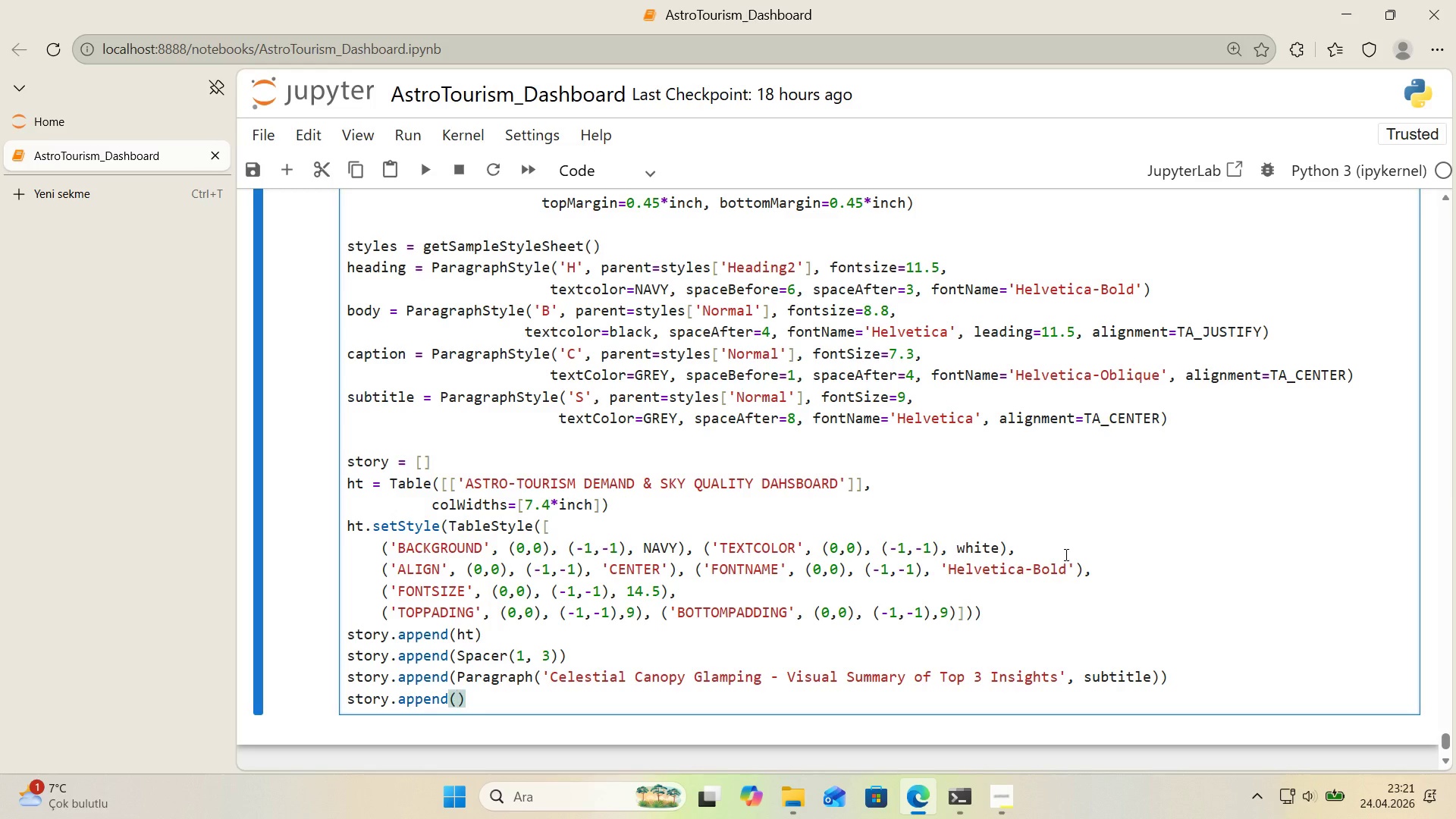 
scroll: coordinate [1065, 554], scroll_direction: down, amount: 1.0
 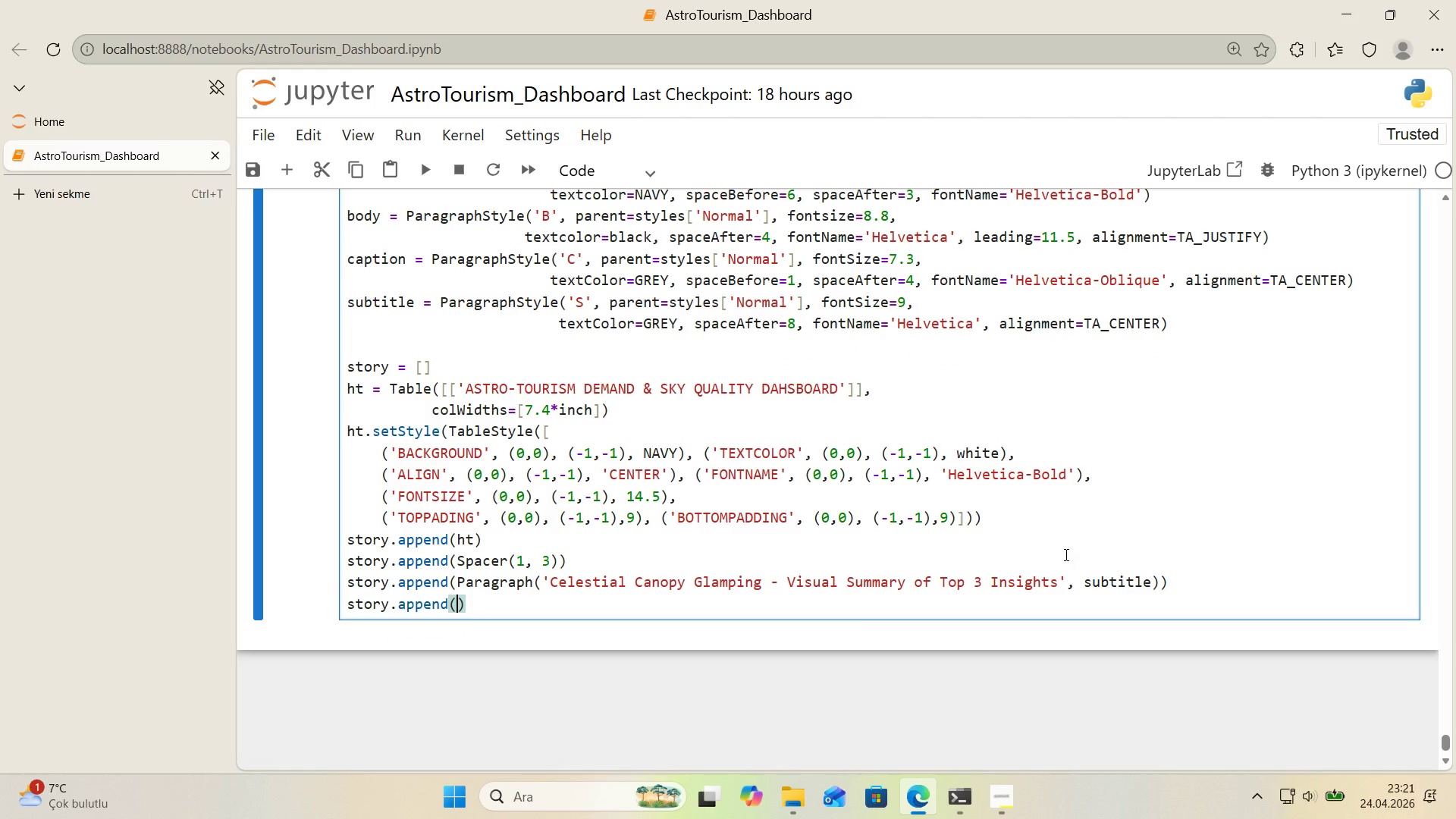 
type(Paragraph*()
 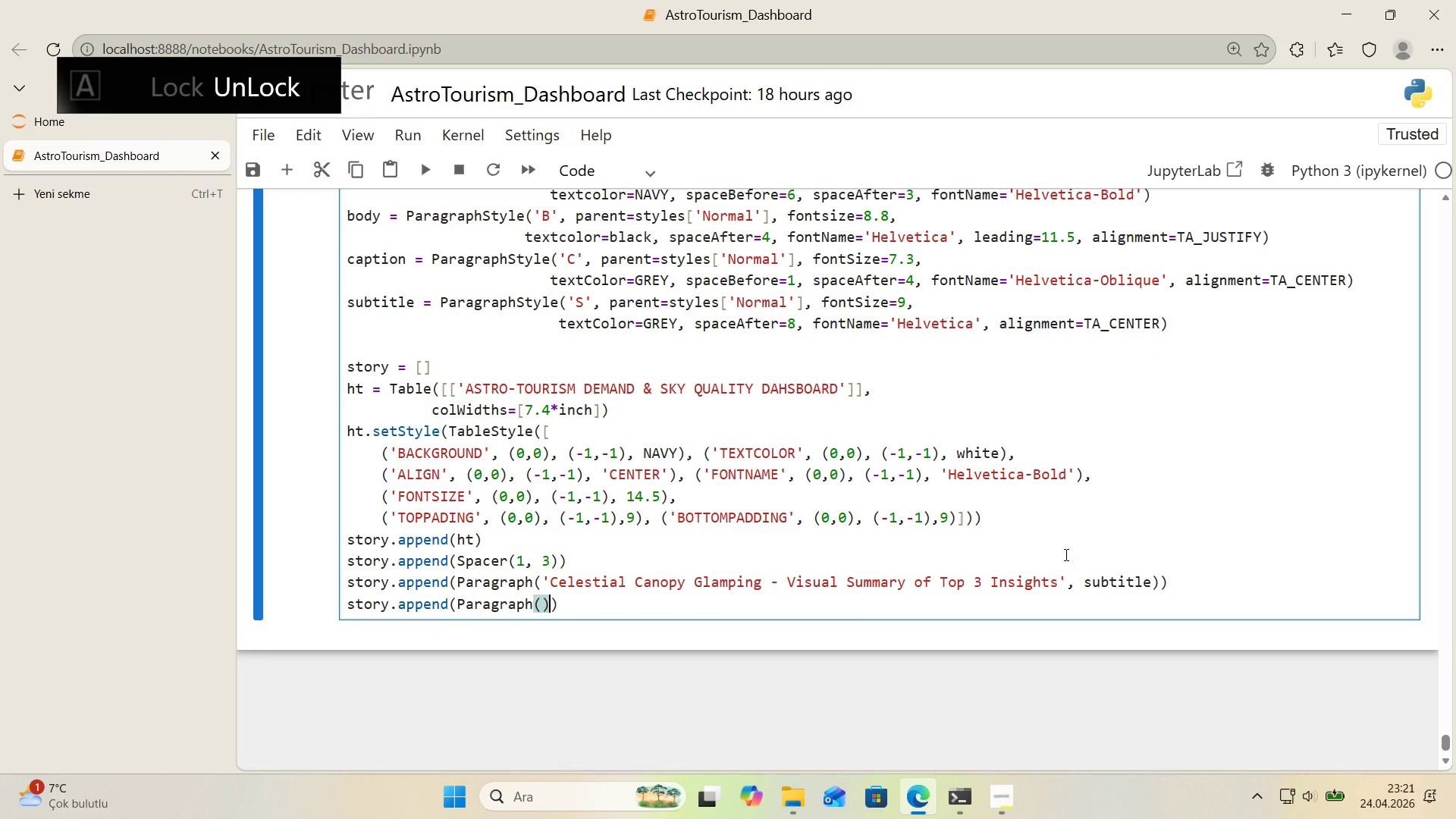 
key(ArrowLeft)
 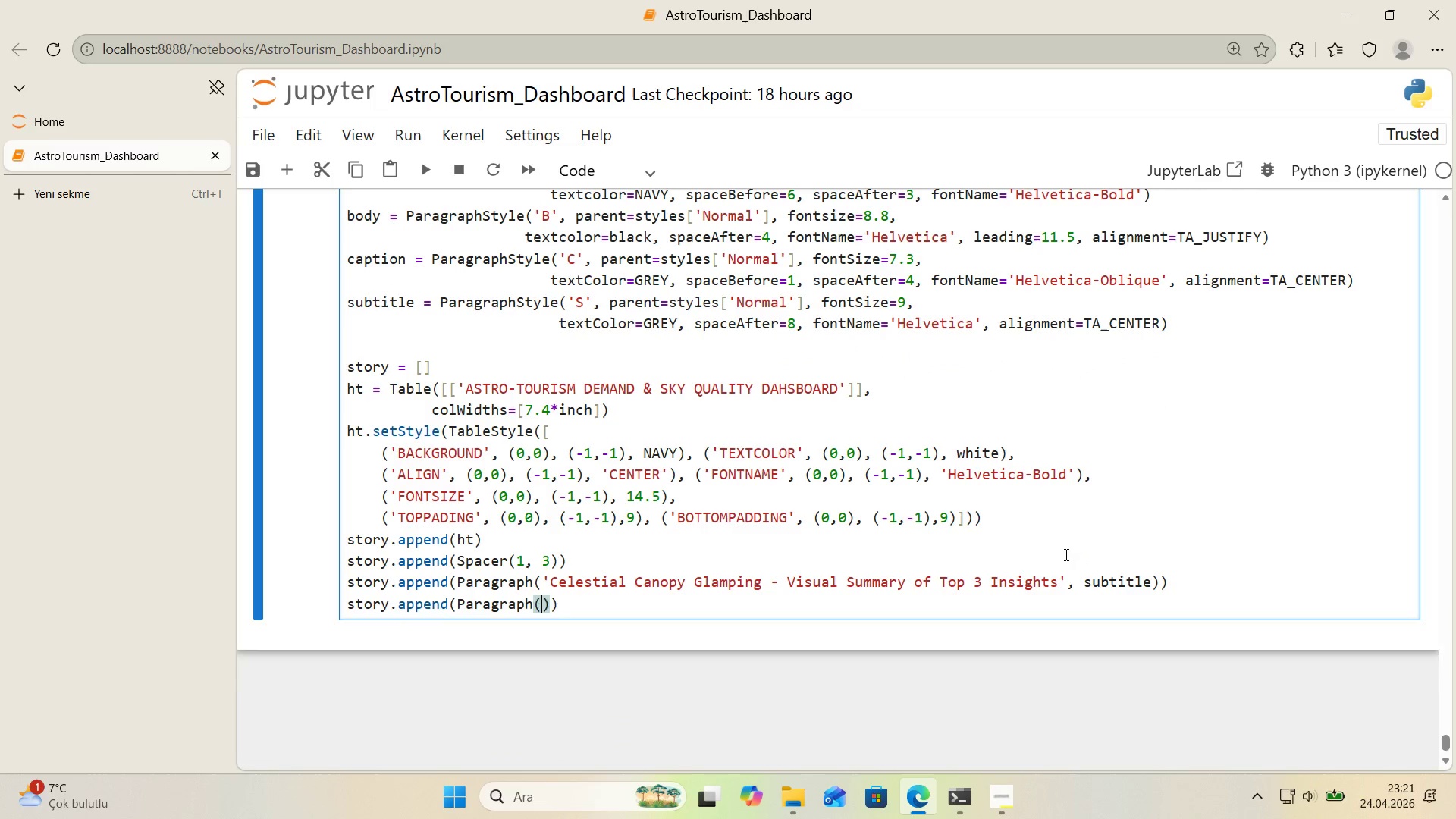 
key(Enter)
 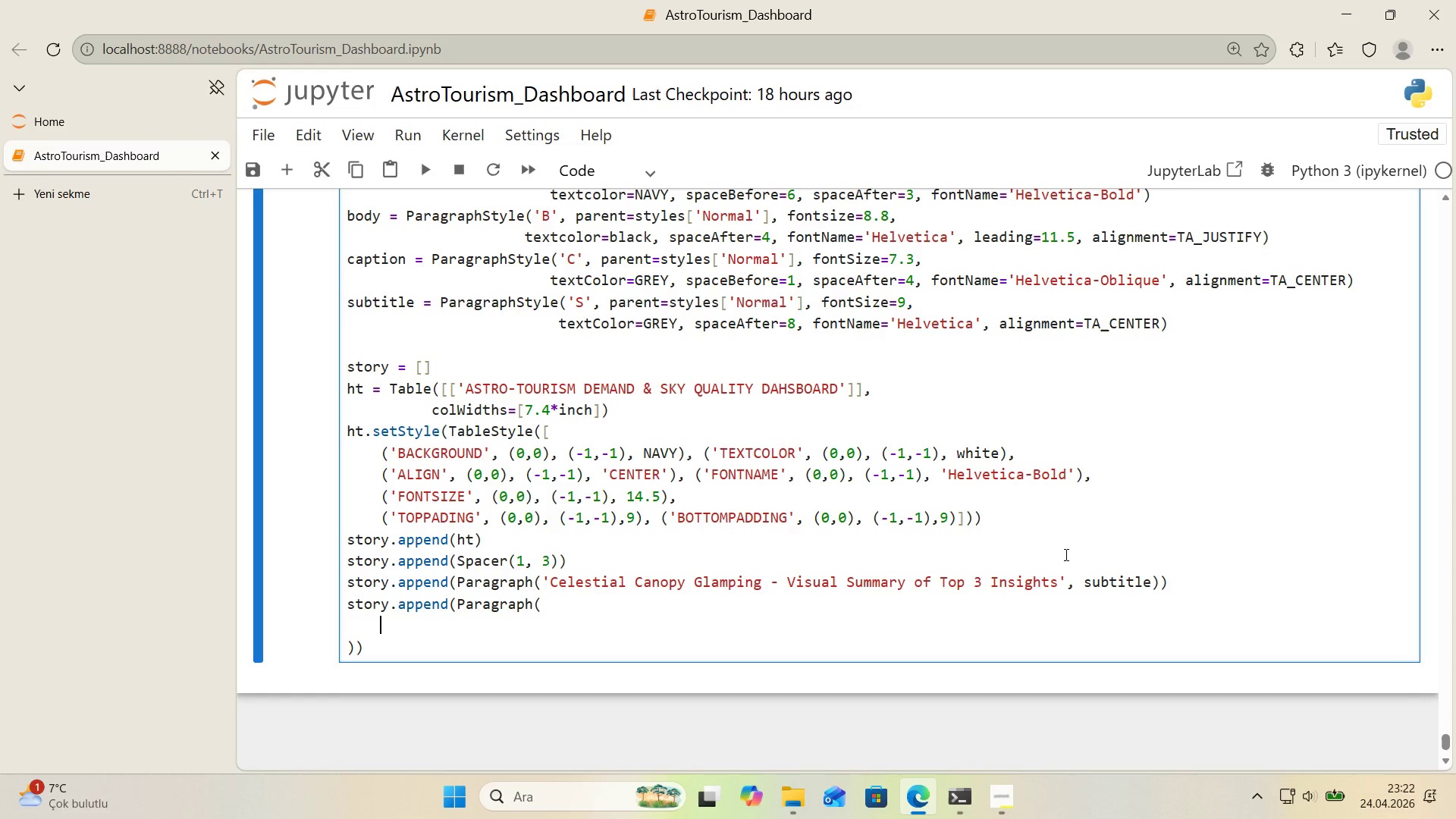 
wait(54.51)
 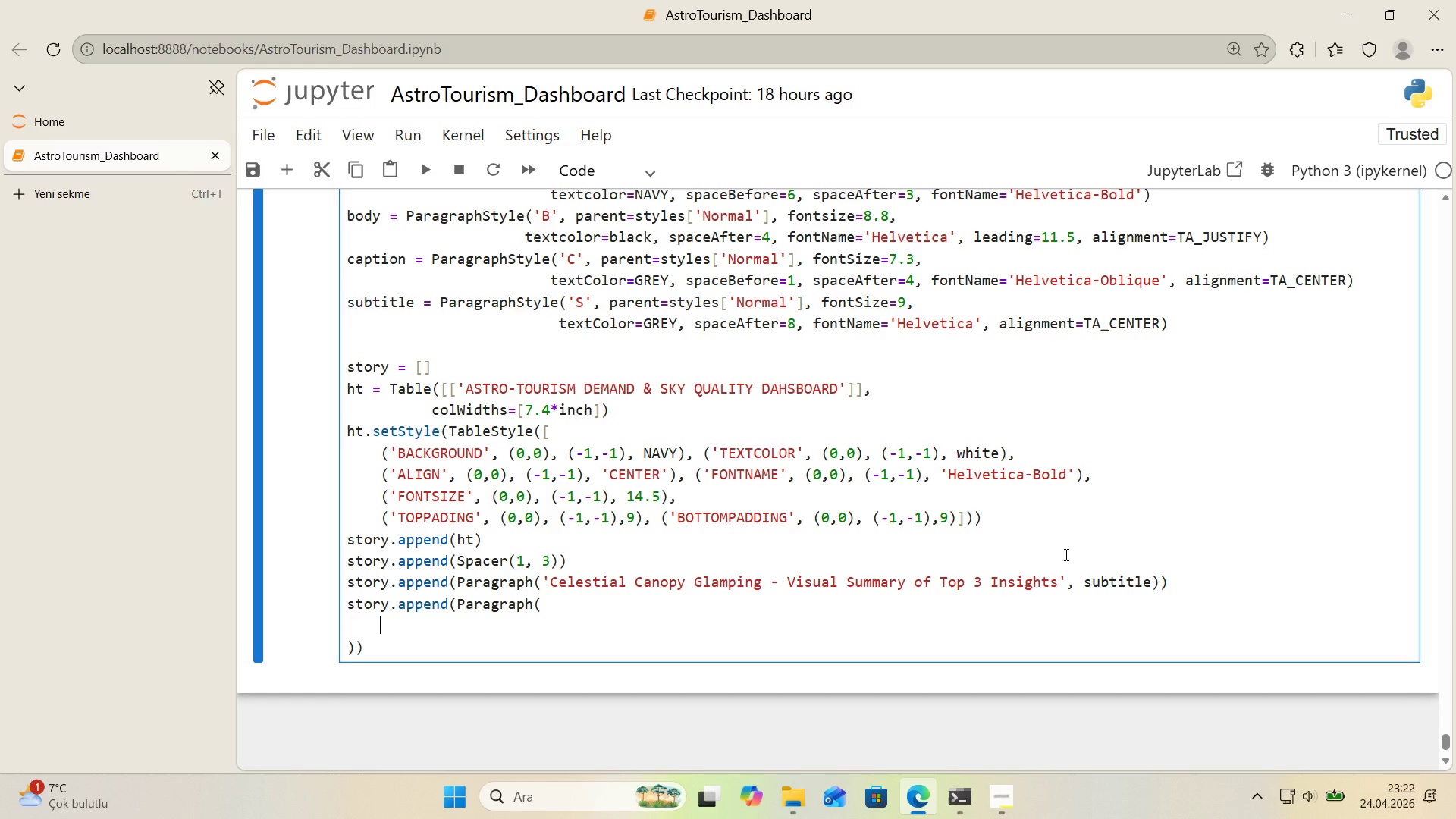 
type(f@@)
 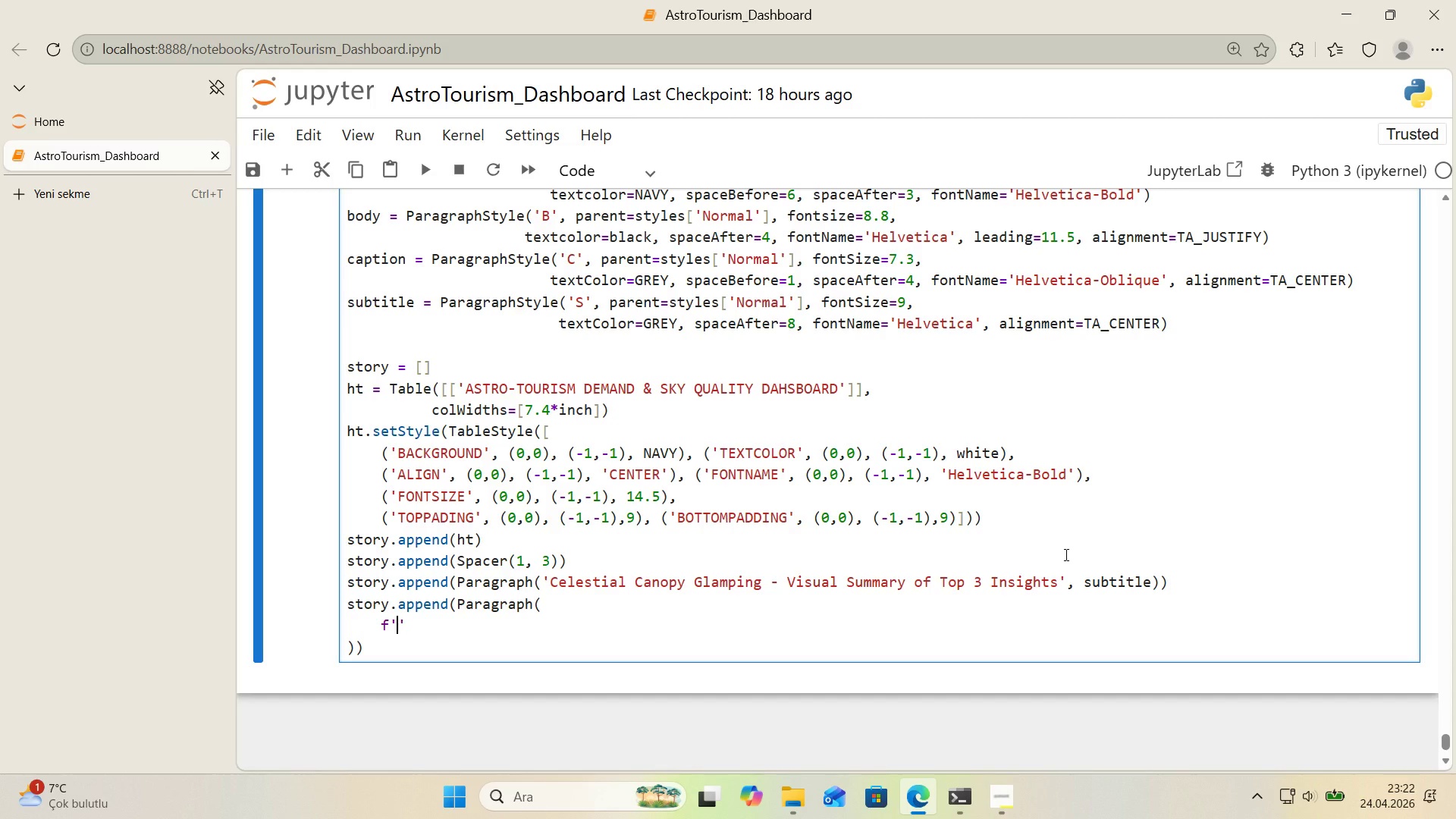 
 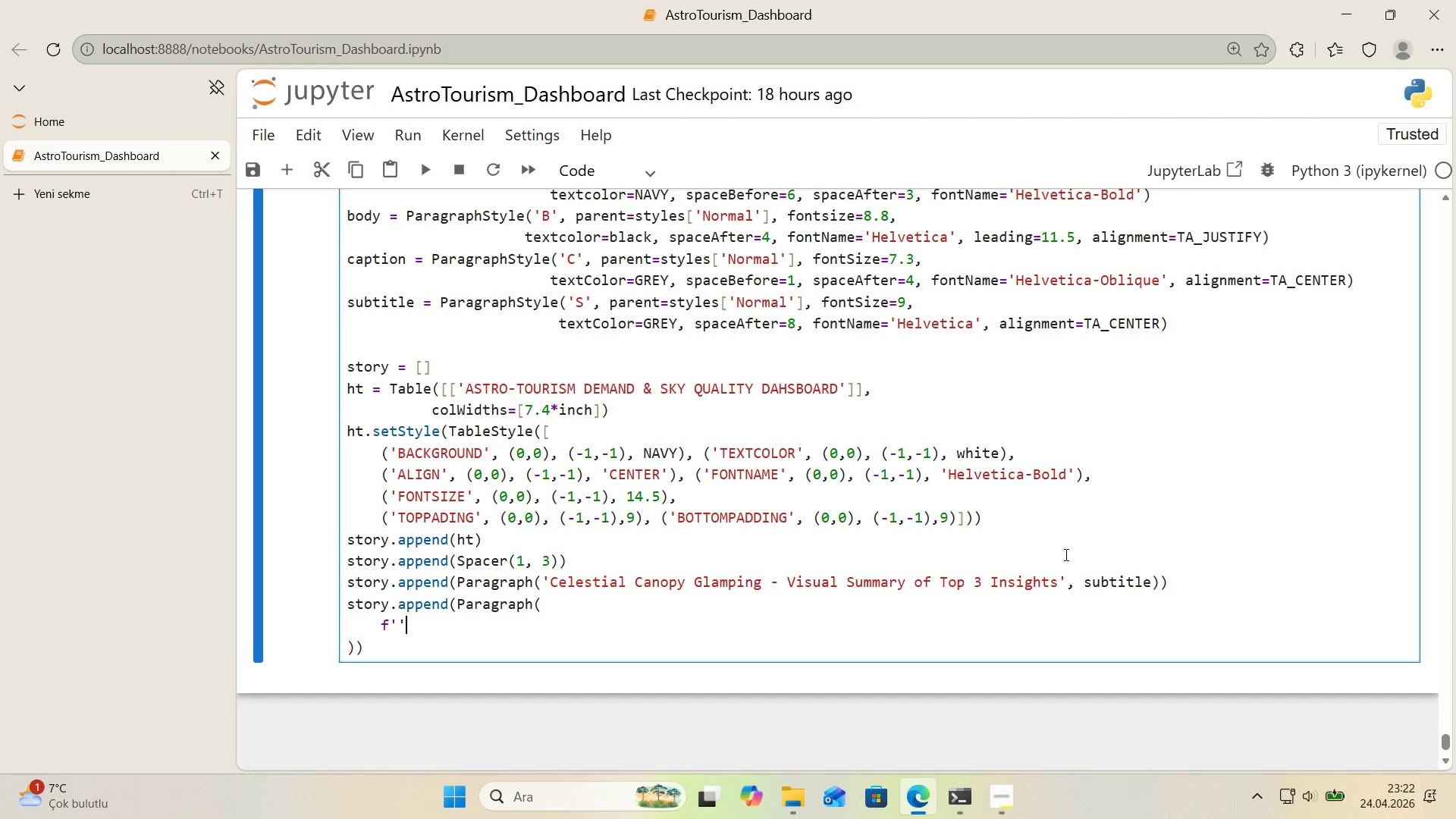 
key(ArrowLeft)
 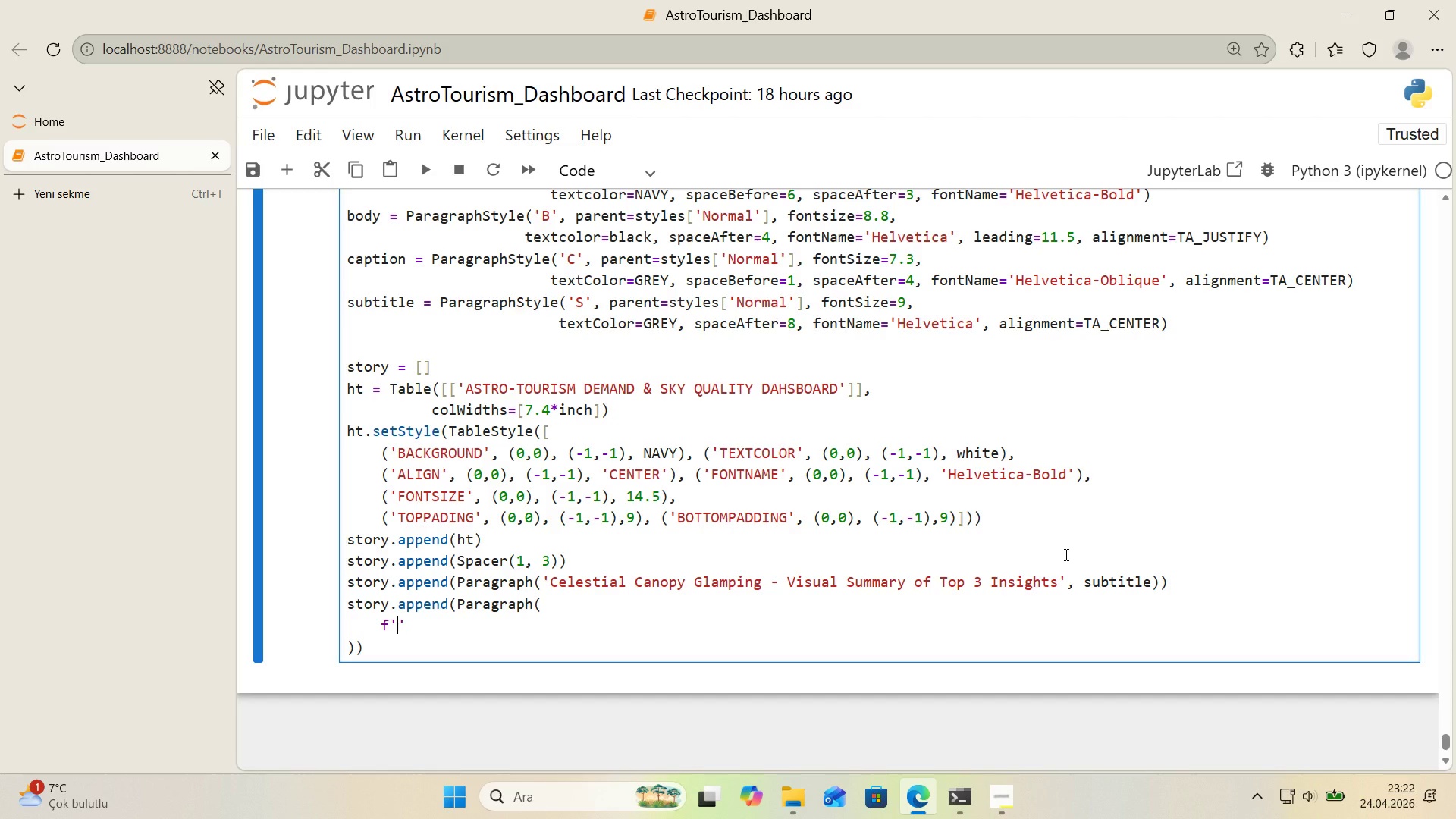 
type(Dataset> Hotel Book'ng Demand)
 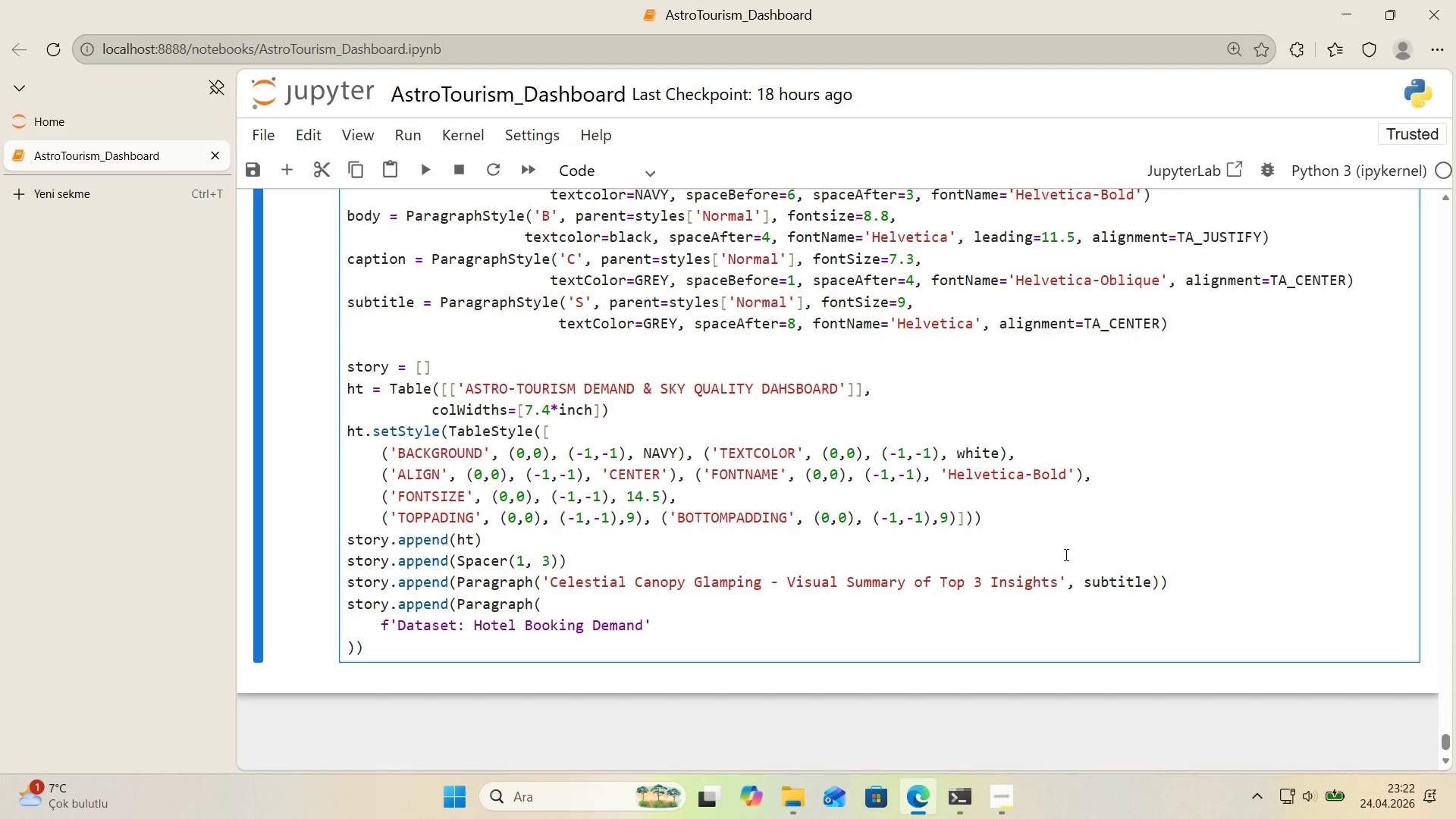 
wait(11.91)
 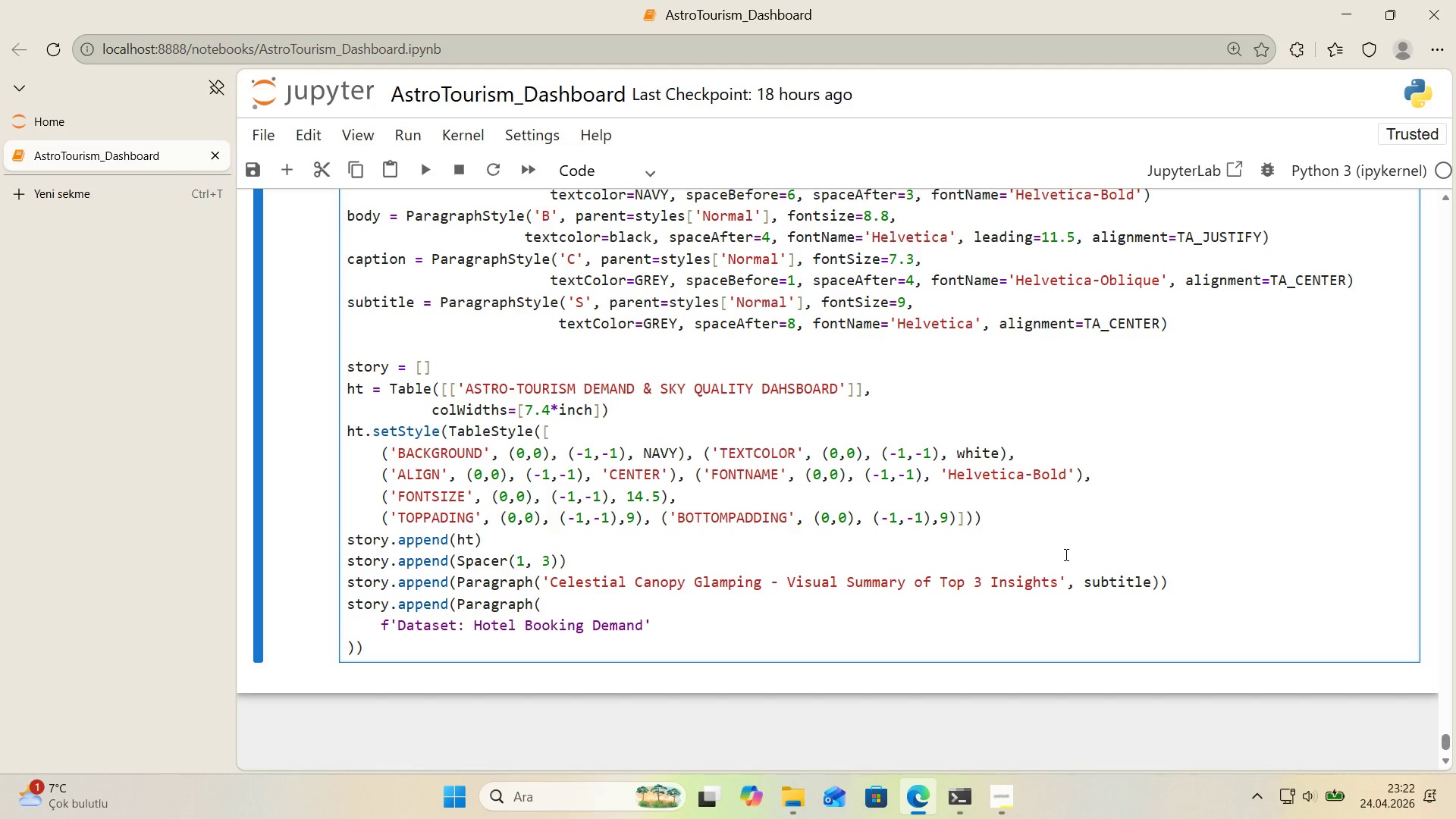 
type( *()
 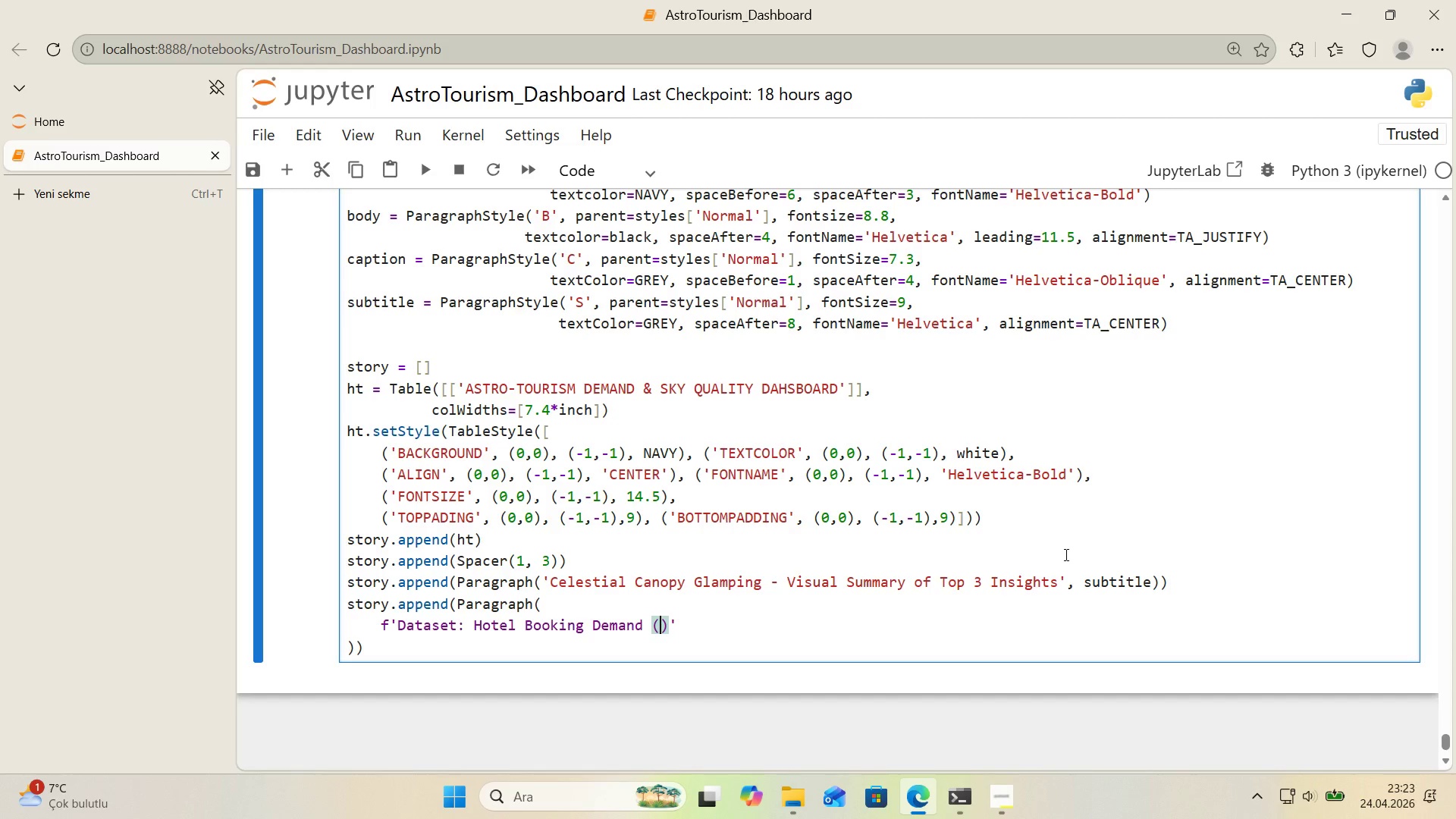 
 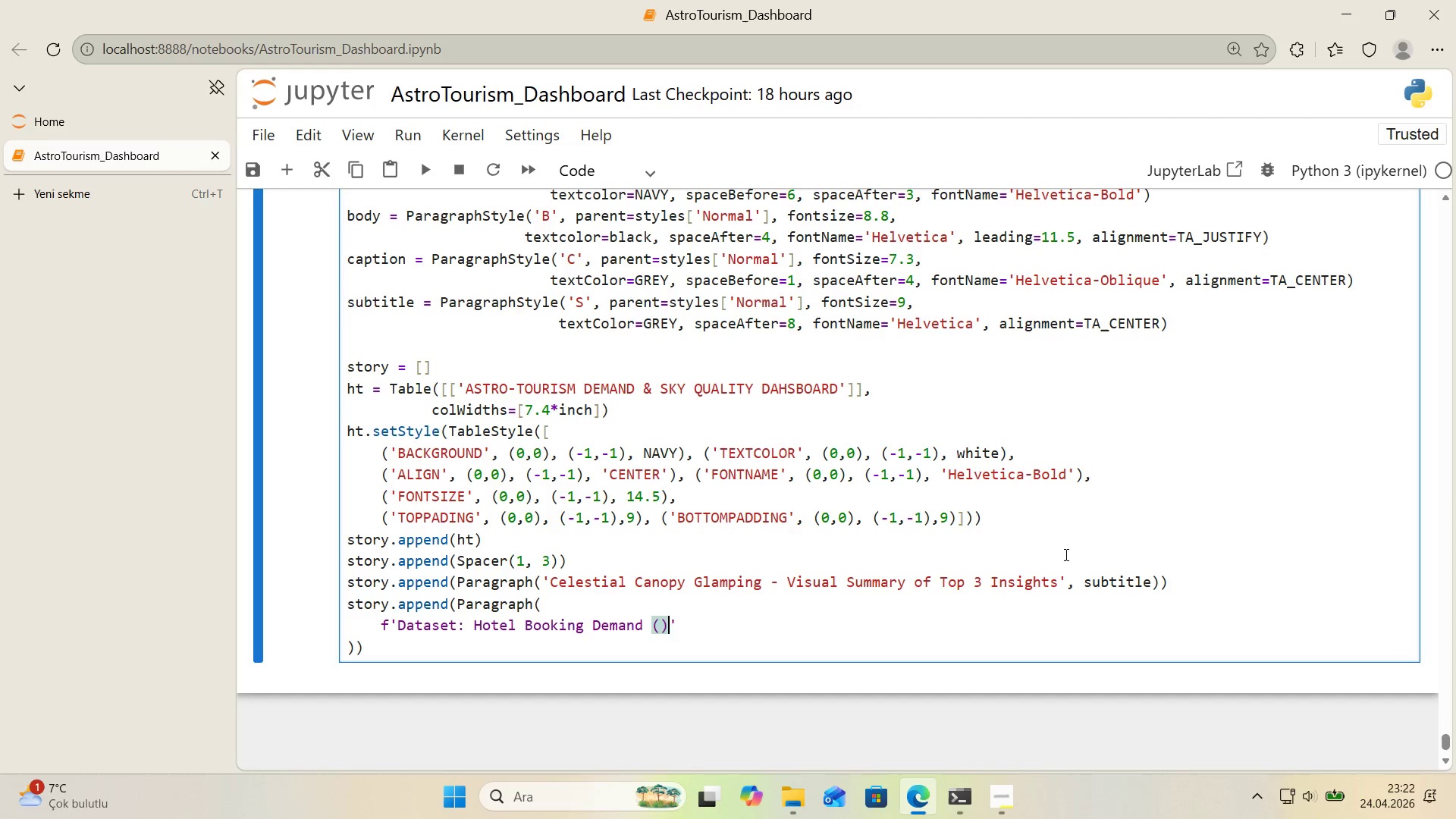 
key(ArrowLeft)
 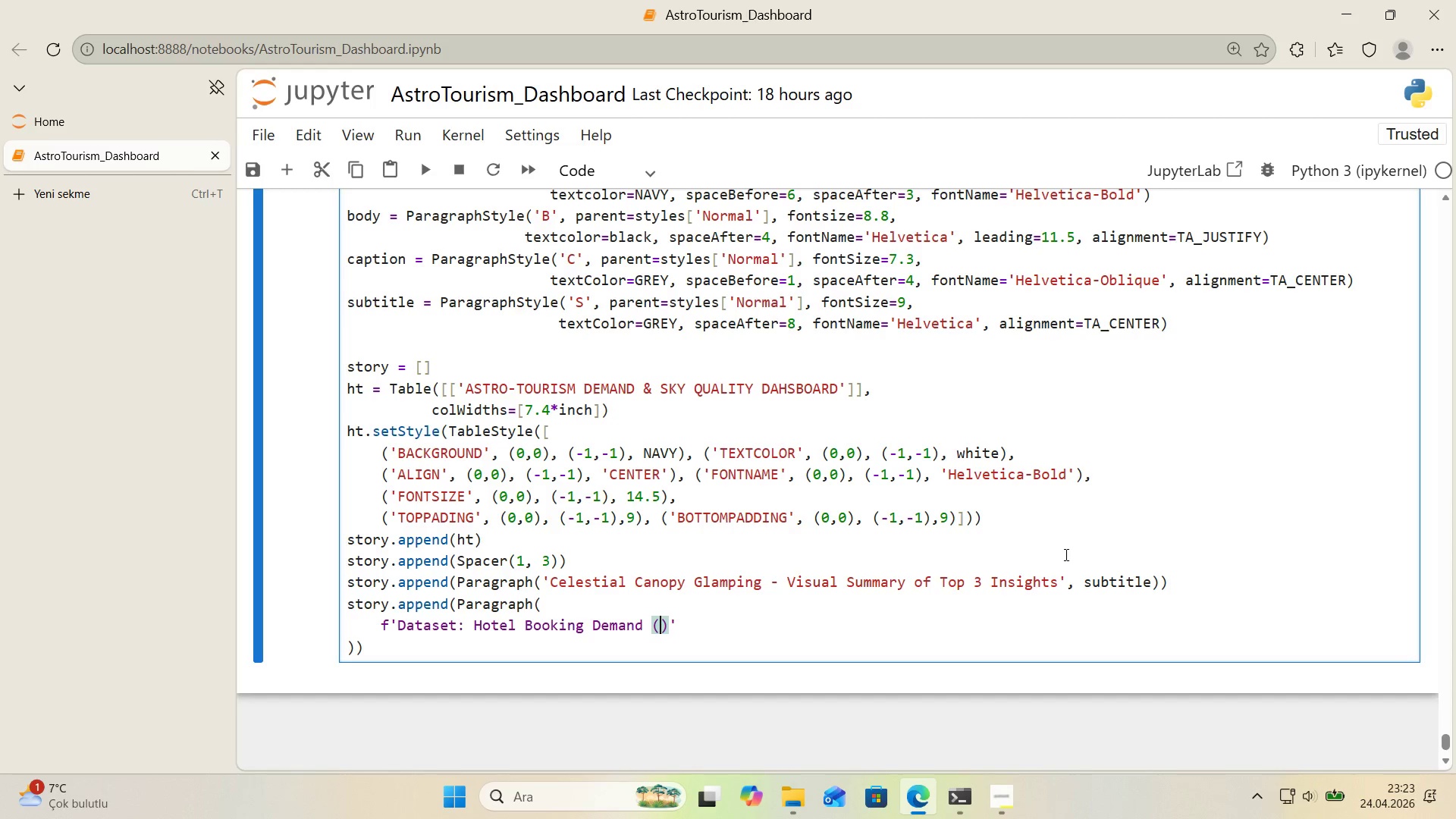 
key(Alt+Control+7)
 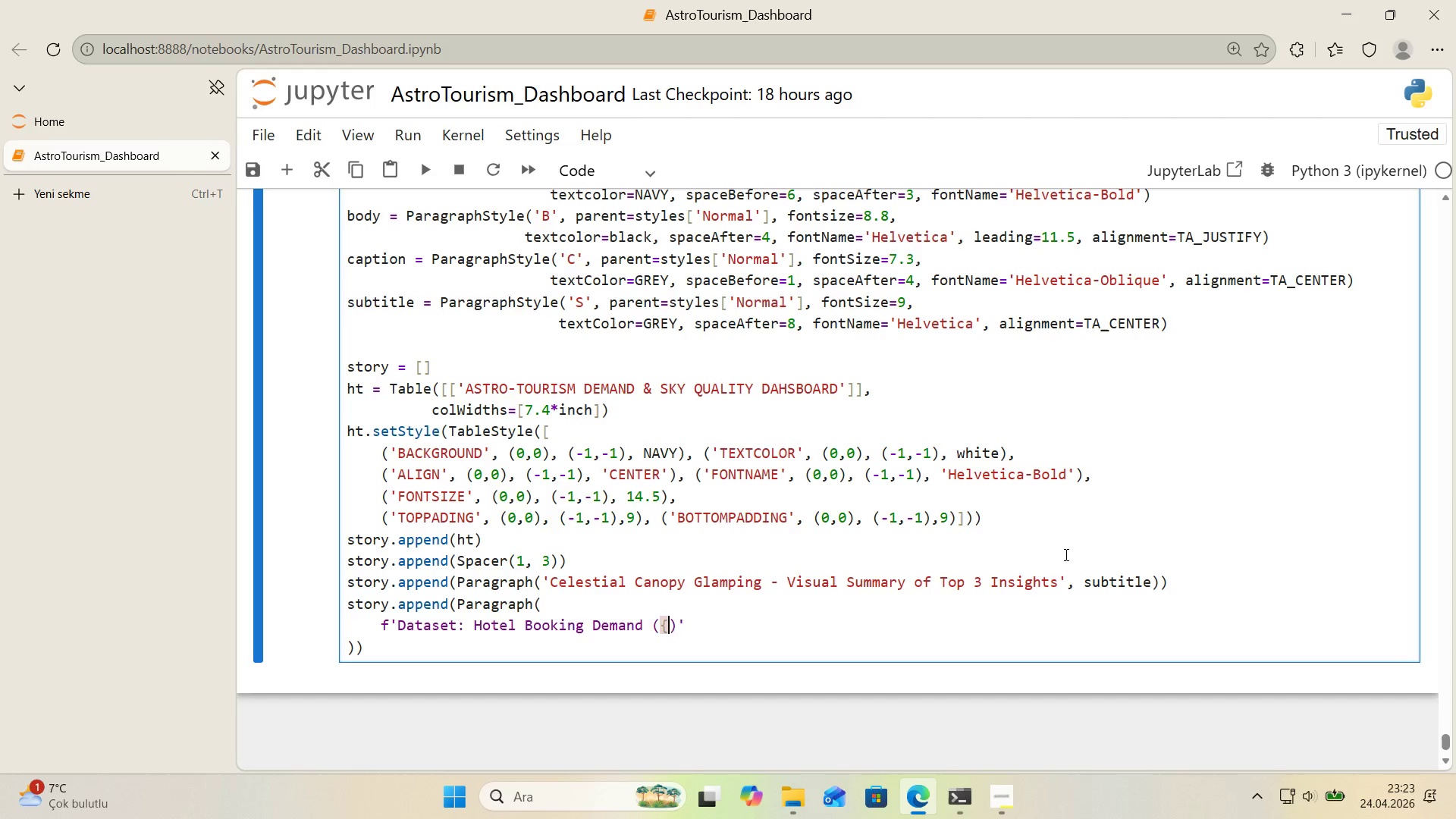 
key(Alt+Control+0)
 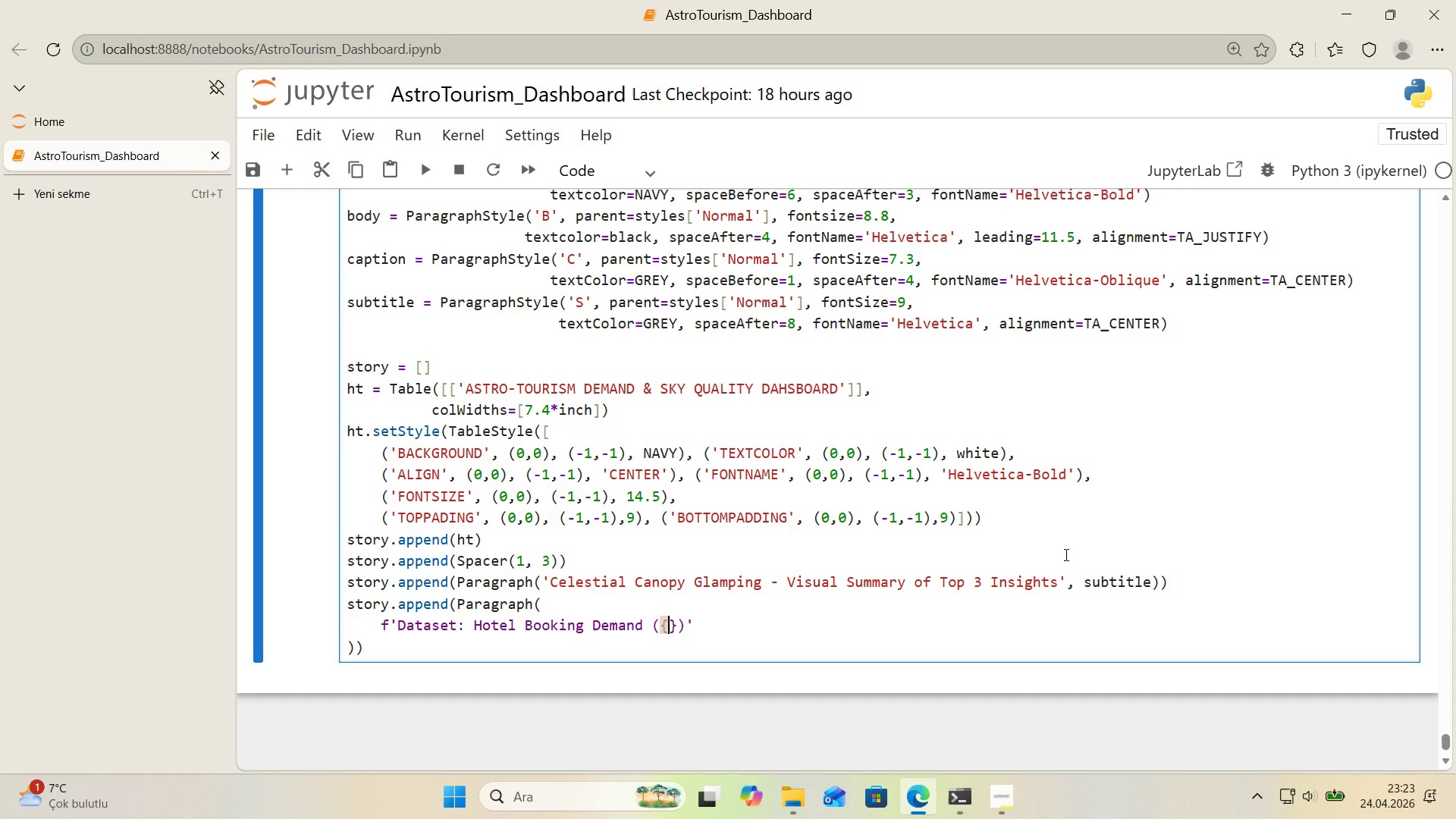 
key(ArrowLeft)
 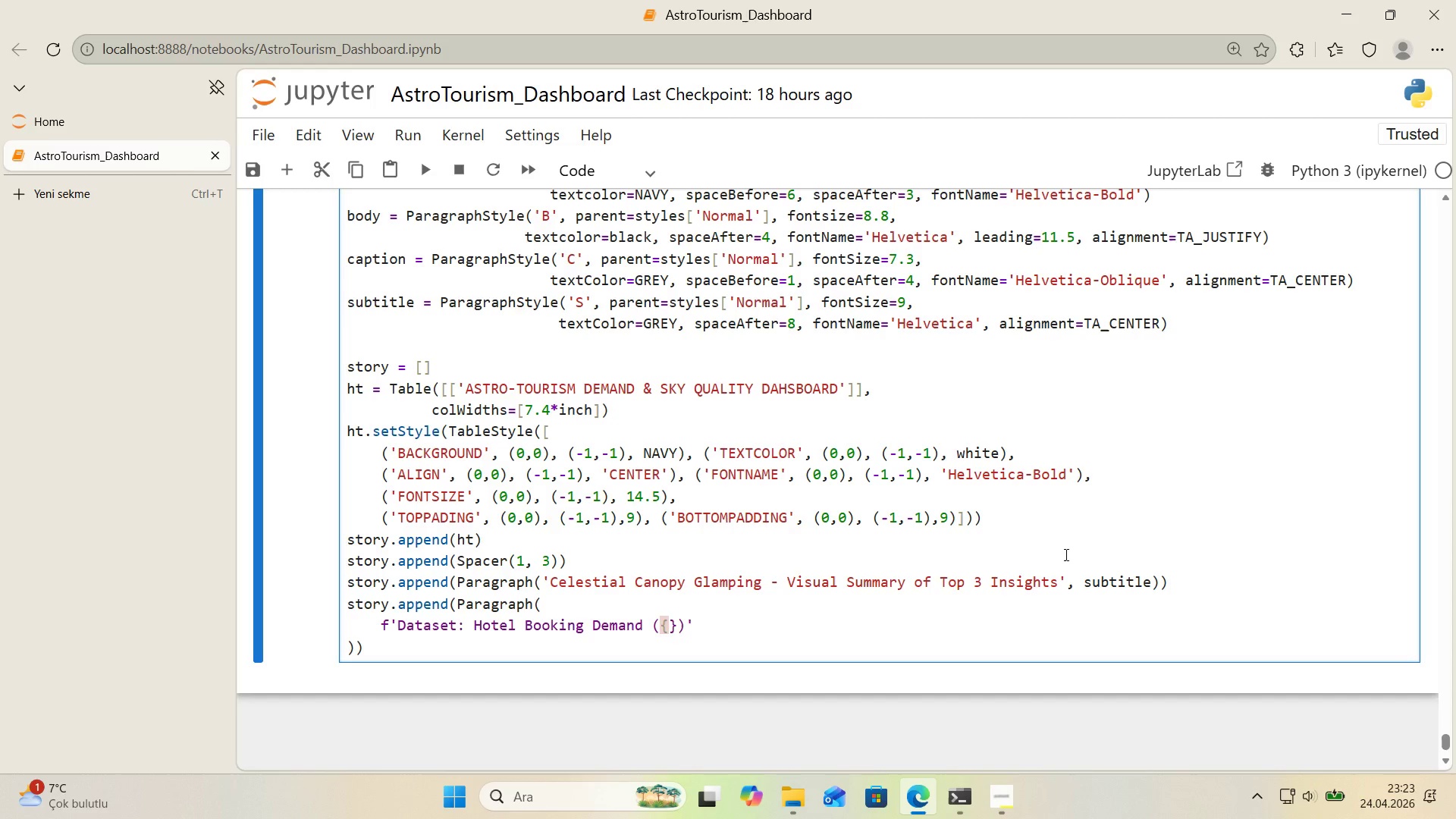 
type(df_analys's)
 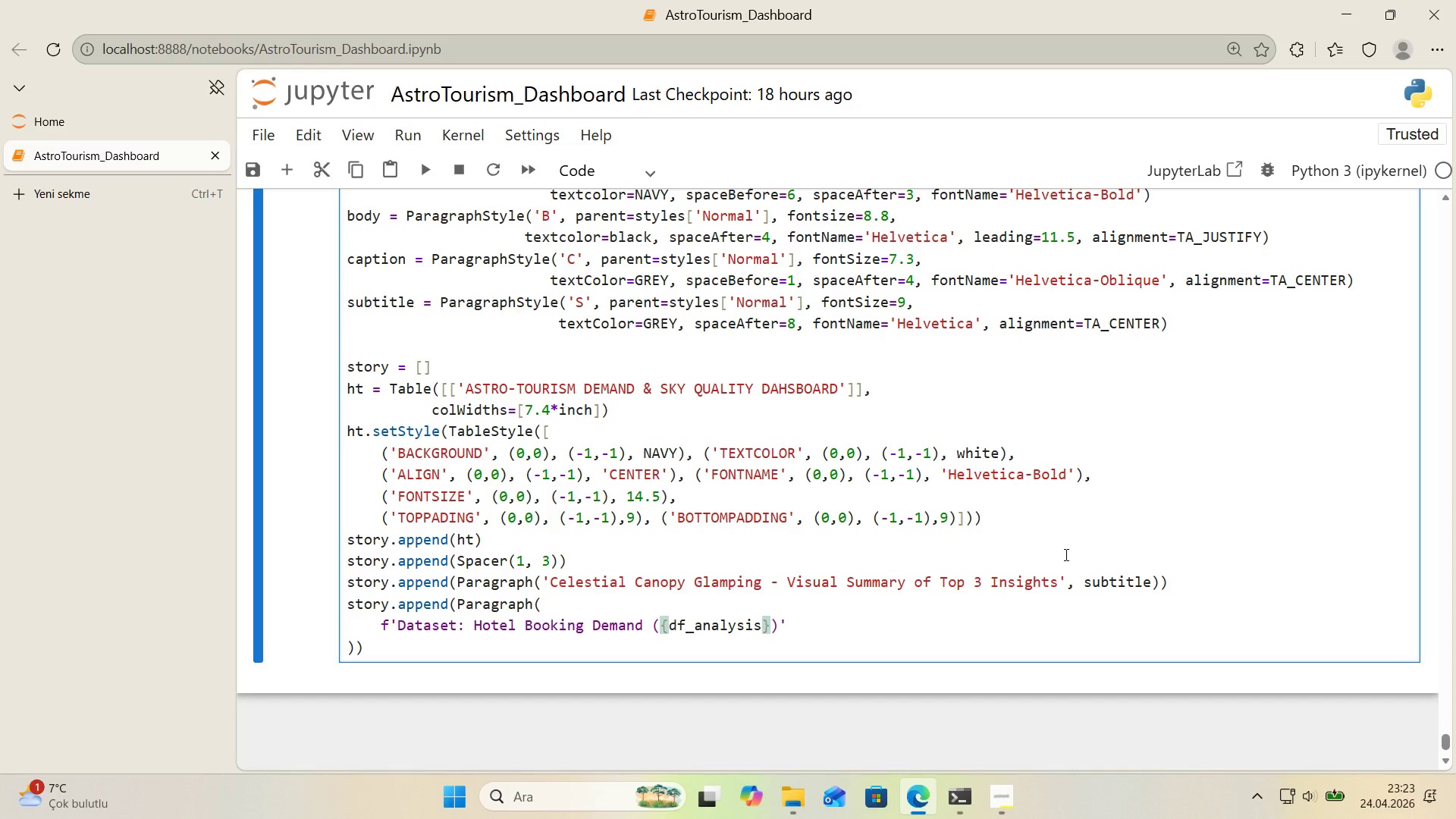 
key(Alt+Control+8)
 